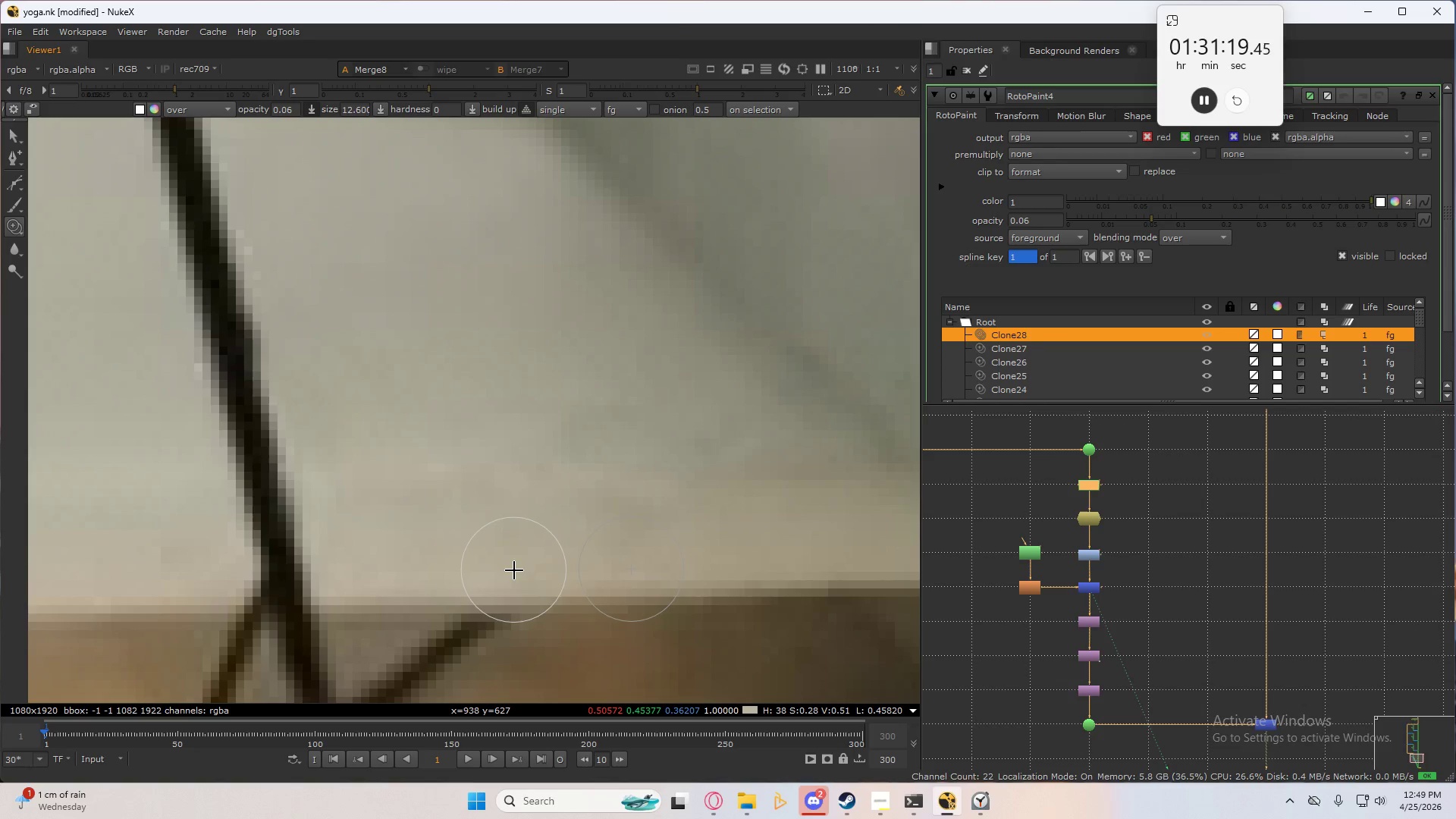 
left_click_drag(start_coordinate=[514, 570], to_coordinate=[491, 570])
 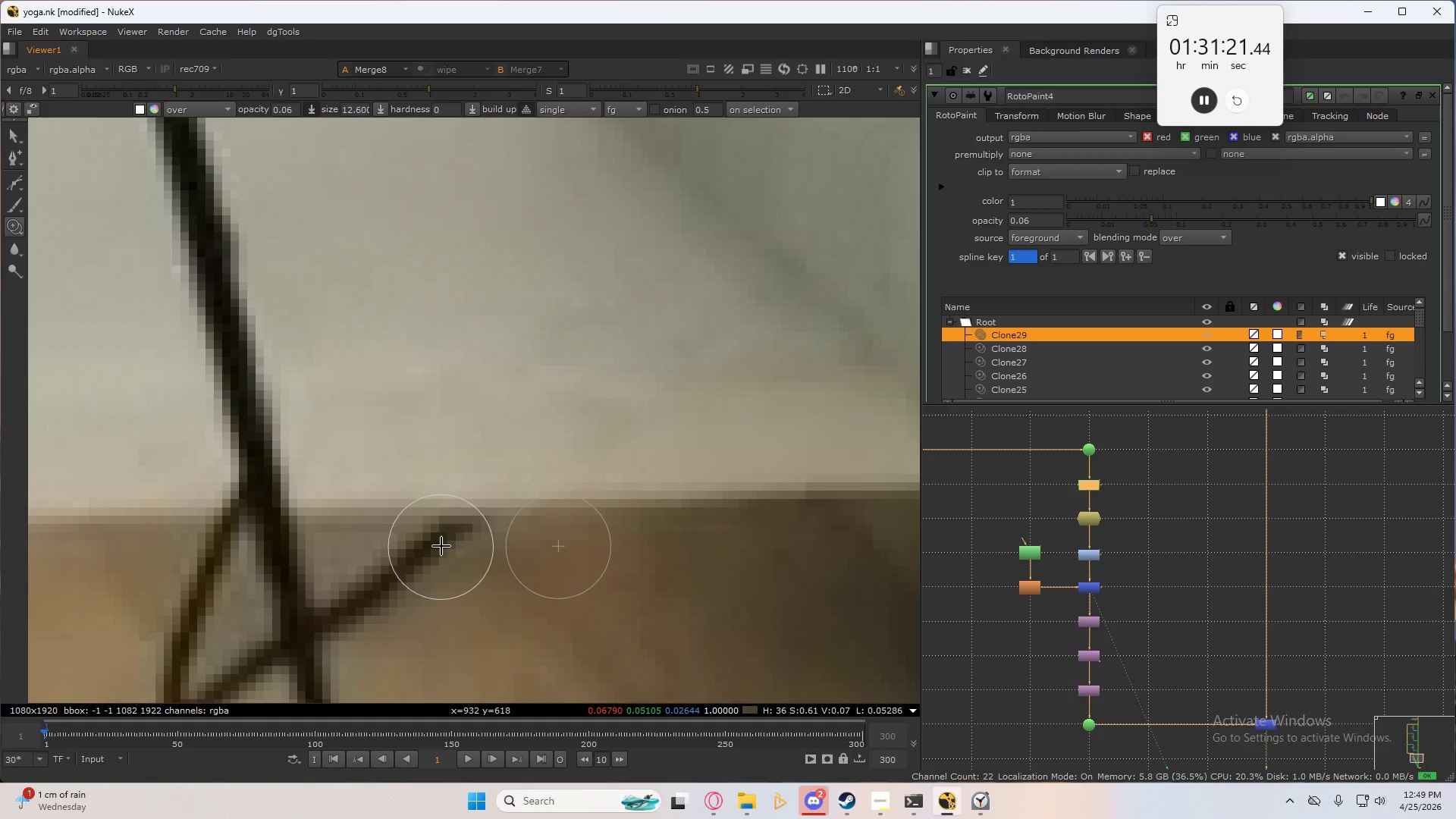 
hold_key(key=ControlLeft, duration=0.91)
left_click_drag(start_coordinate=[439, 509], to_coordinate=[439, 516])
 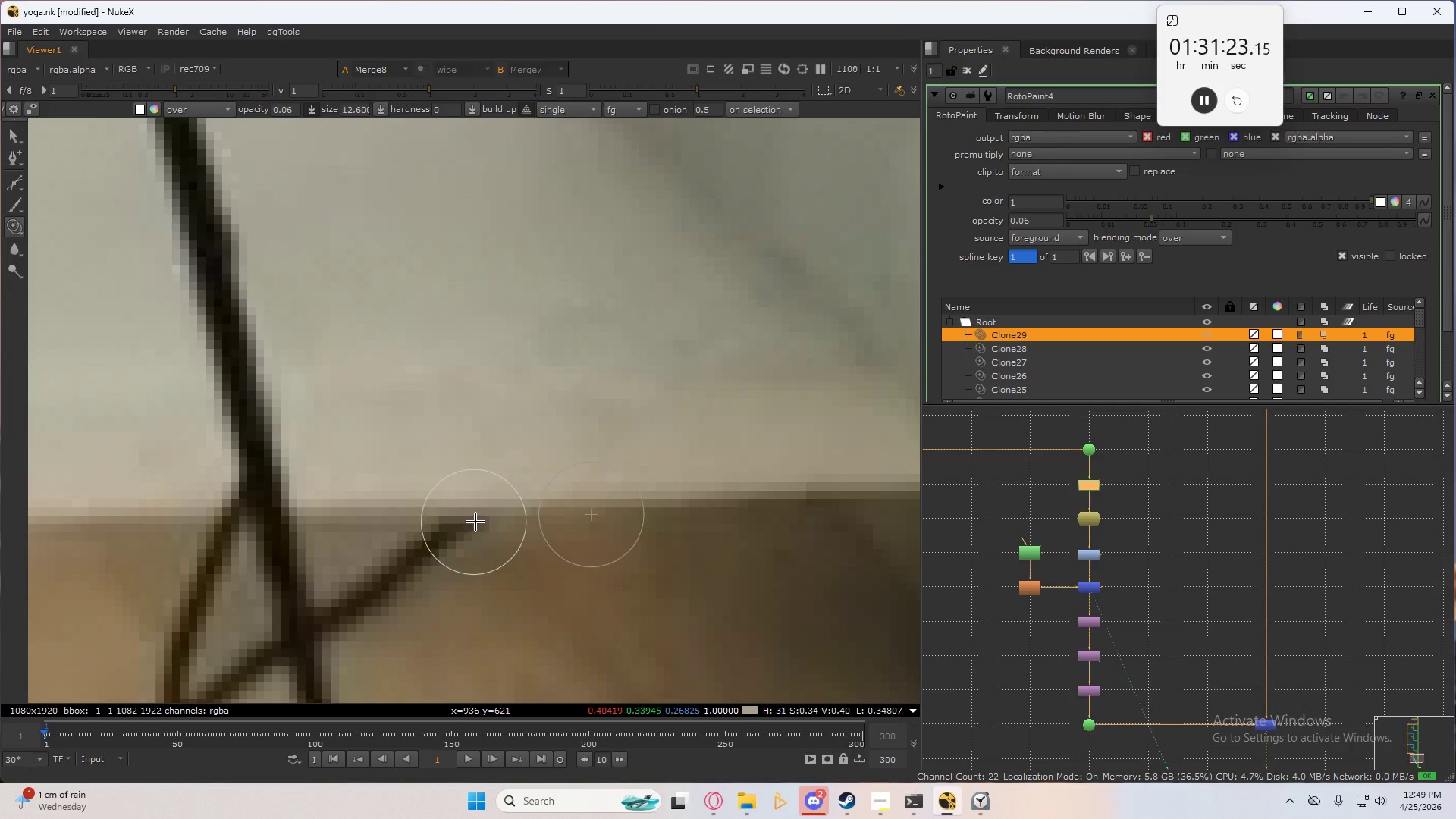 
left_click_drag(start_coordinate=[480, 520], to_coordinate=[419, 546])
 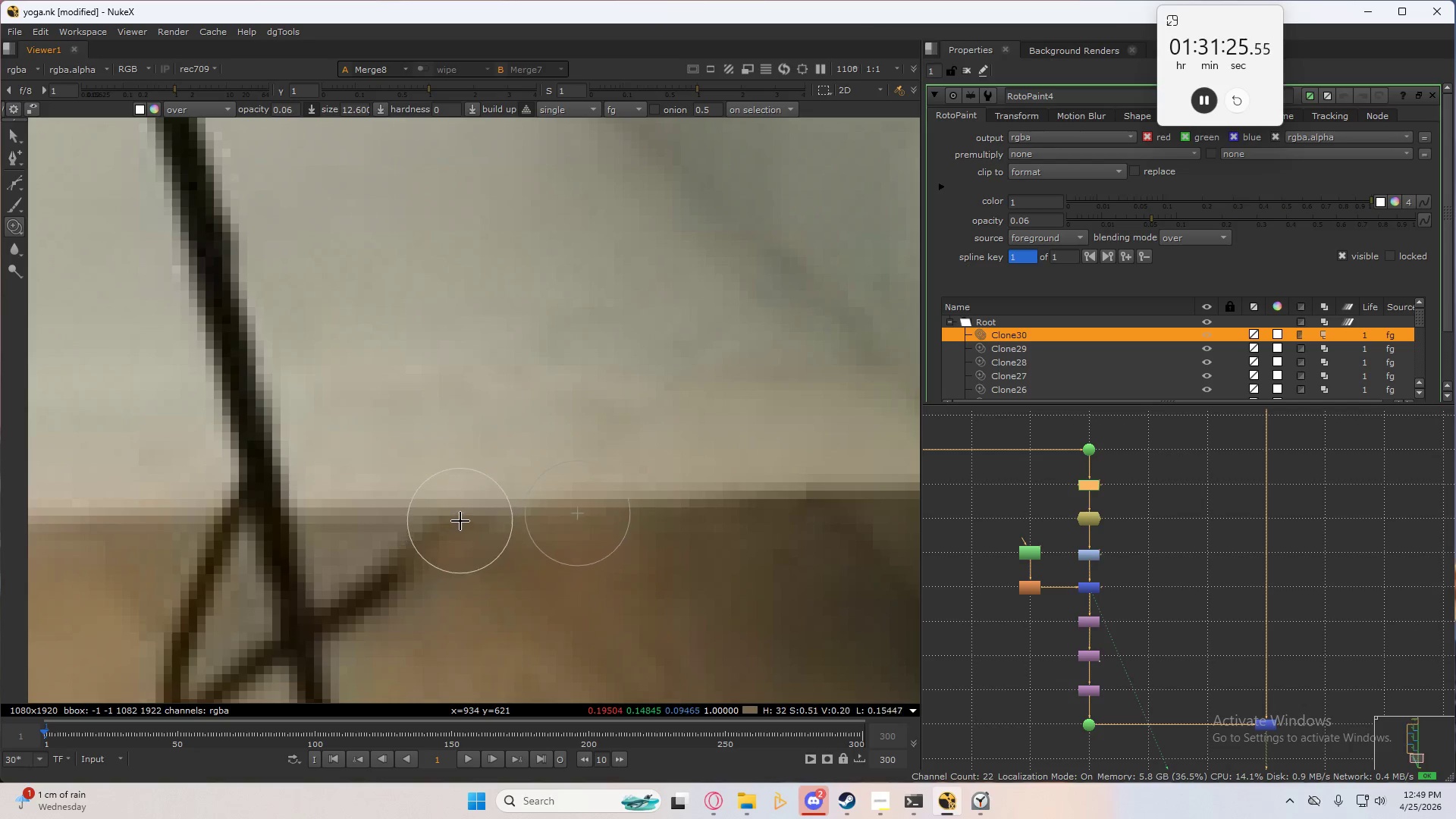 
left_click_drag(start_coordinate=[465, 522], to_coordinate=[374, 570])
 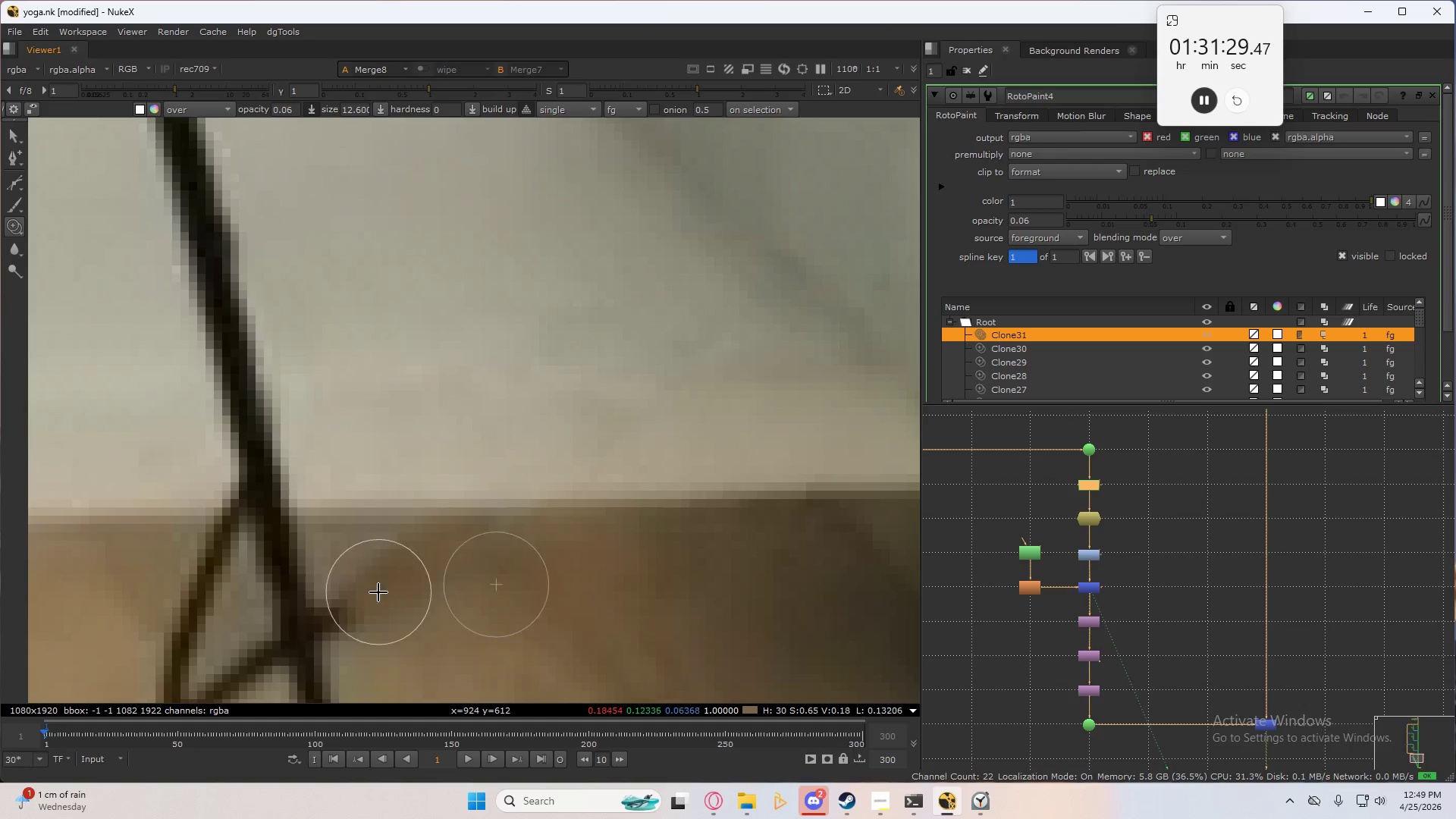 
left_click_drag(start_coordinate=[346, 603], to_coordinate=[369, 576])
 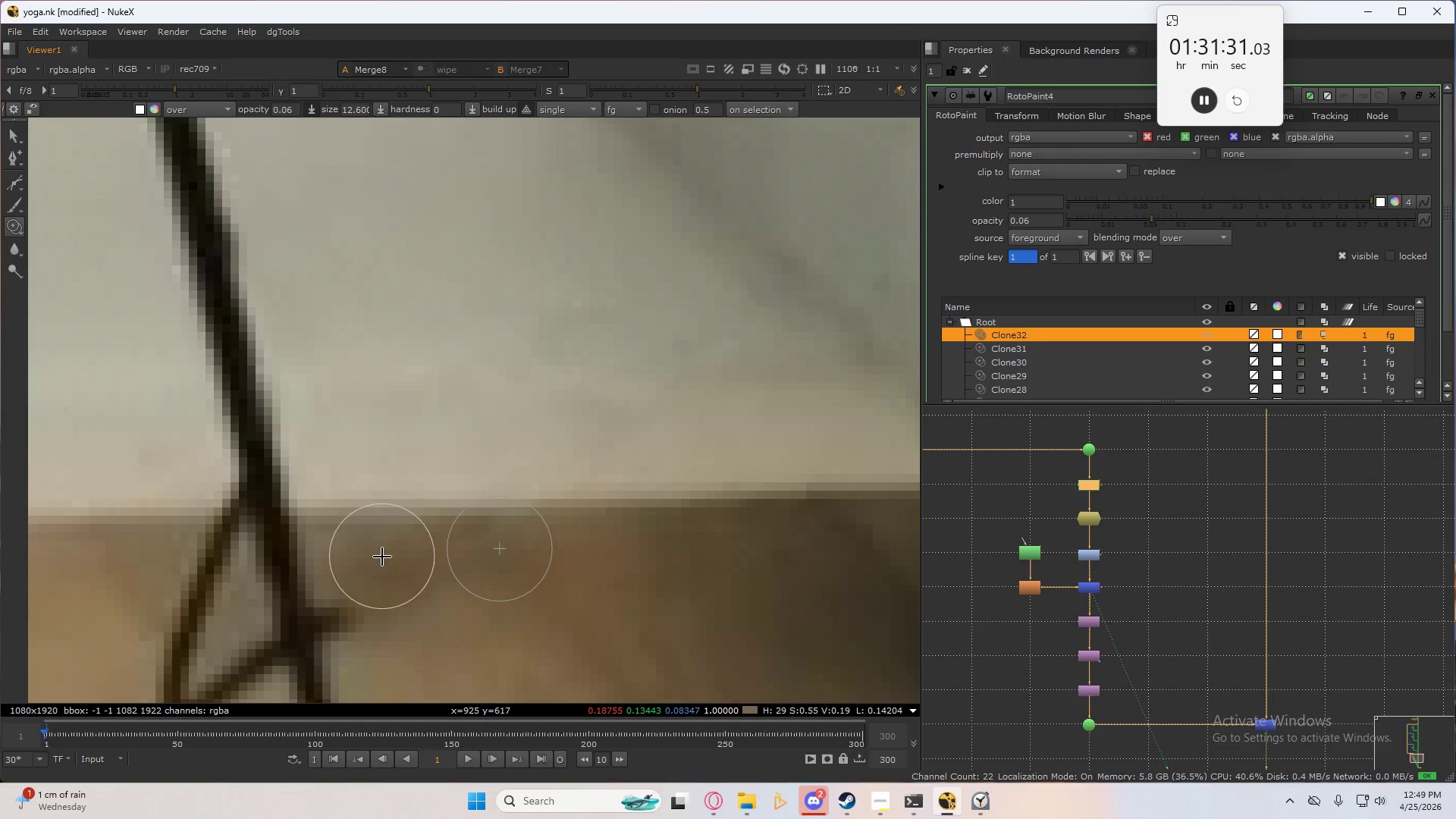 
left_click_drag(start_coordinate=[372, 559], to_coordinate=[334, 606])
 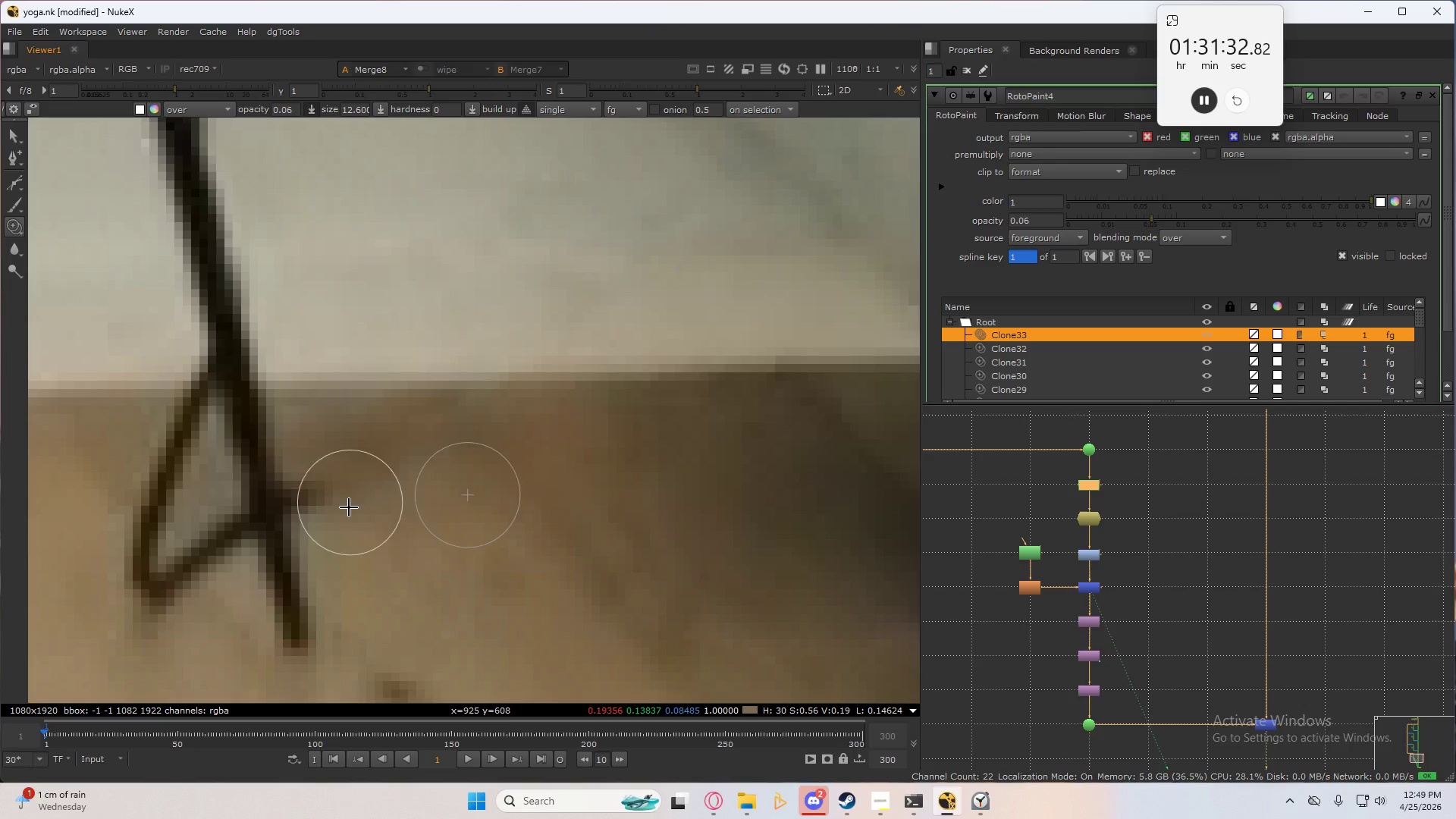 
hold_key(key=ControlLeft, duration=0.84)
left_click_drag(start_coordinate=[348, 526], to_coordinate=[431, 448])
 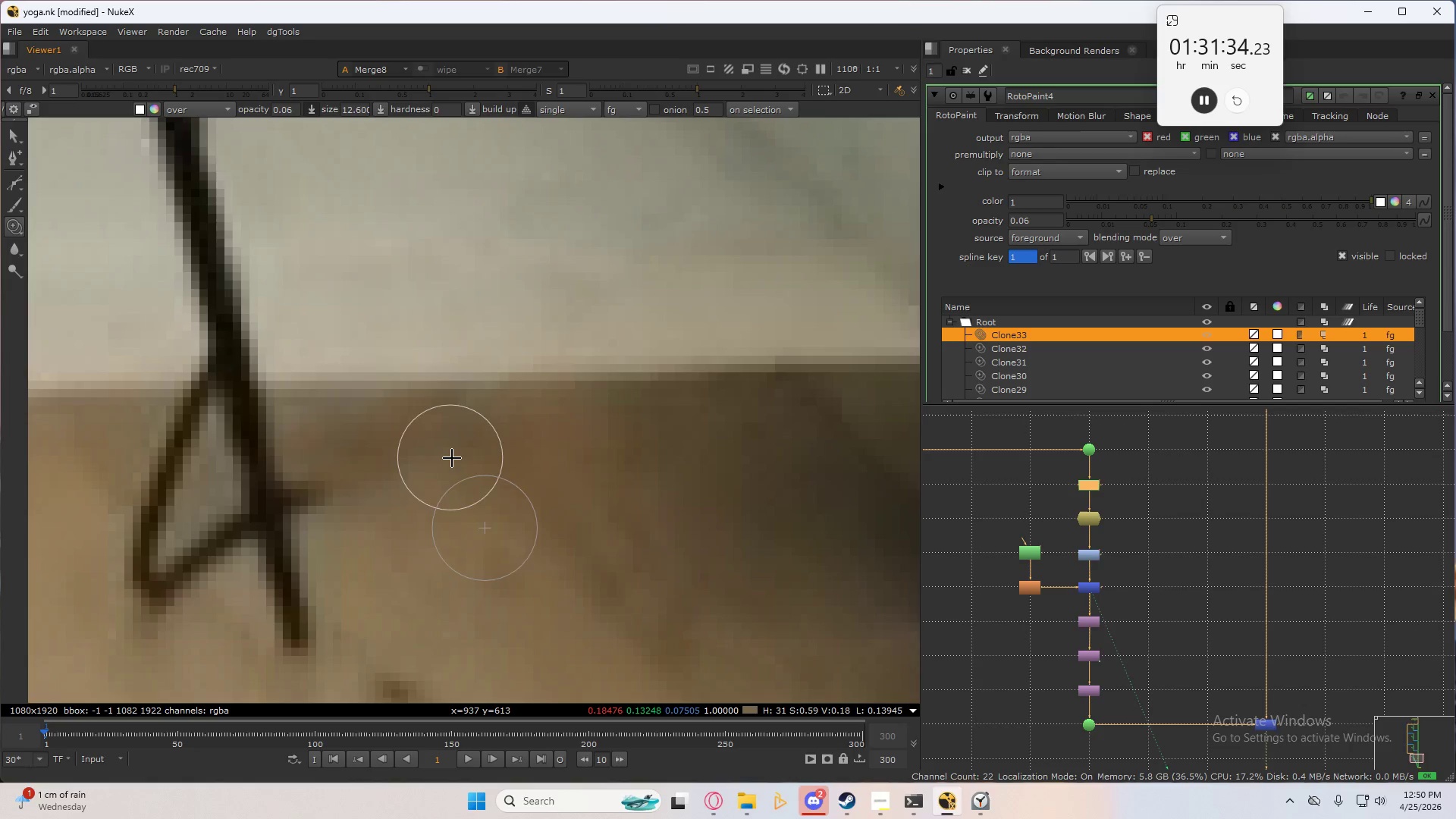 
left_click_drag(start_coordinate=[454, 459], to_coordinate=[416, 398])
 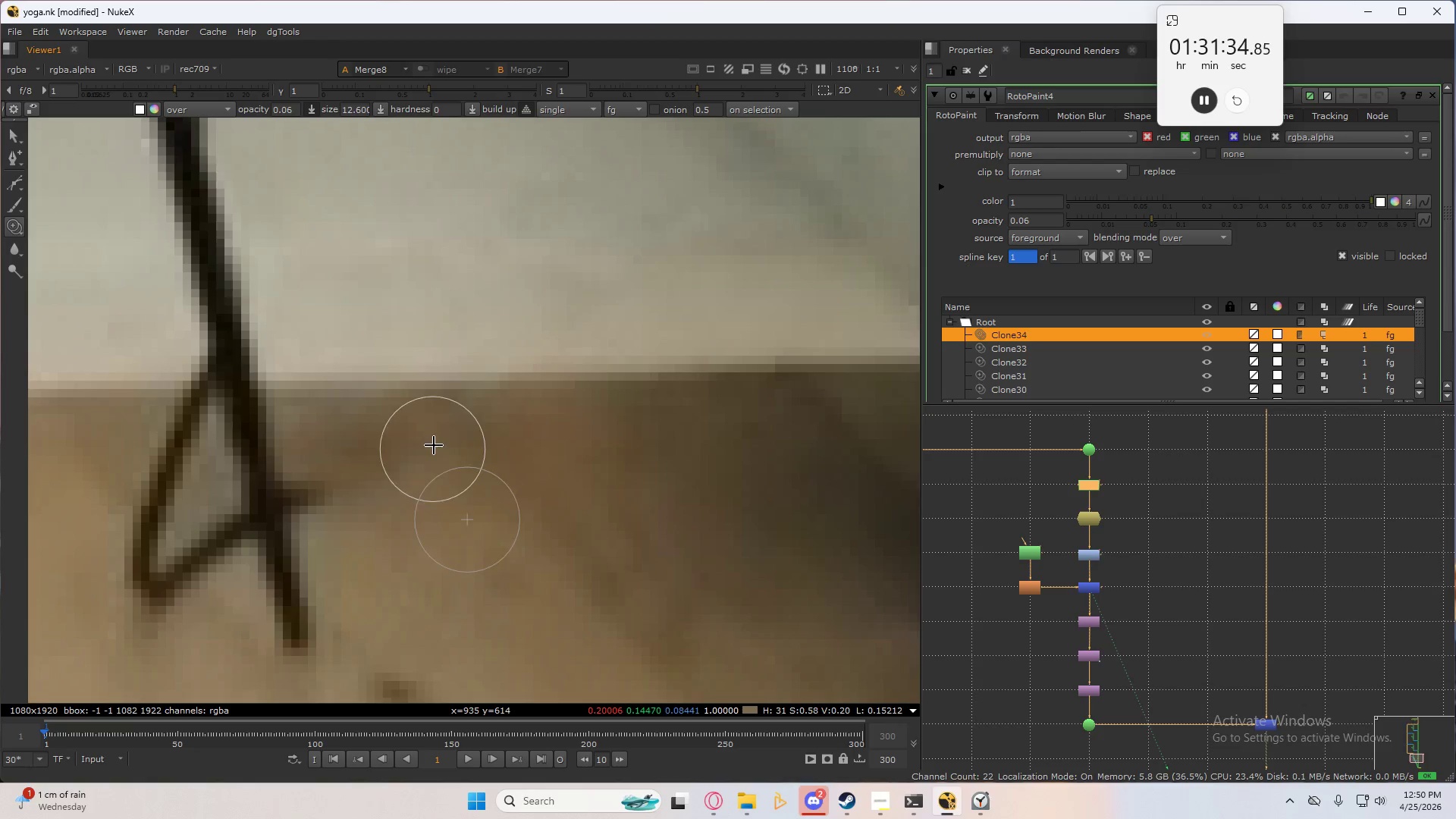 
left_click_drag(start_coordinate=[437, 431], to_coordinate=[318, 500])
 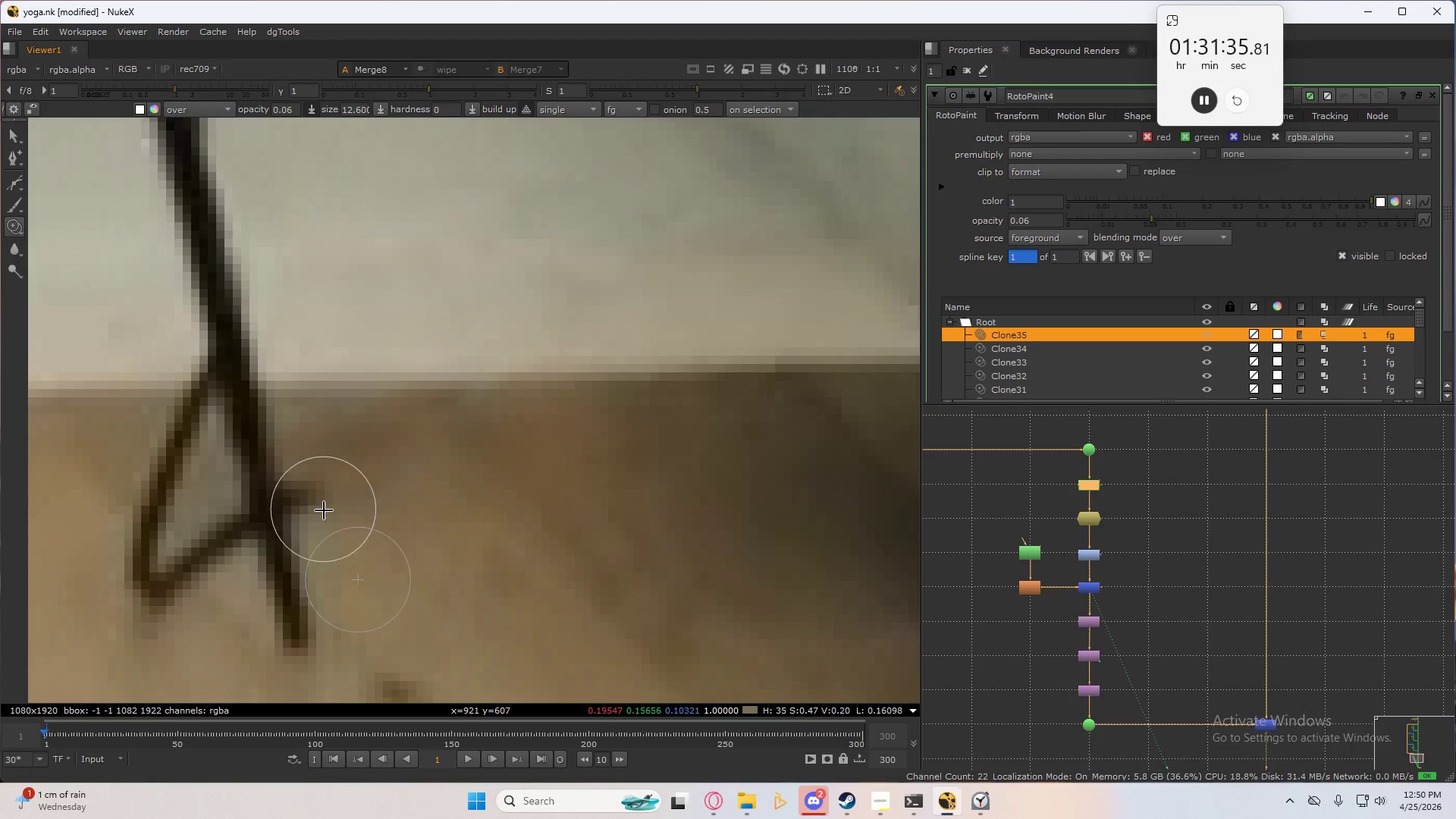 
left_click_drag(start_coordinate=[324, 512], to_coordinate=[325, 497])
 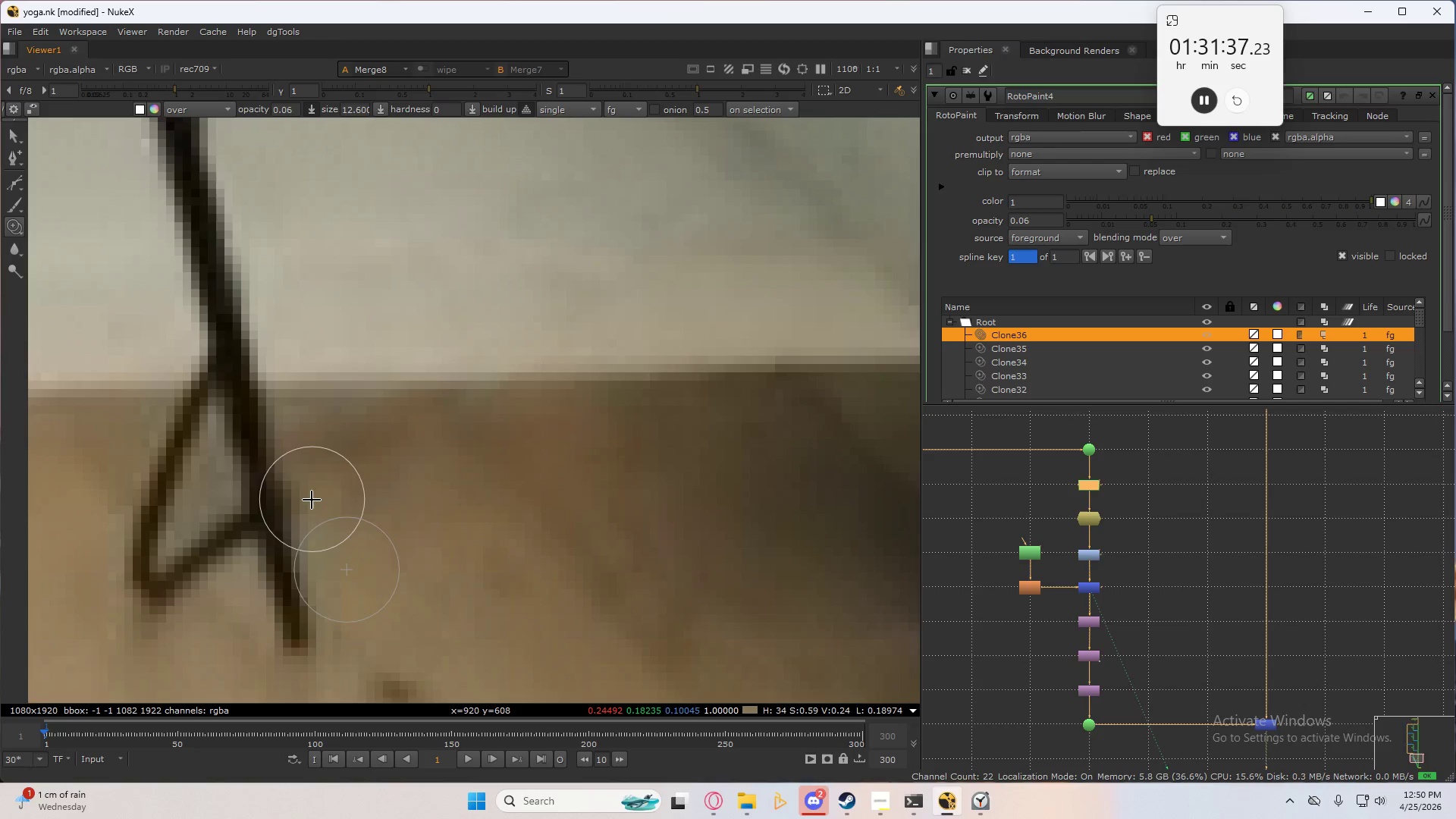 
left_click_drag(start_coordinate=[322, 497], to_coordinate=[311, 468])
 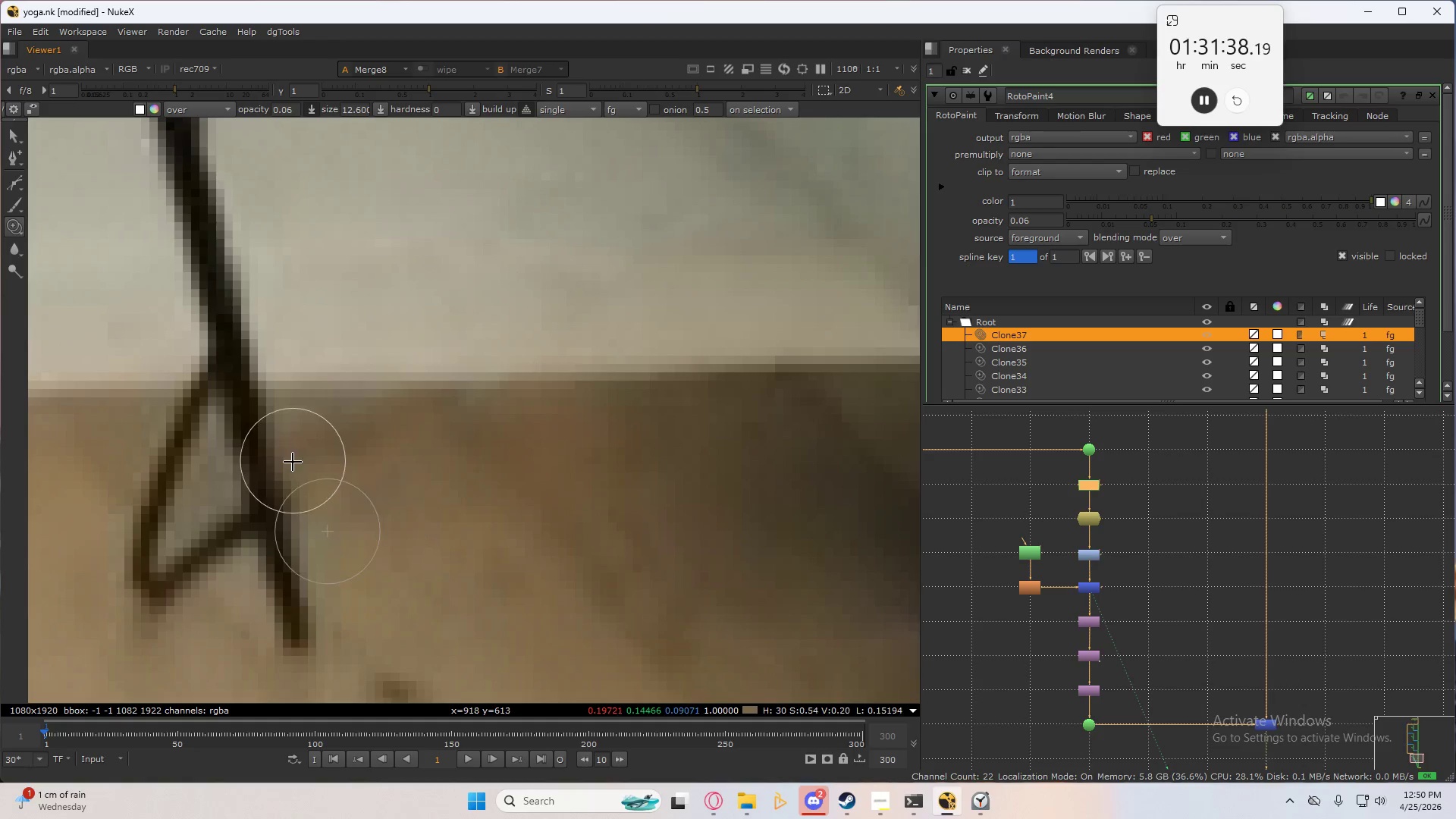 
left_click_drag(start_coordinate=[297, 460], to_coordinate=[300, 447])
 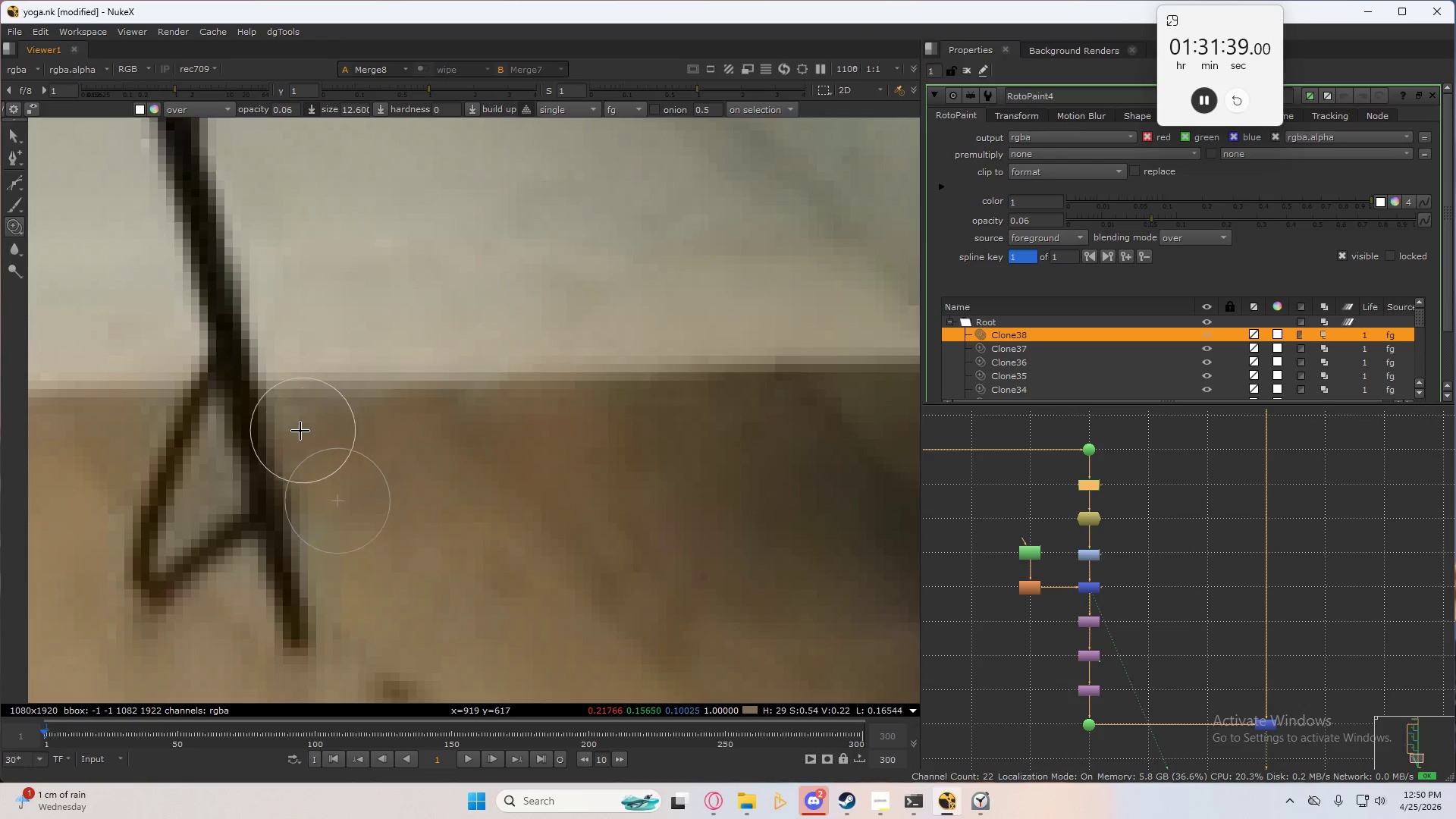 
left_click_drag(start_coordinate=[294, 432], to_coordinate=[432, 406])
 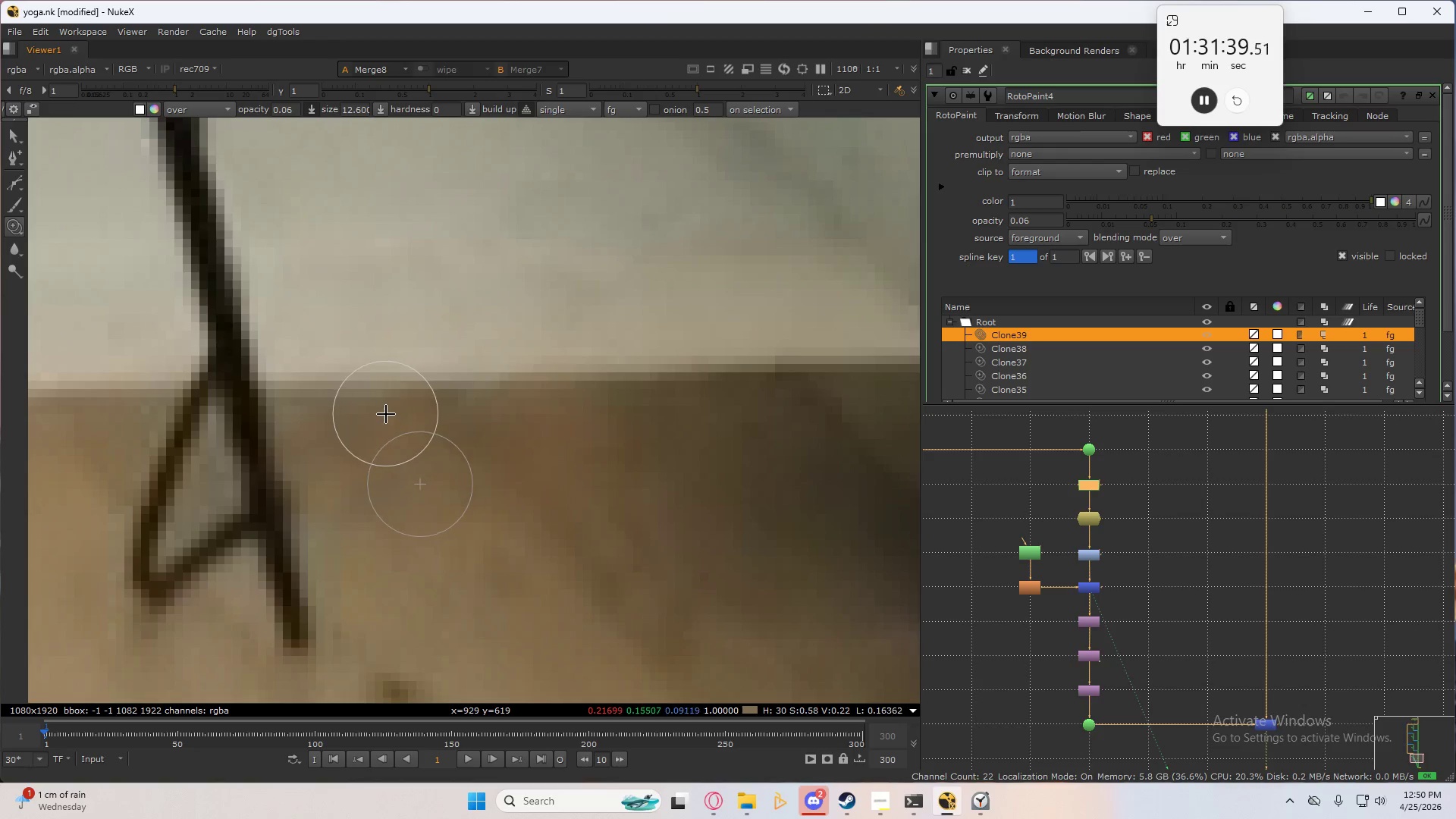 
left_click_drag(start_coordinate=[394, 410], to_coordinate=[347, 510])
 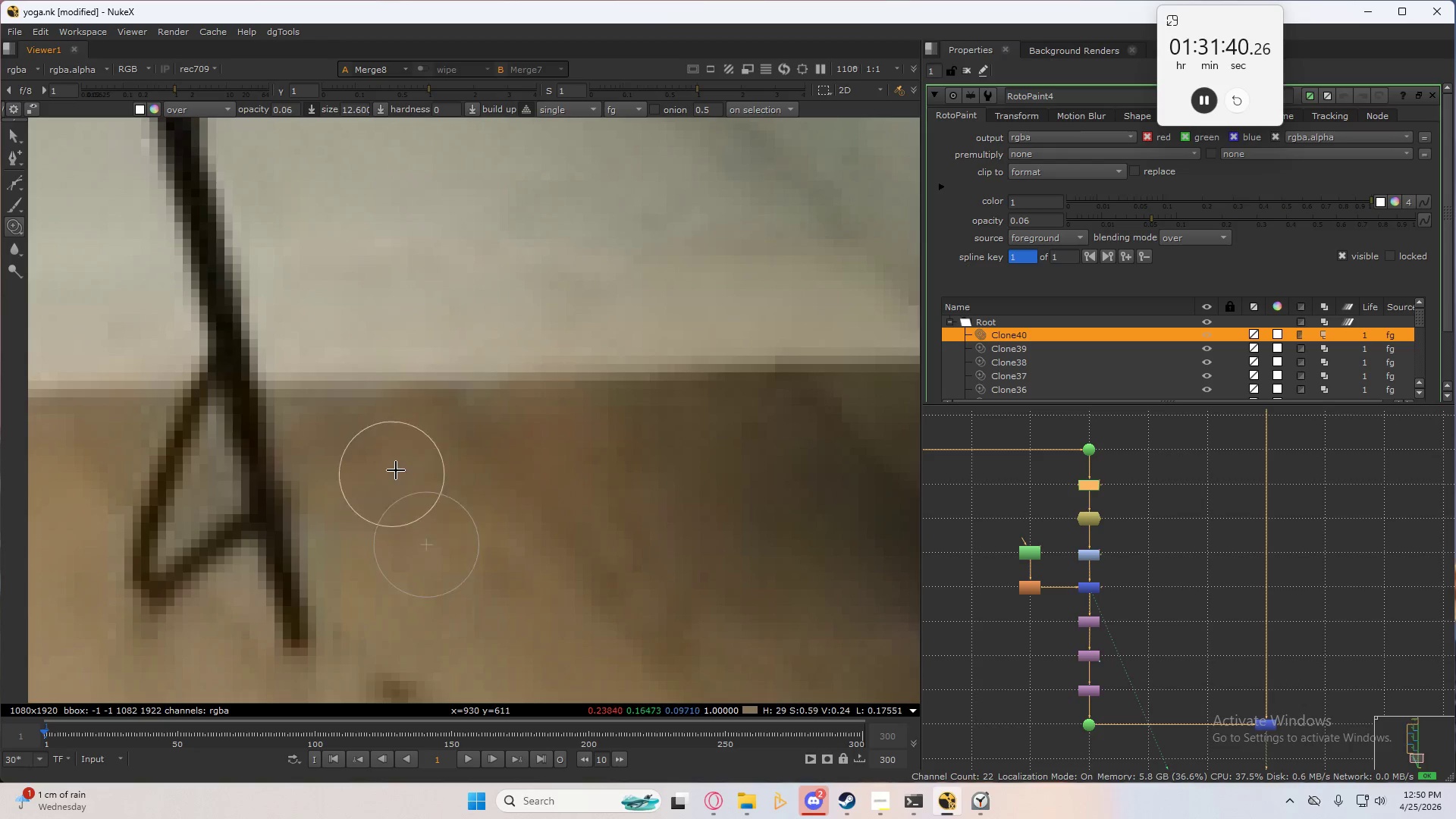 
left_click_drag(start_coordinate=[416, 453], to_coordinate=[334, 557])
 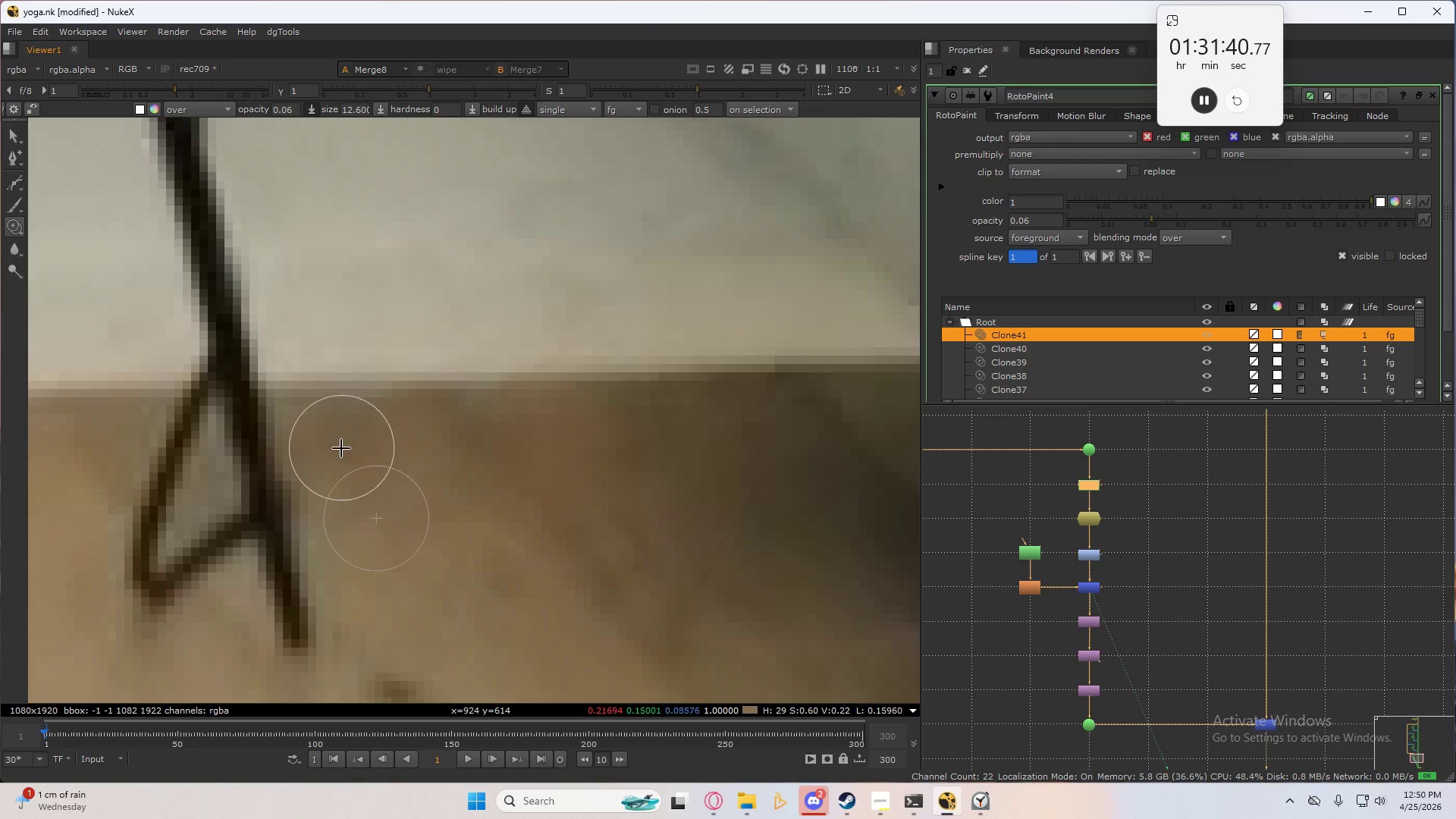 
left_click_drag(start_coordinate=[327, 440], to_coordinate=[329, 517])
 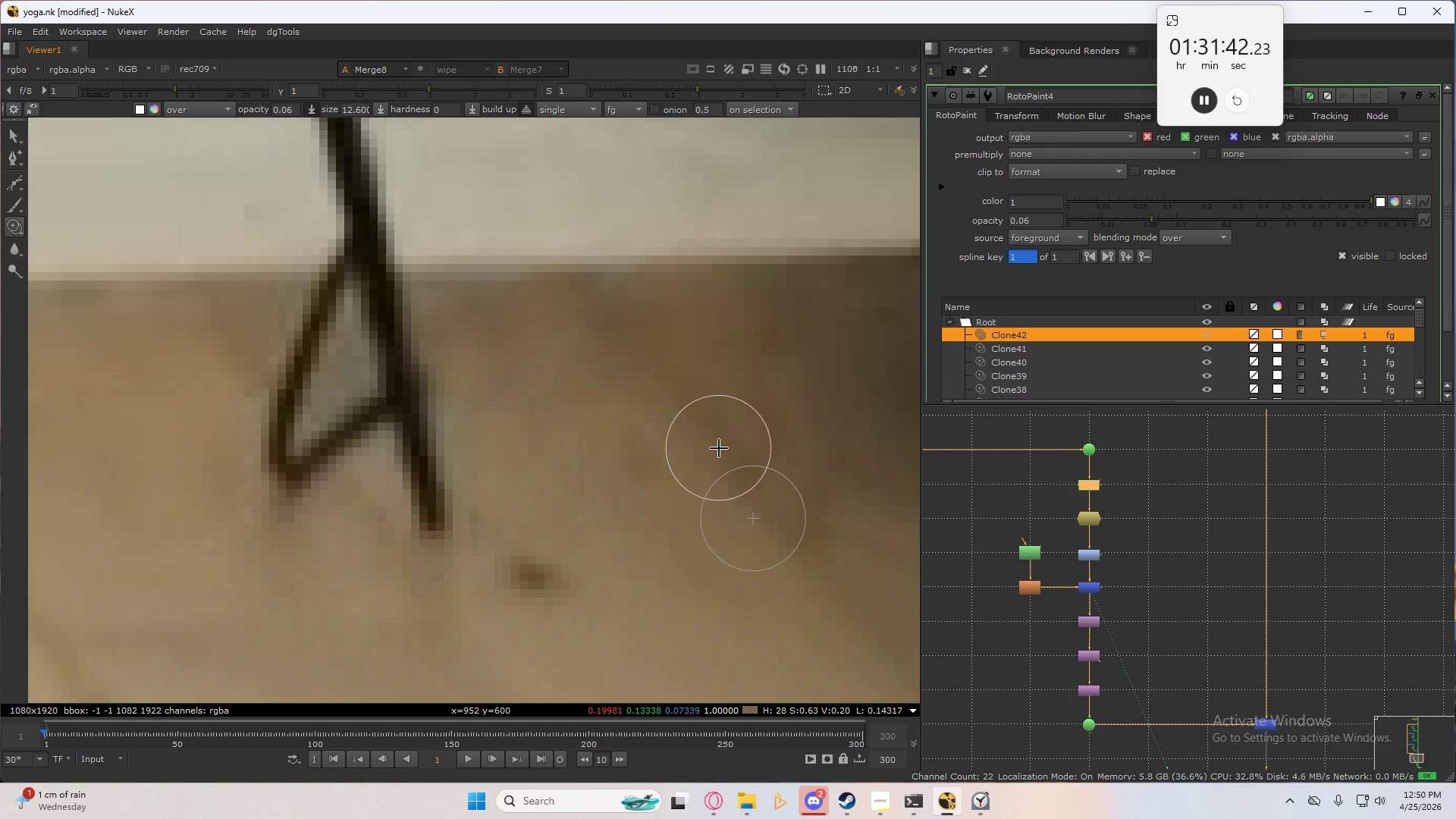 
scroll: coordinate [603, 438], scroll_direction: down, amount: 1.0
 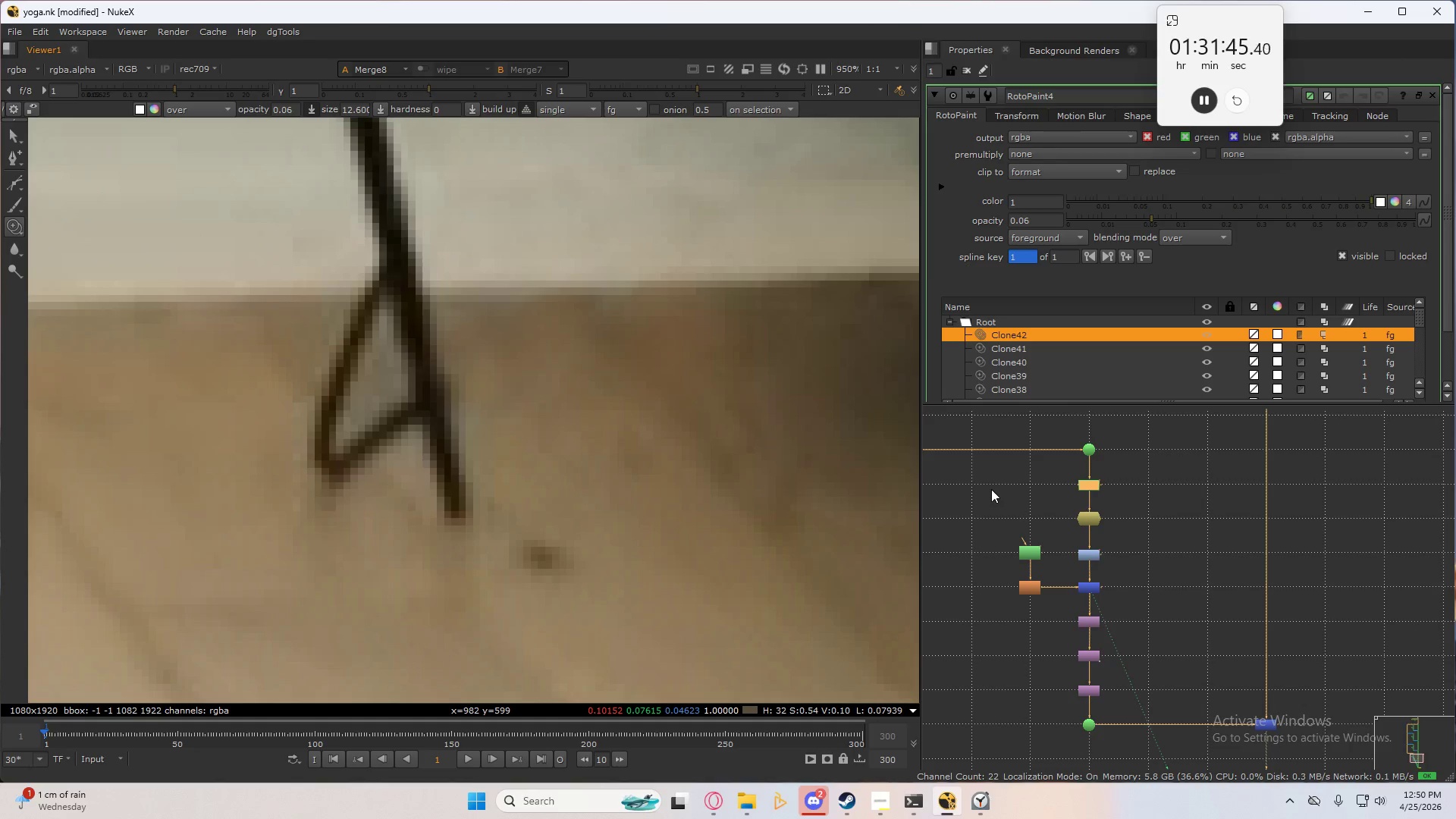 
left_click([884, 805])
 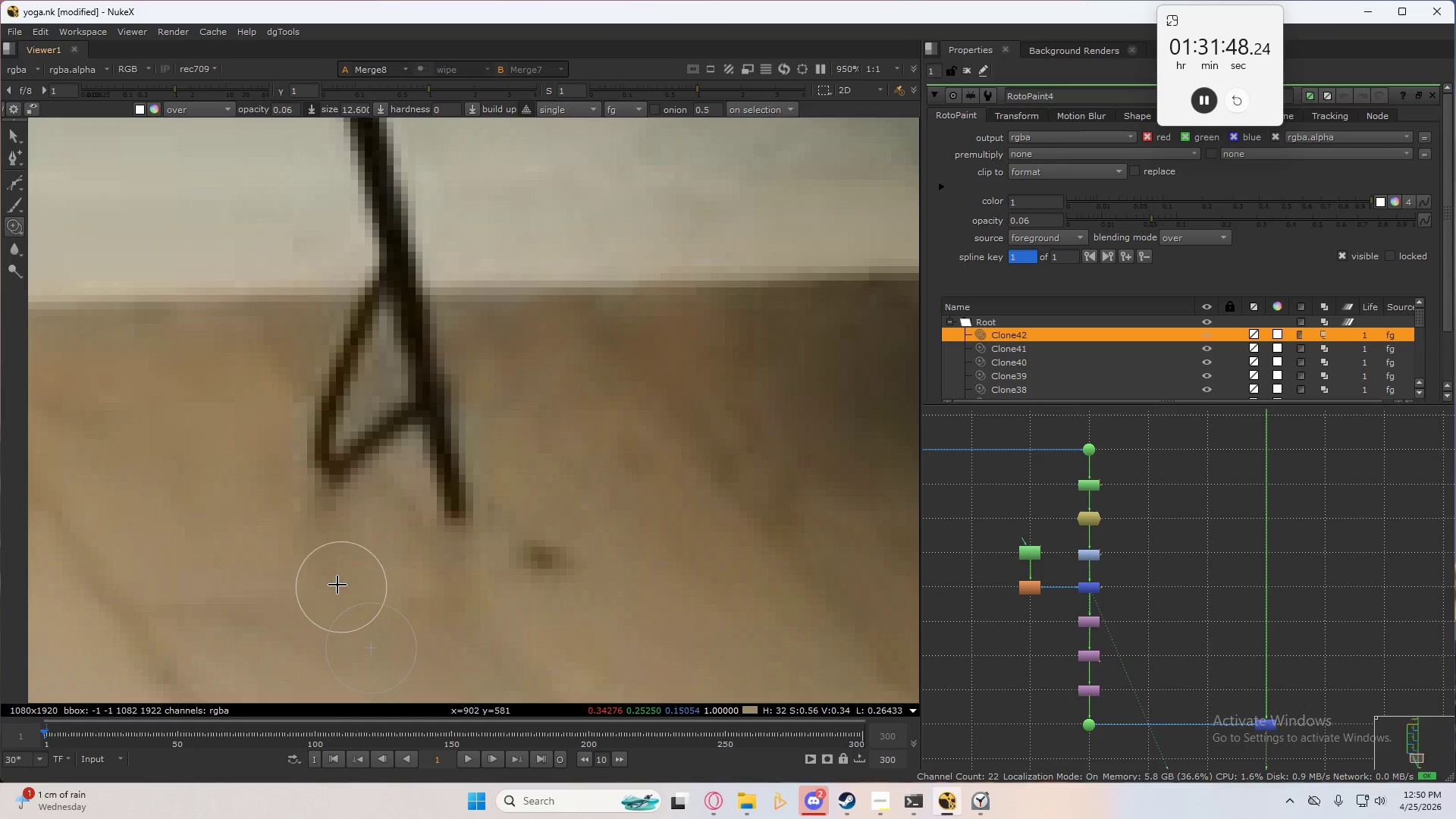 
hold_key(key=ControlLeft, duration=1.89)
left_click_drag(start_coordinate=[220, 450], to_coordinate=[332, 513])
 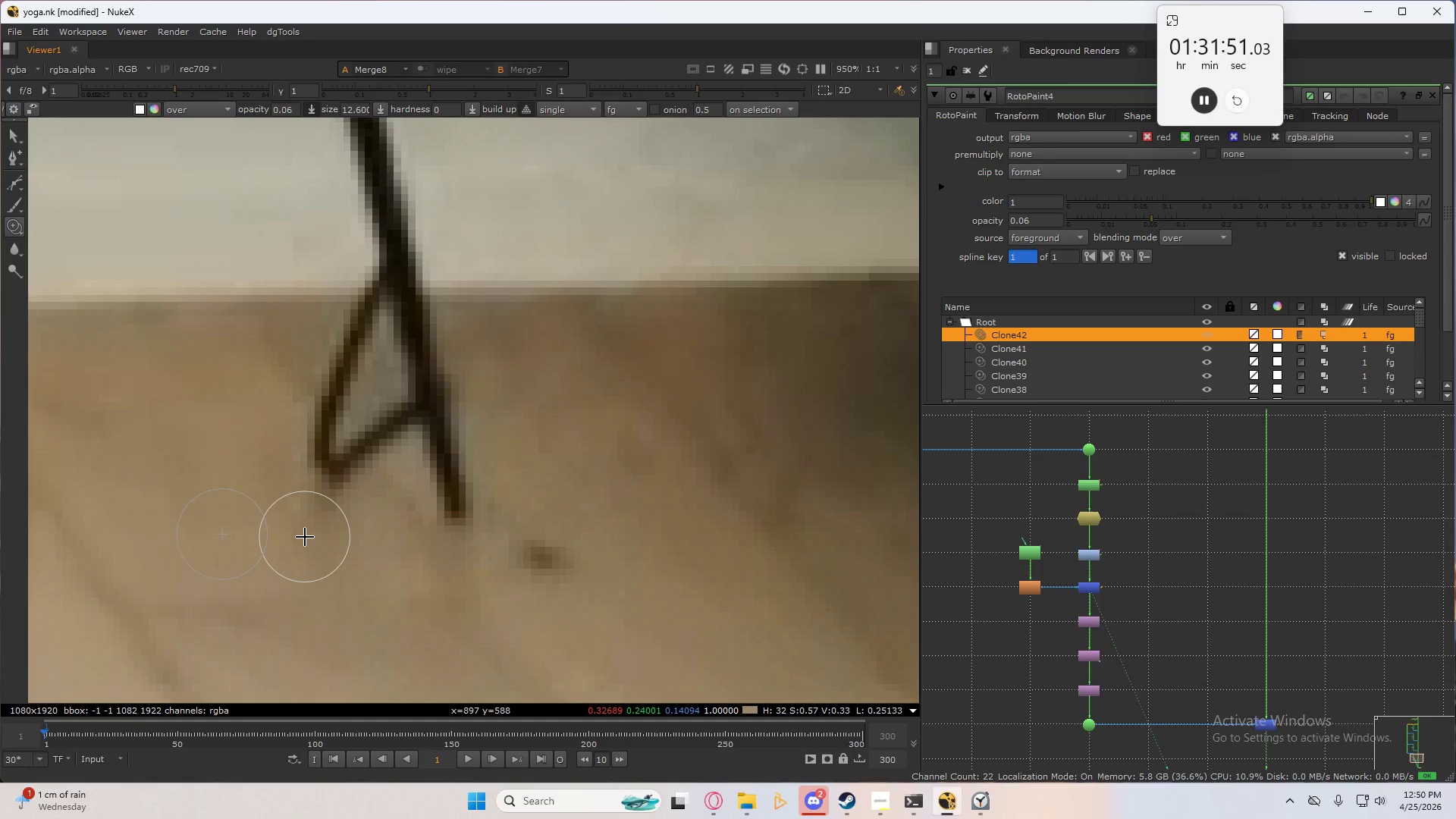 
left_click_drag(start_coordinate=[305, 537], to_coordinate=[300, 483])
 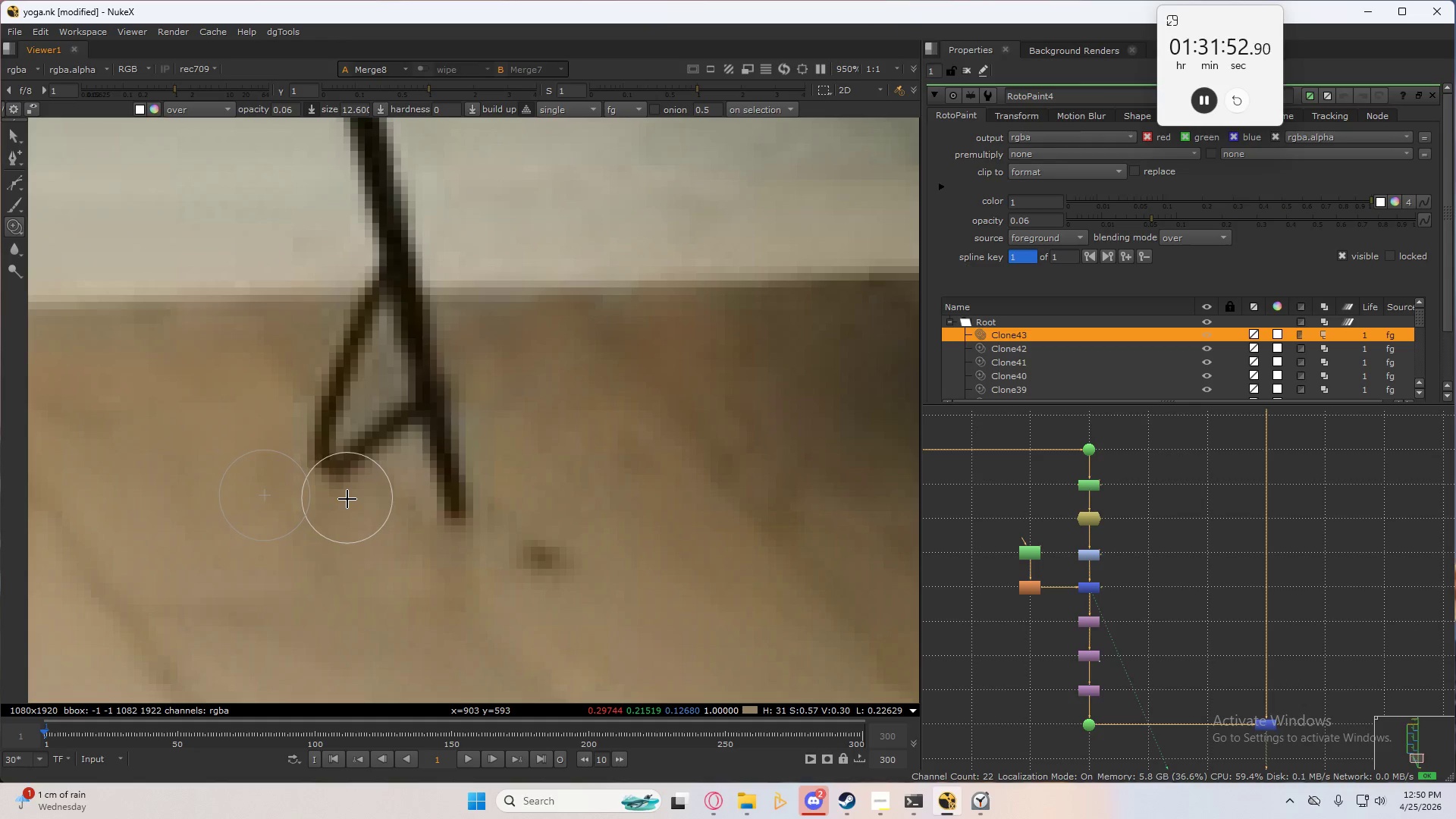 
left_click_drag(start_coordinate=[347, 497], to_coordinate=[345, 516])
 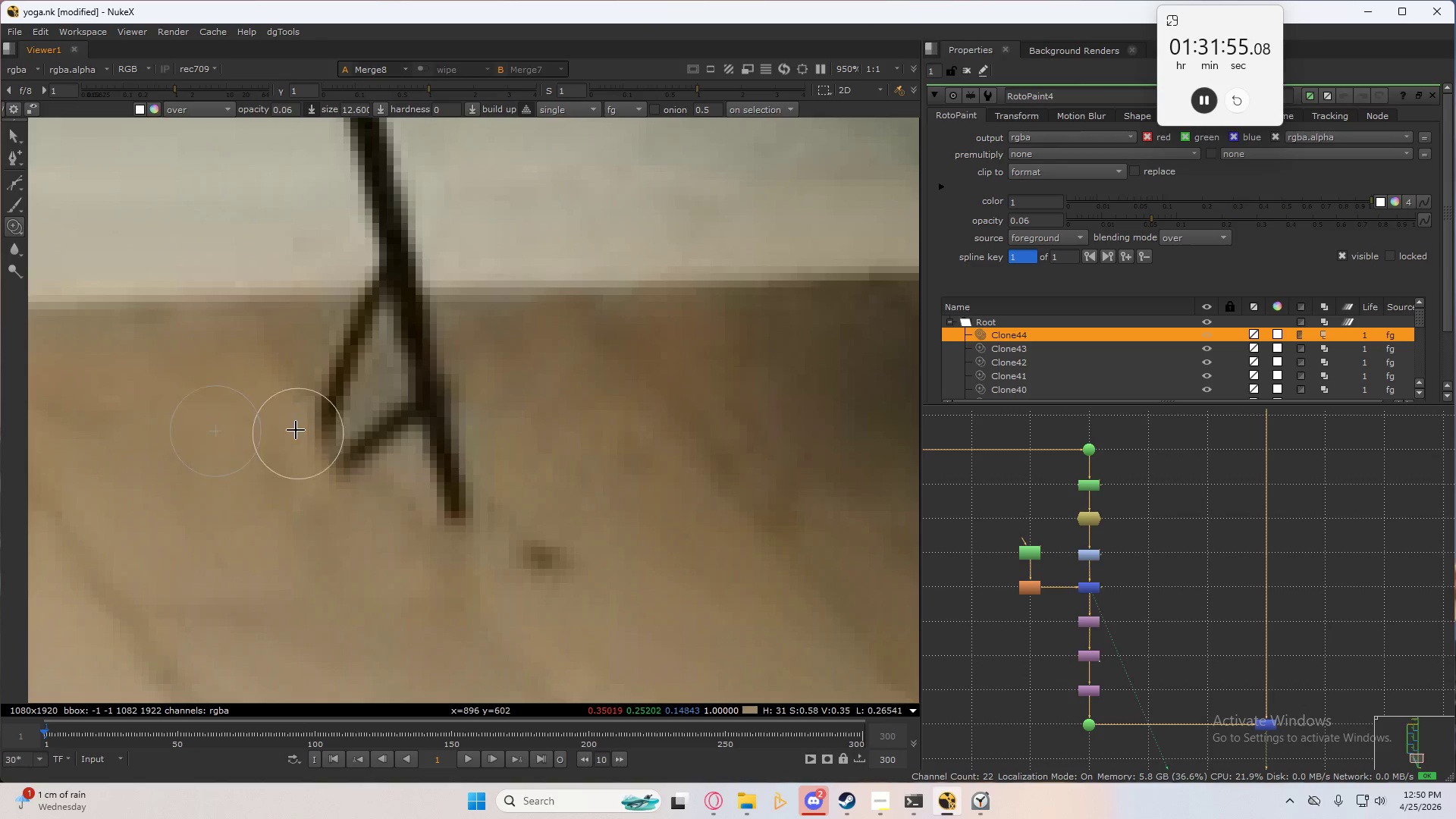 
left_click_drag(start_coordinate=[288, 413], to_coordinate=[367, 519])
 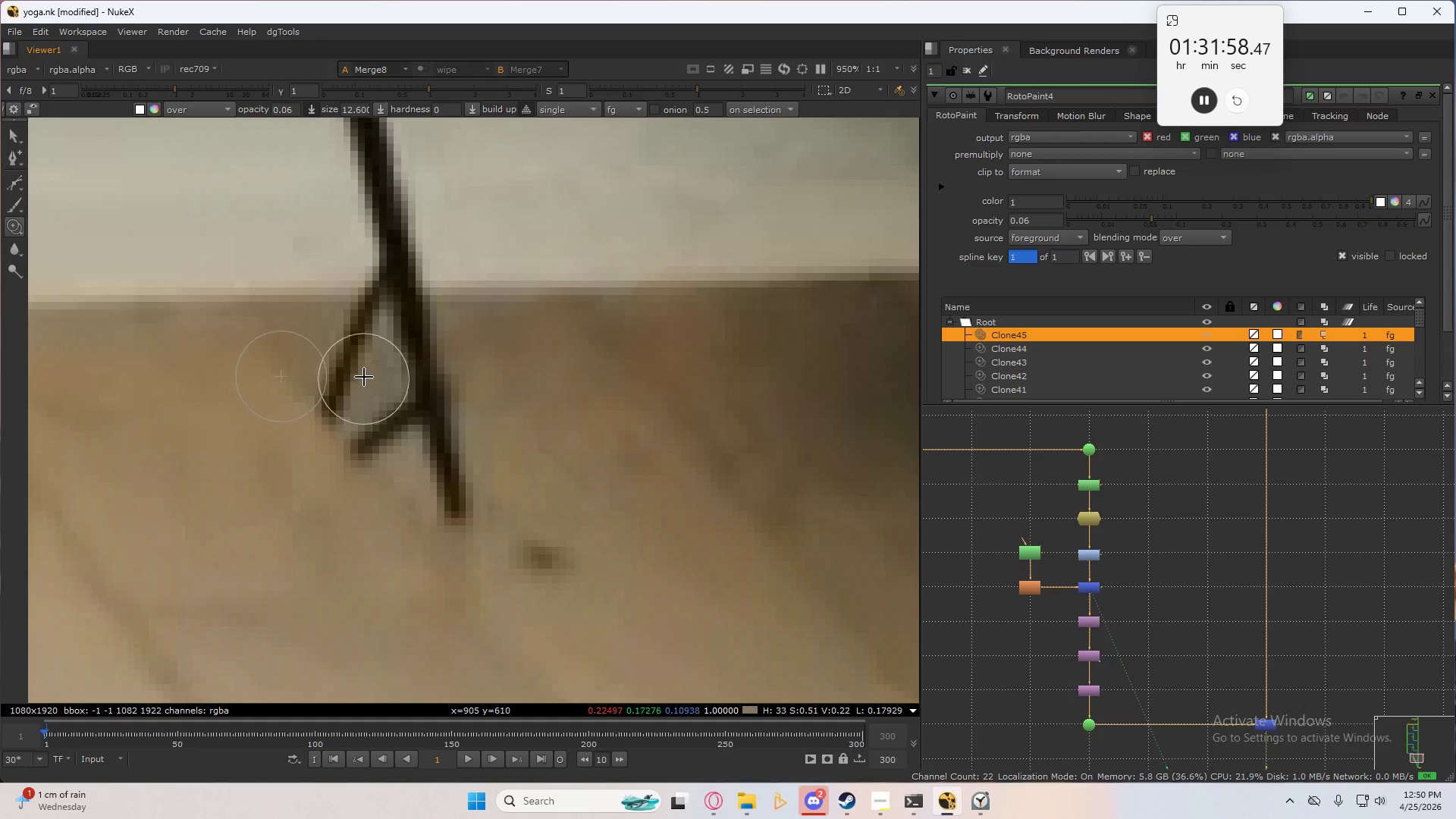 
hold_key(key=ControlLeft, duration=1.78)
left_click_drag(start_coordinate=[362, 355], to_coordinate=[312, 420])
 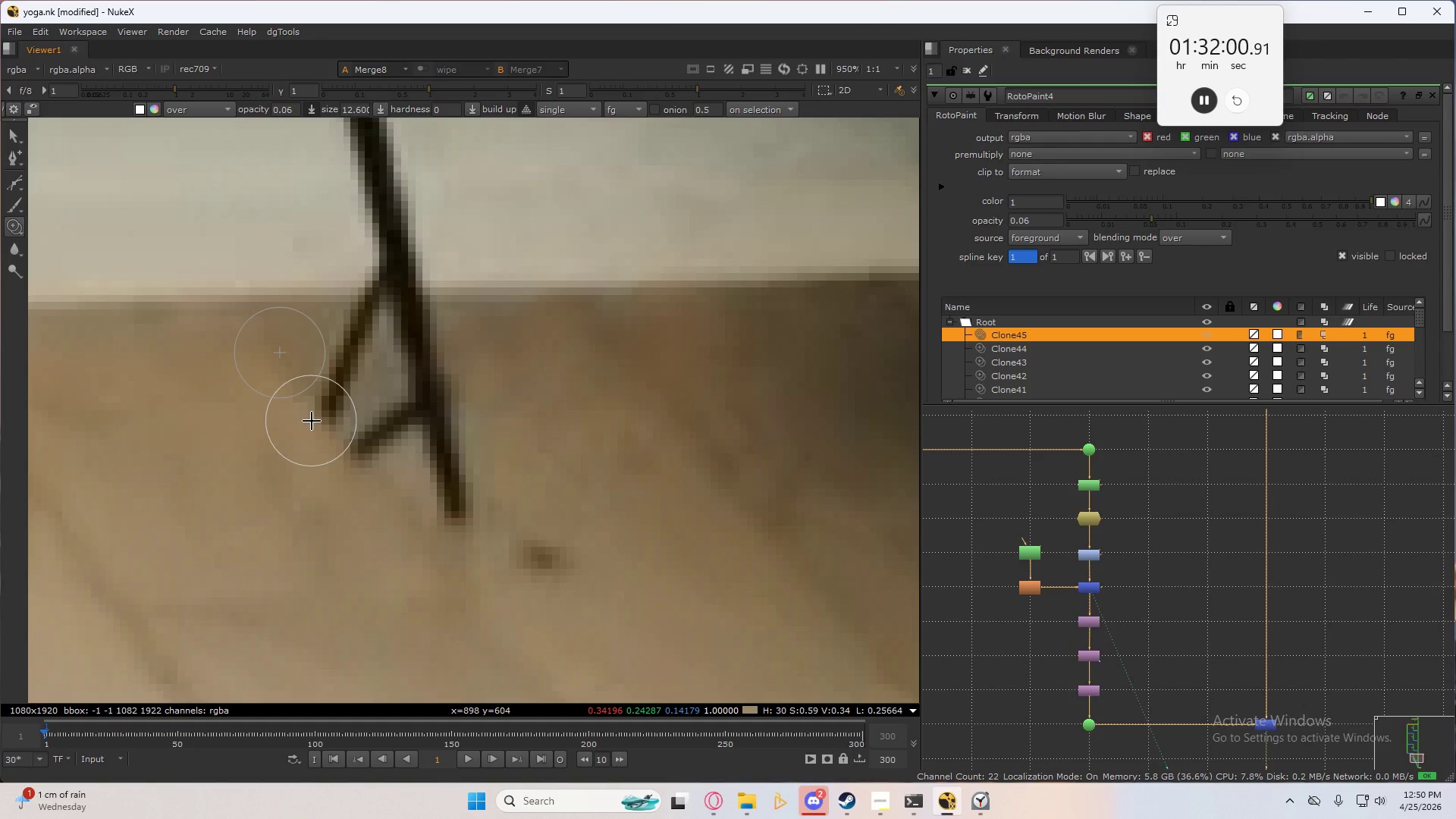 
left_click_drag(start_coordinate=[312, 421], to_coordinate=[313, 410])
 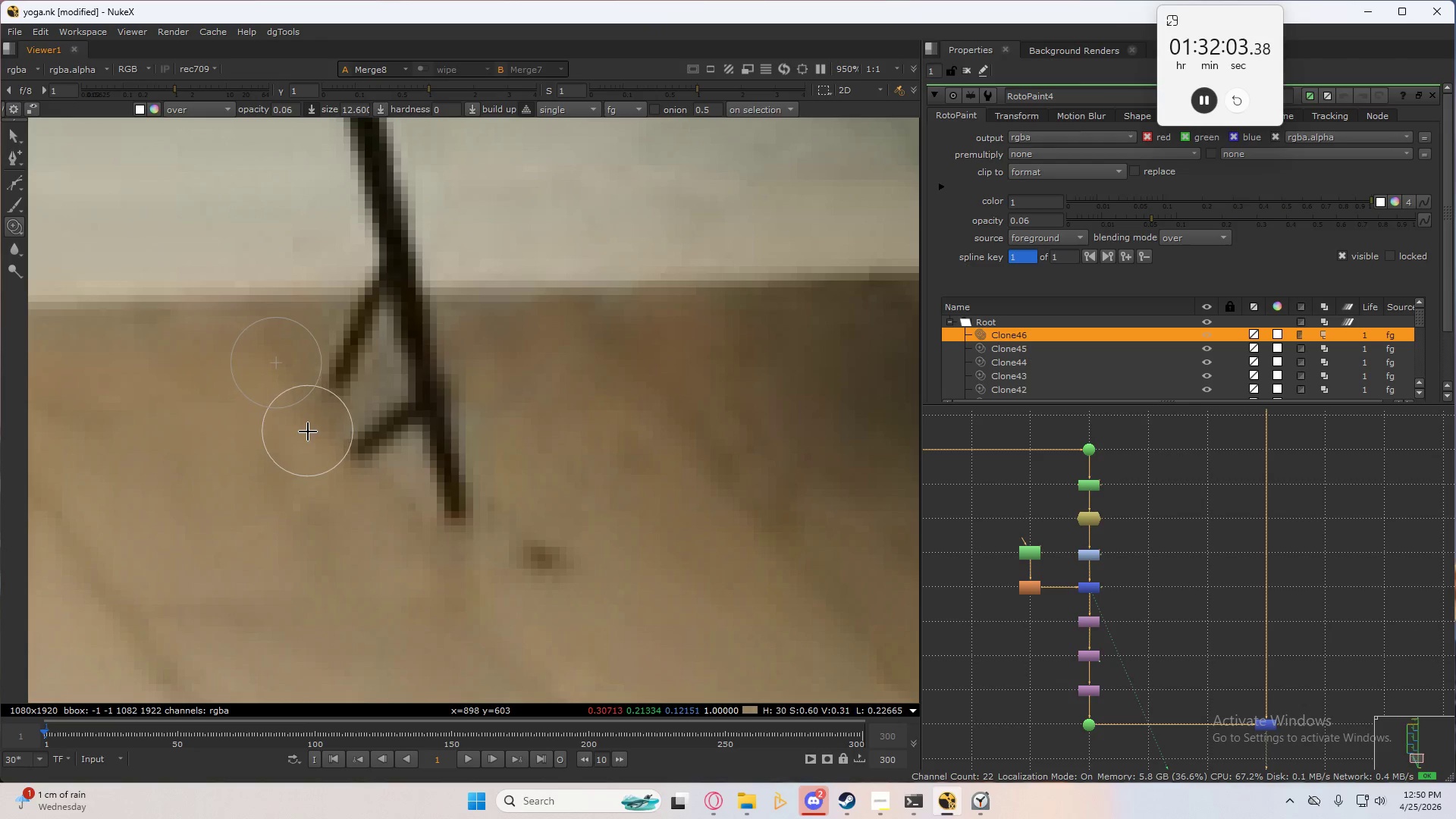 
hold_key(key=ControlLeft, duration=0.7)
left_click_drag(start_coordinate=[312, 424], to_coordinate=[335, 394])
 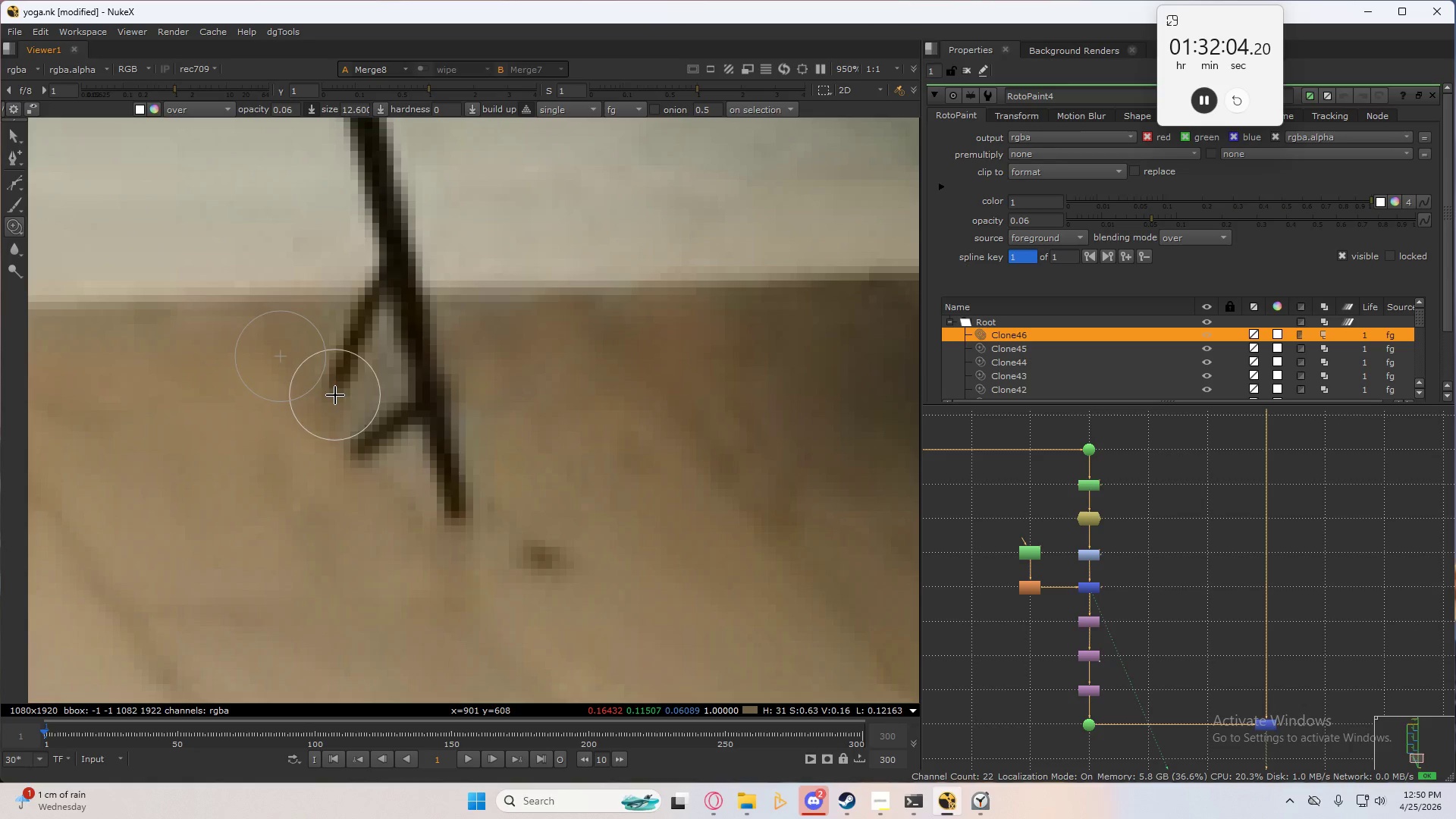 
left_click_drag(start_coordinate=[335, 394], to_coordinate=[346, 337])
 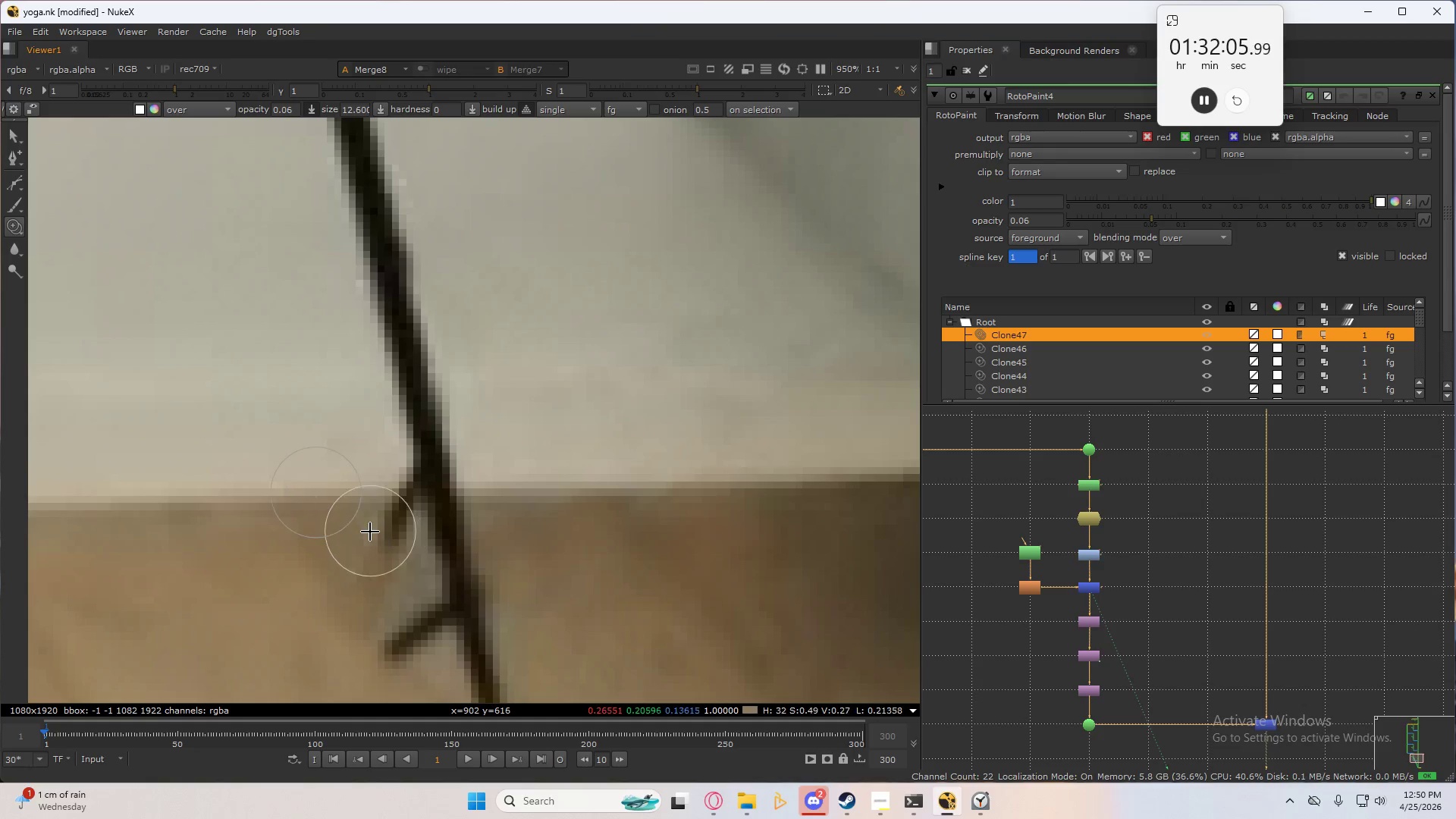 
hold_key(key=ControlLeft, duration=2.05)
left_click_drag(start_coordinate=[365, 534], to_coordinate=[386, 496])
 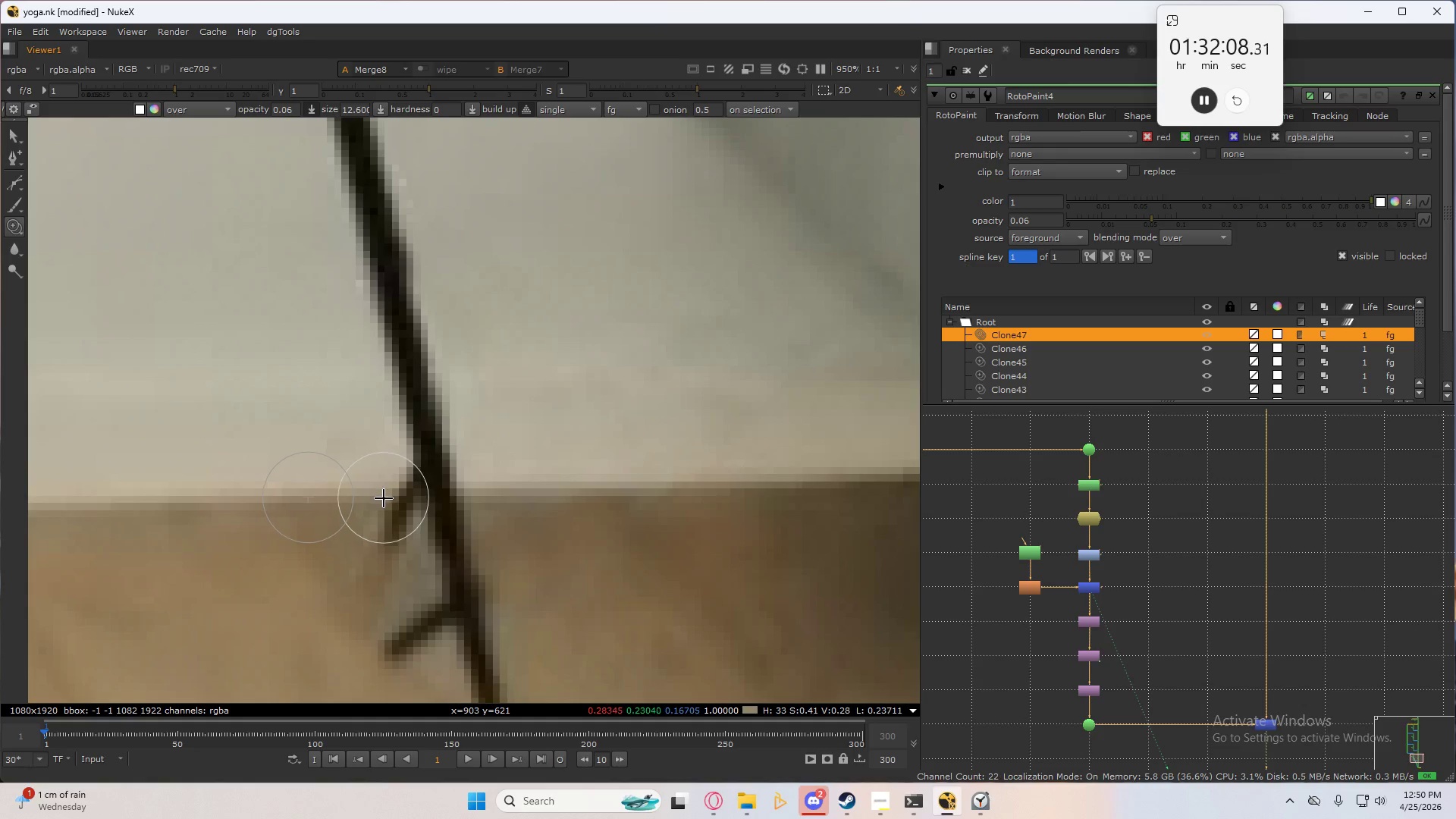 
left_click_drag(start_coordinate=[384, 498], to_coordinate=[398, 535])
 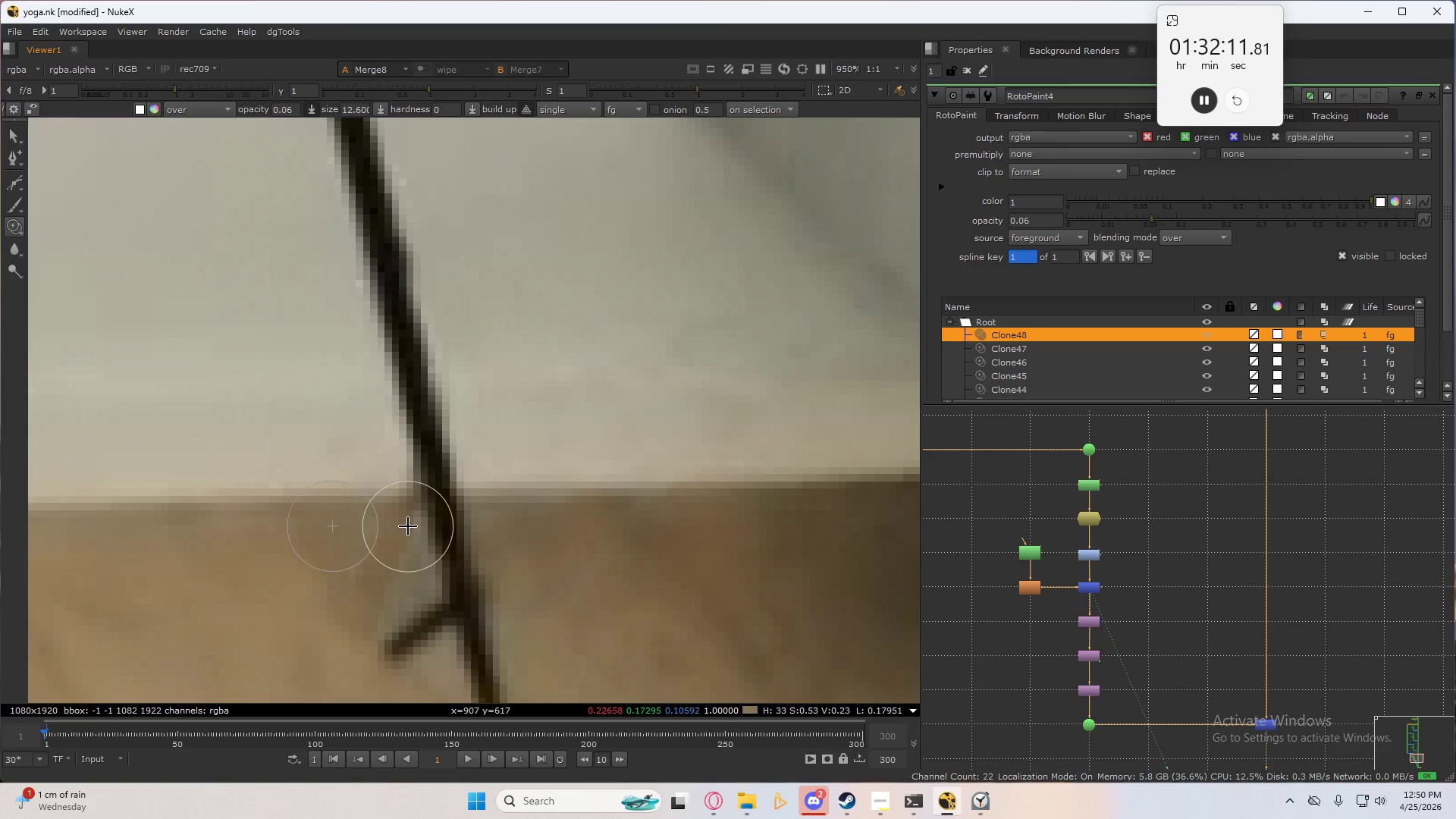 
hold_key(key=ControlLeft, duration=0.66)
left_click_drag(start_coordinate=[410, 526], to_coordinate=[371, 530])
 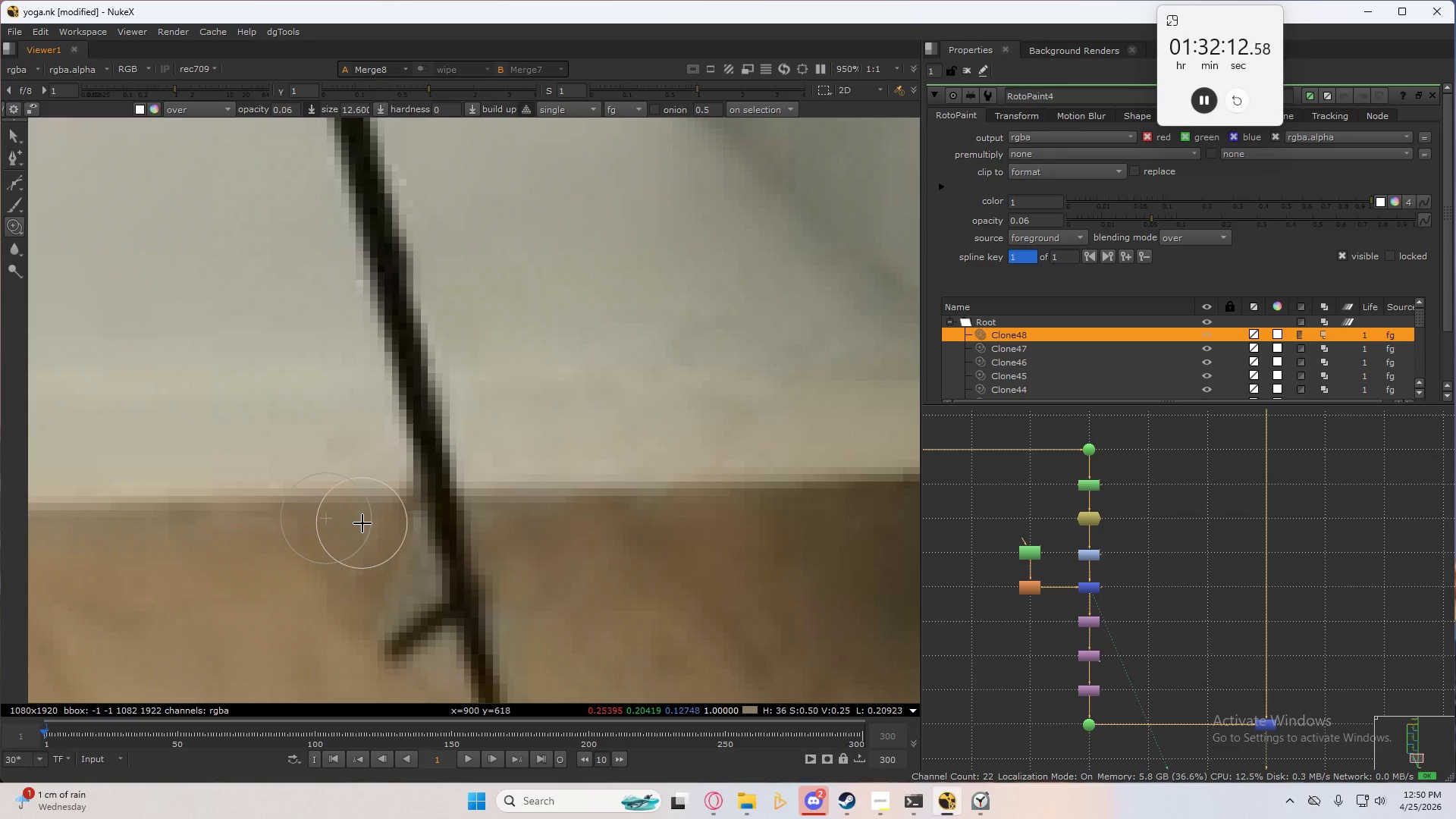 
left_click_drag(start_coordinate=[362, 523], to_coordinate=[376, 602])
 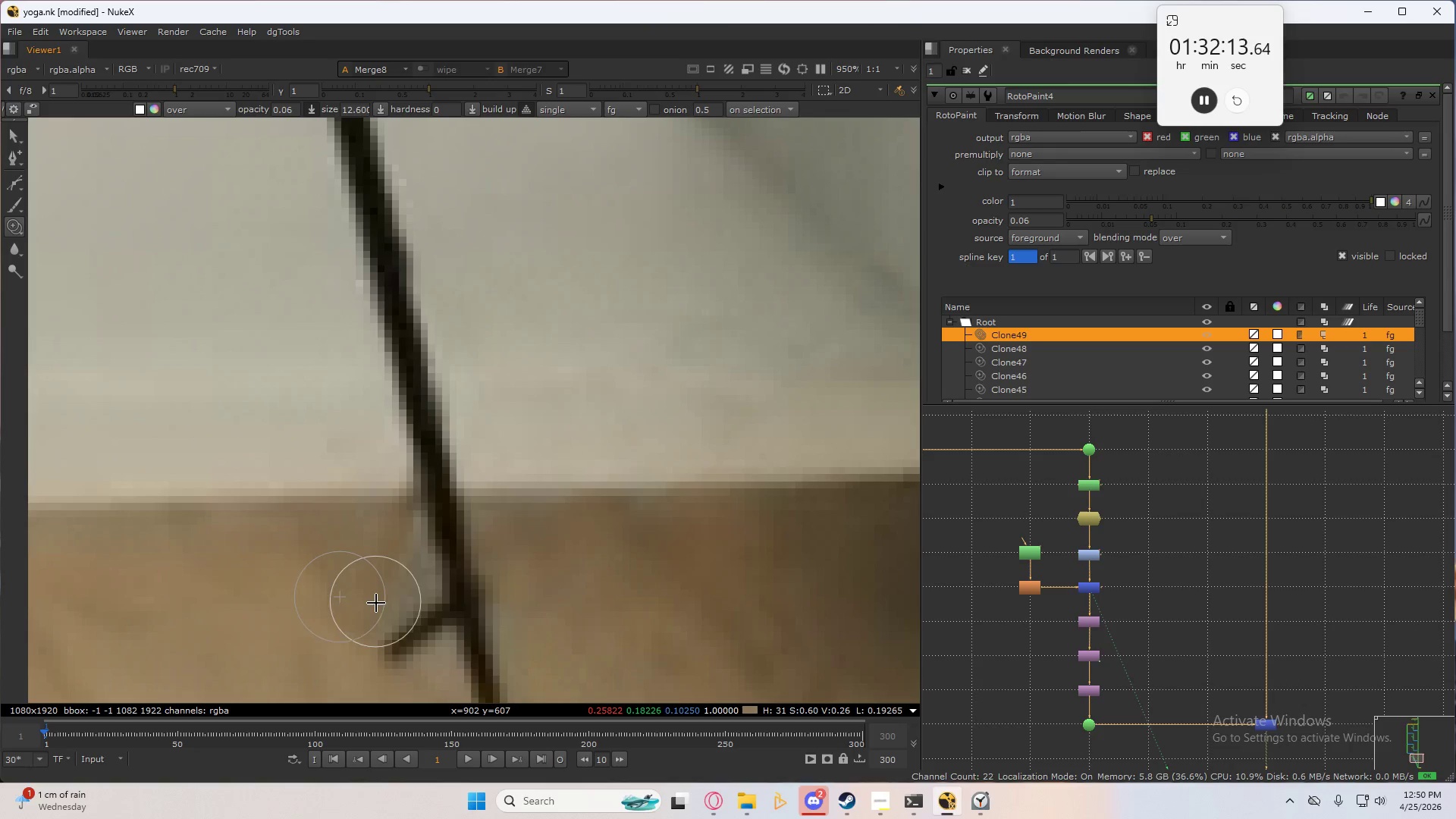 
hold_key(key=ControlLeft, duration=0.56)
left_click_drag(start_coordinate=[374, 607], to_coordinate=[405, 601])
 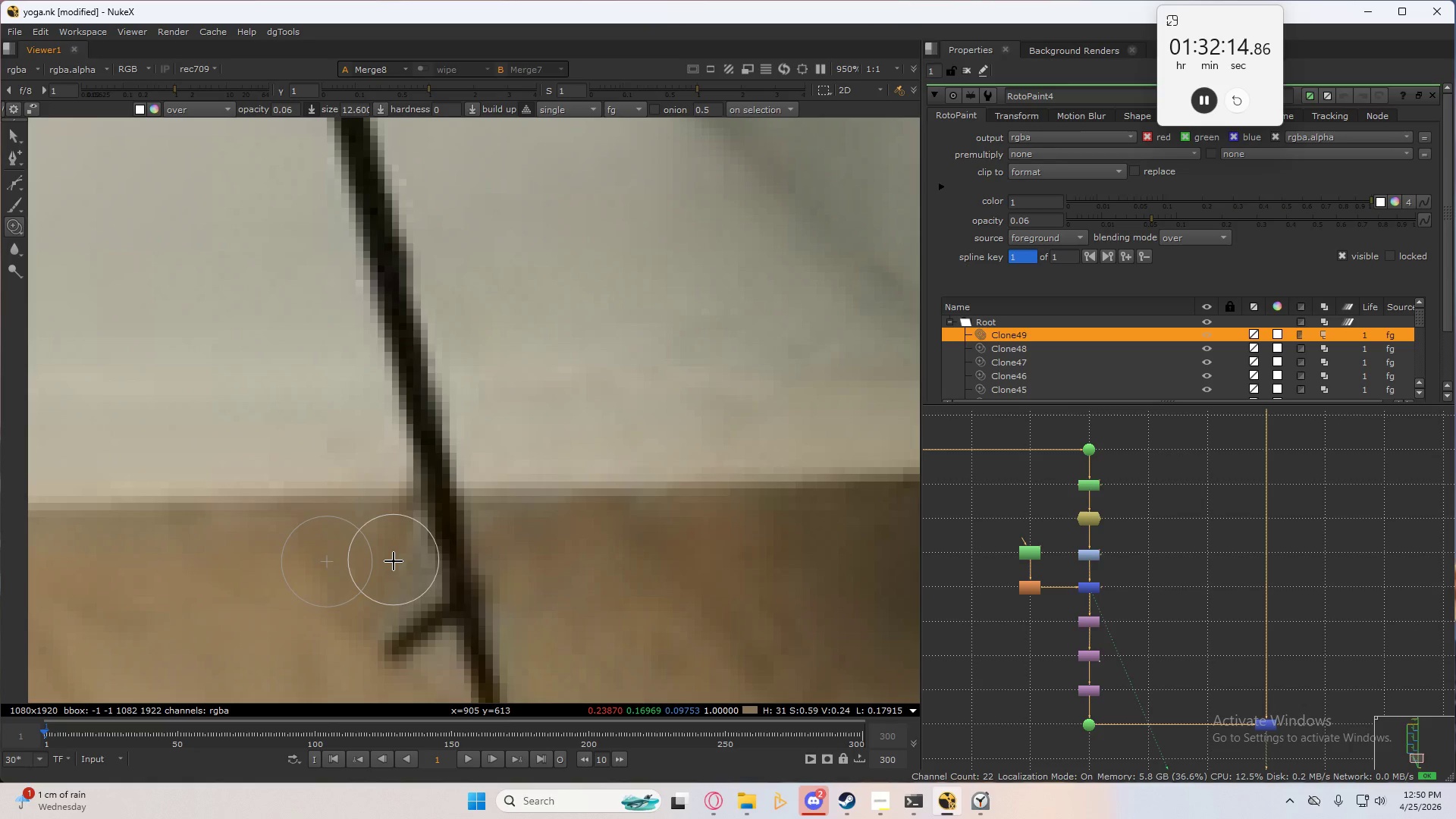 
hold_key(key=ControlLeft, duration=0.41)
left_click_drag(start_coordinate=[395, 551], to_coordinate=[389, 604])
 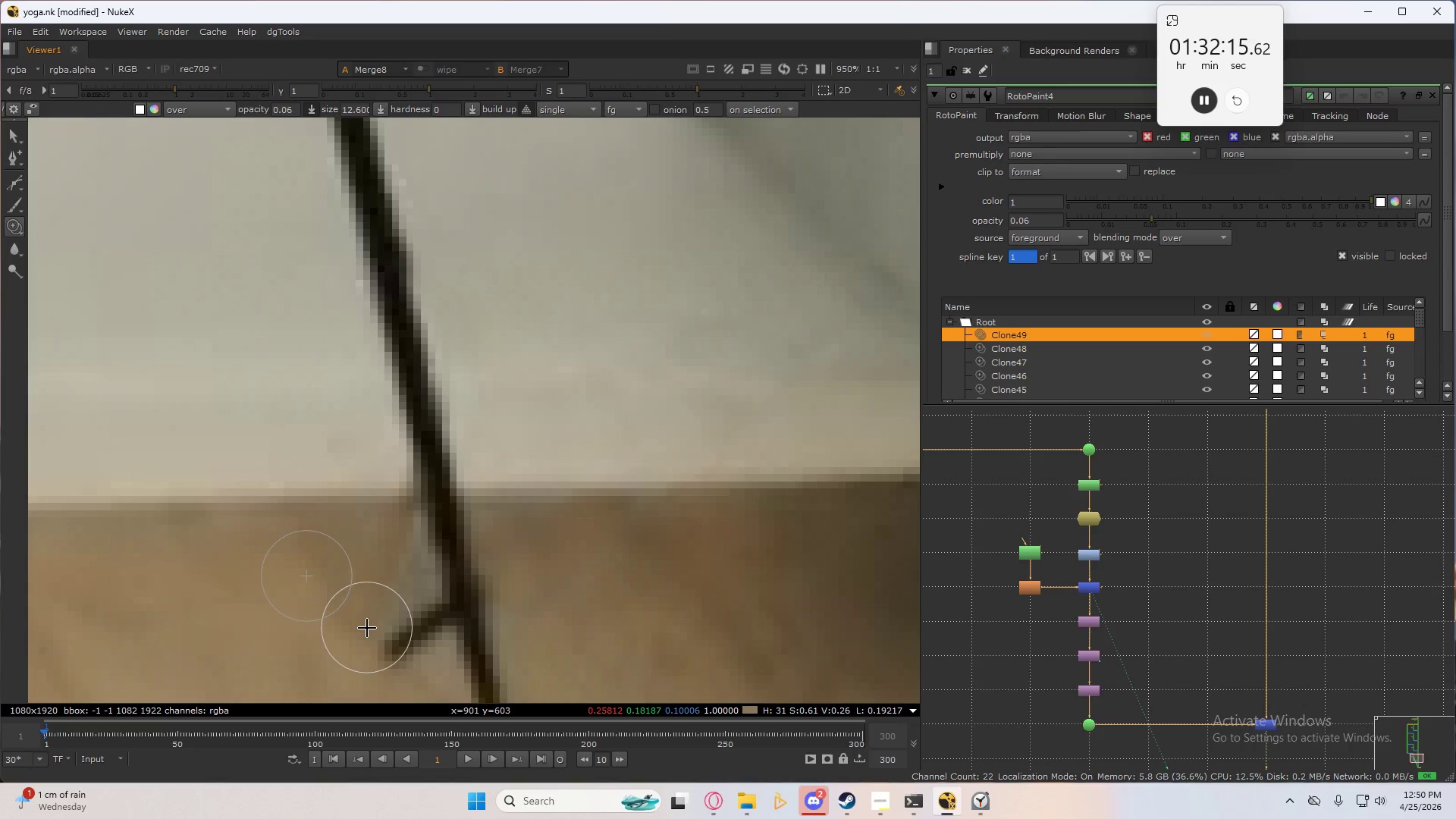 
left_click_drag(start_coordinate=[367, 628], to_coordinate=[386, 601])
 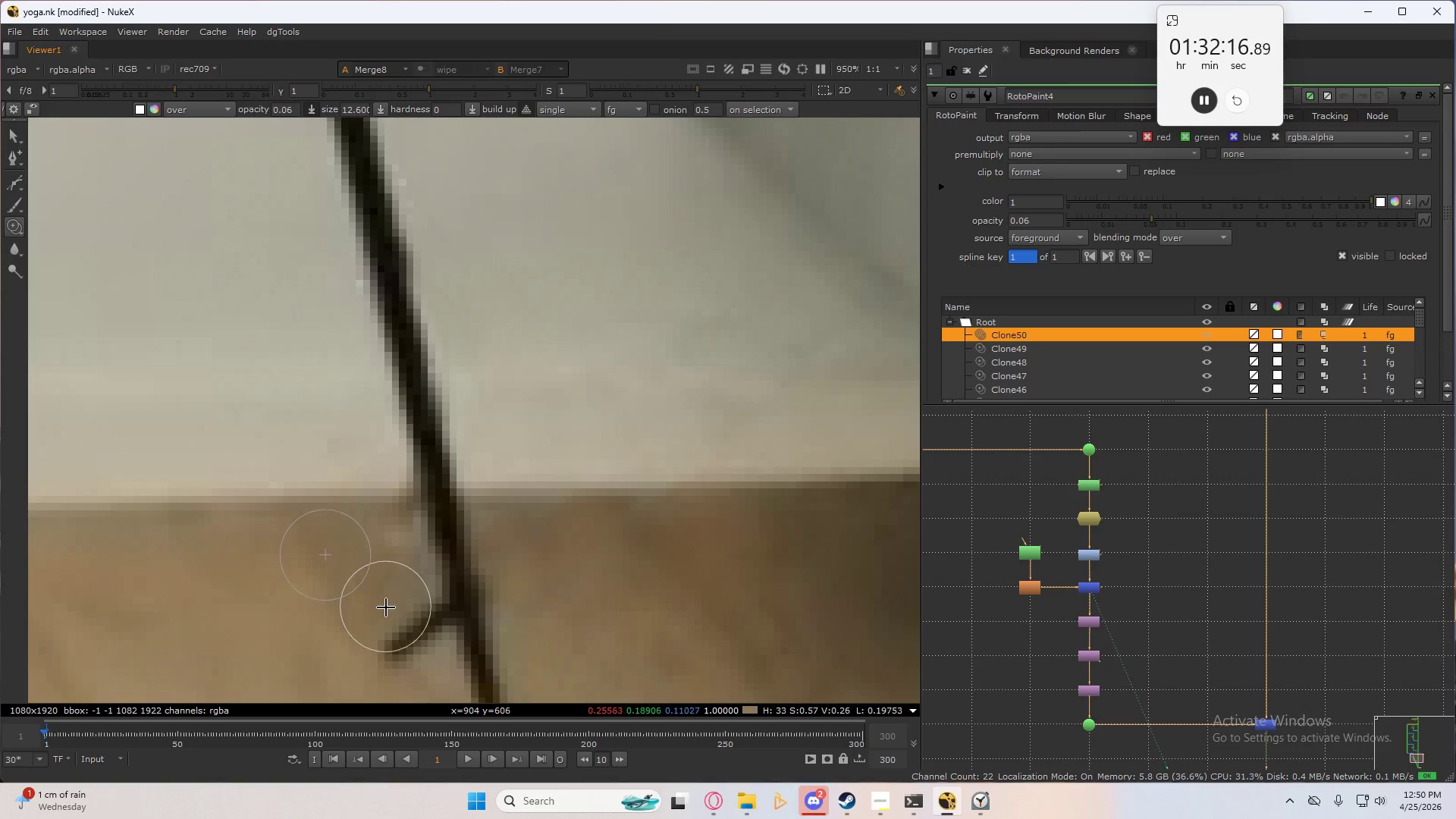 
key(Control+Z)
 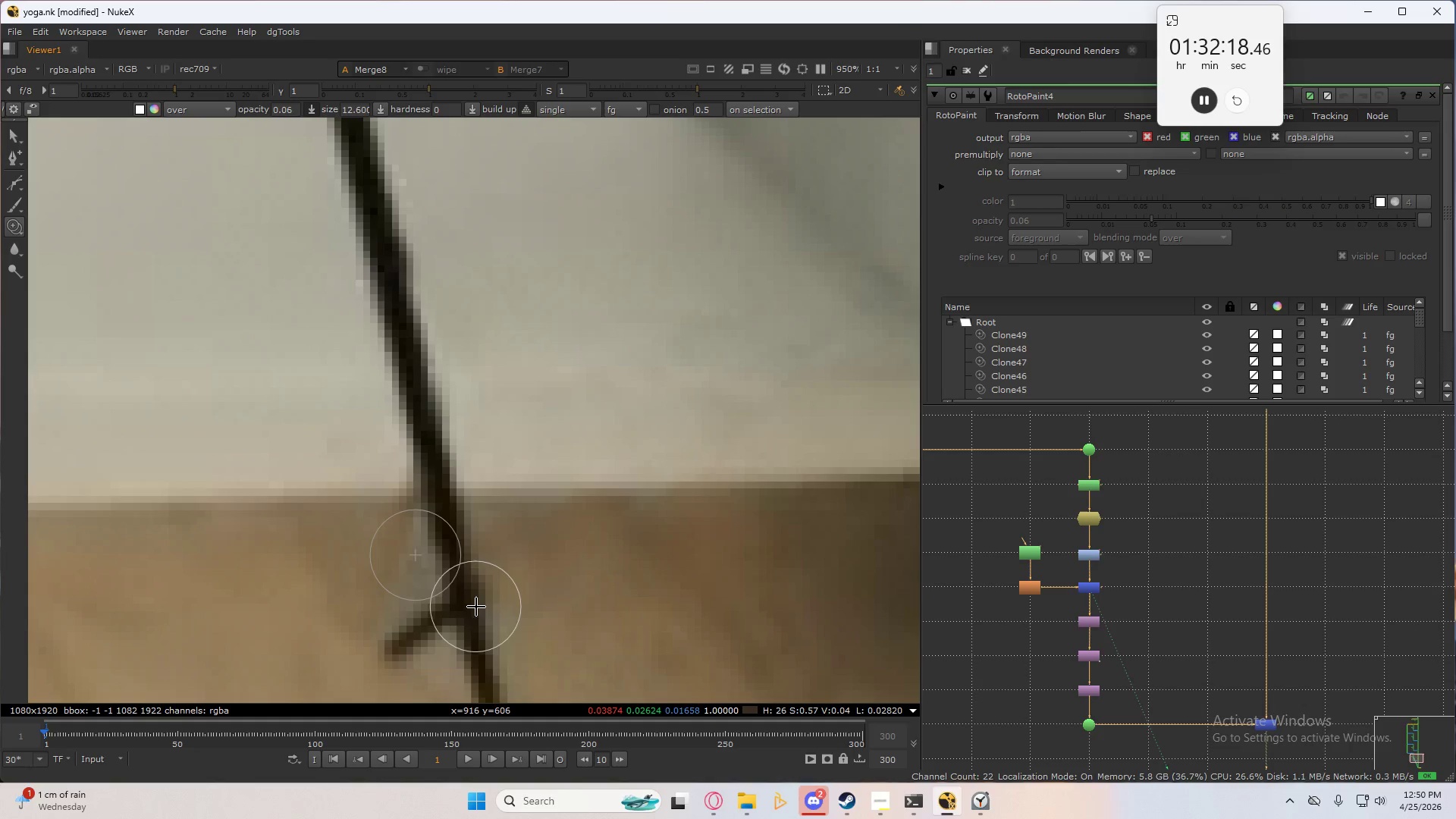 
type(3232)
 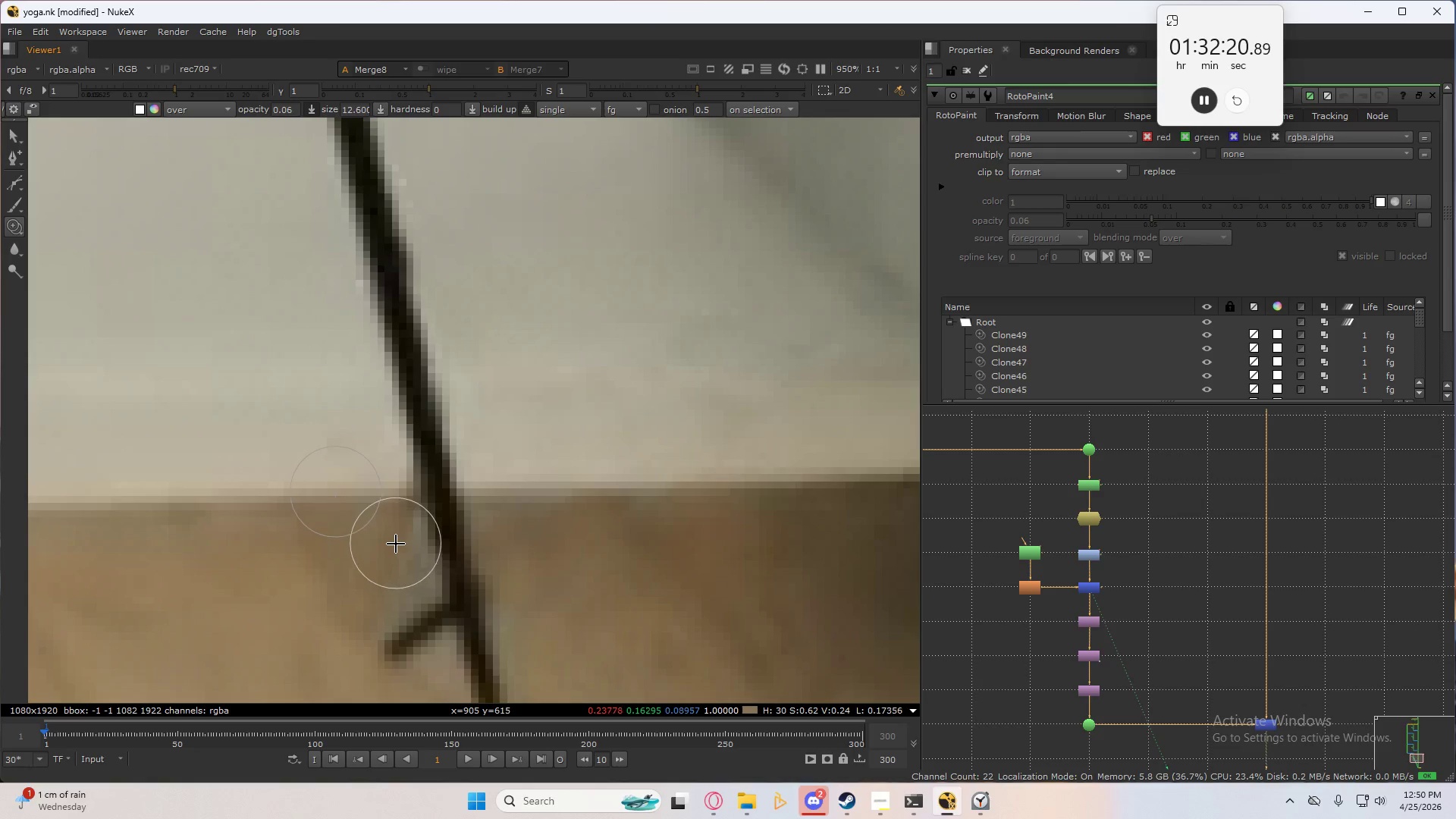 
hold_key(key=ControlLeft, duration=2.08)
left_click_drag(start_coordinate=[357, 546], to_coordinate=[397, 494])
 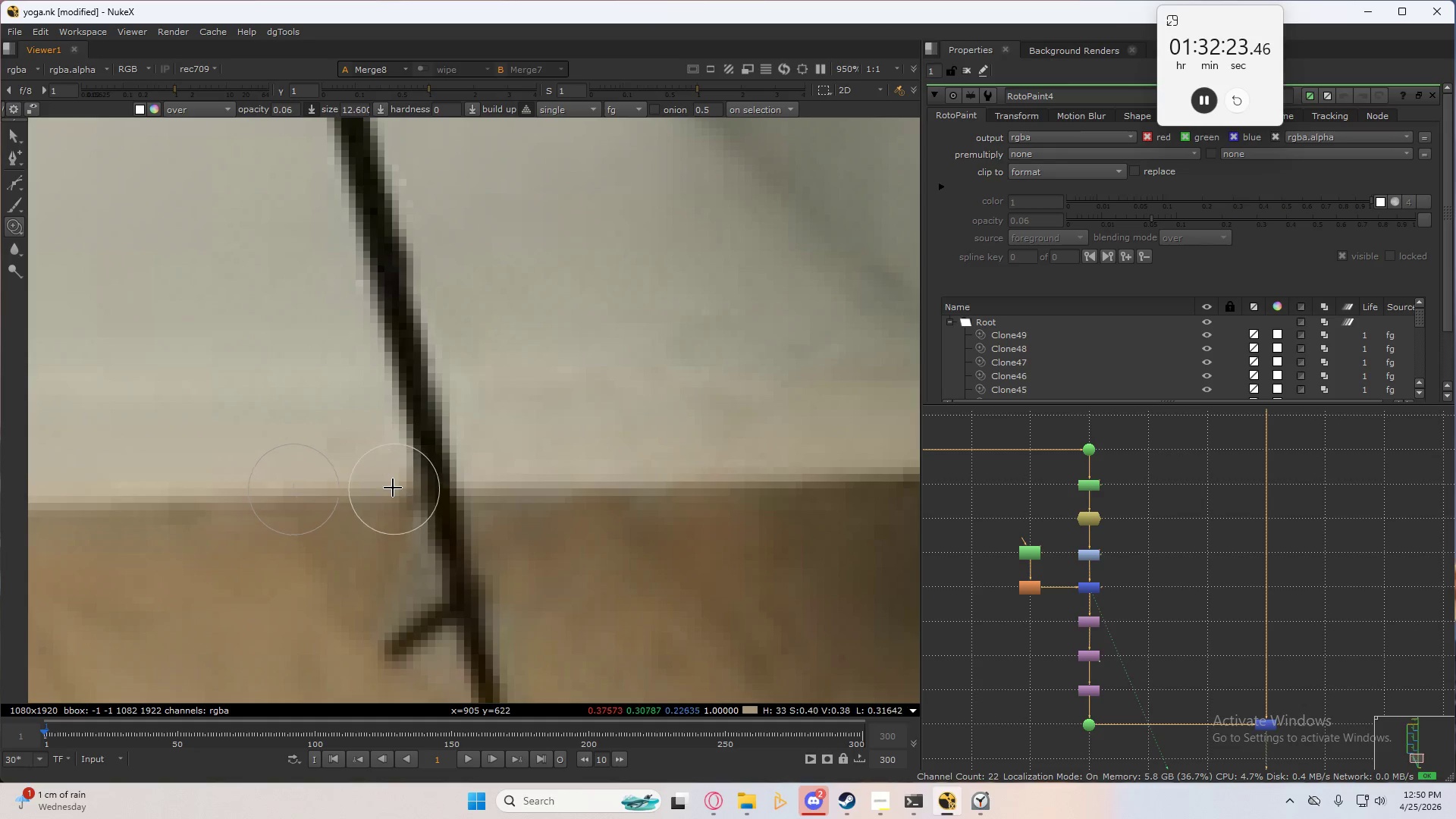 
left_click_drag(start_coordinate=[391, 483], to_coordinate=[398, 483])
 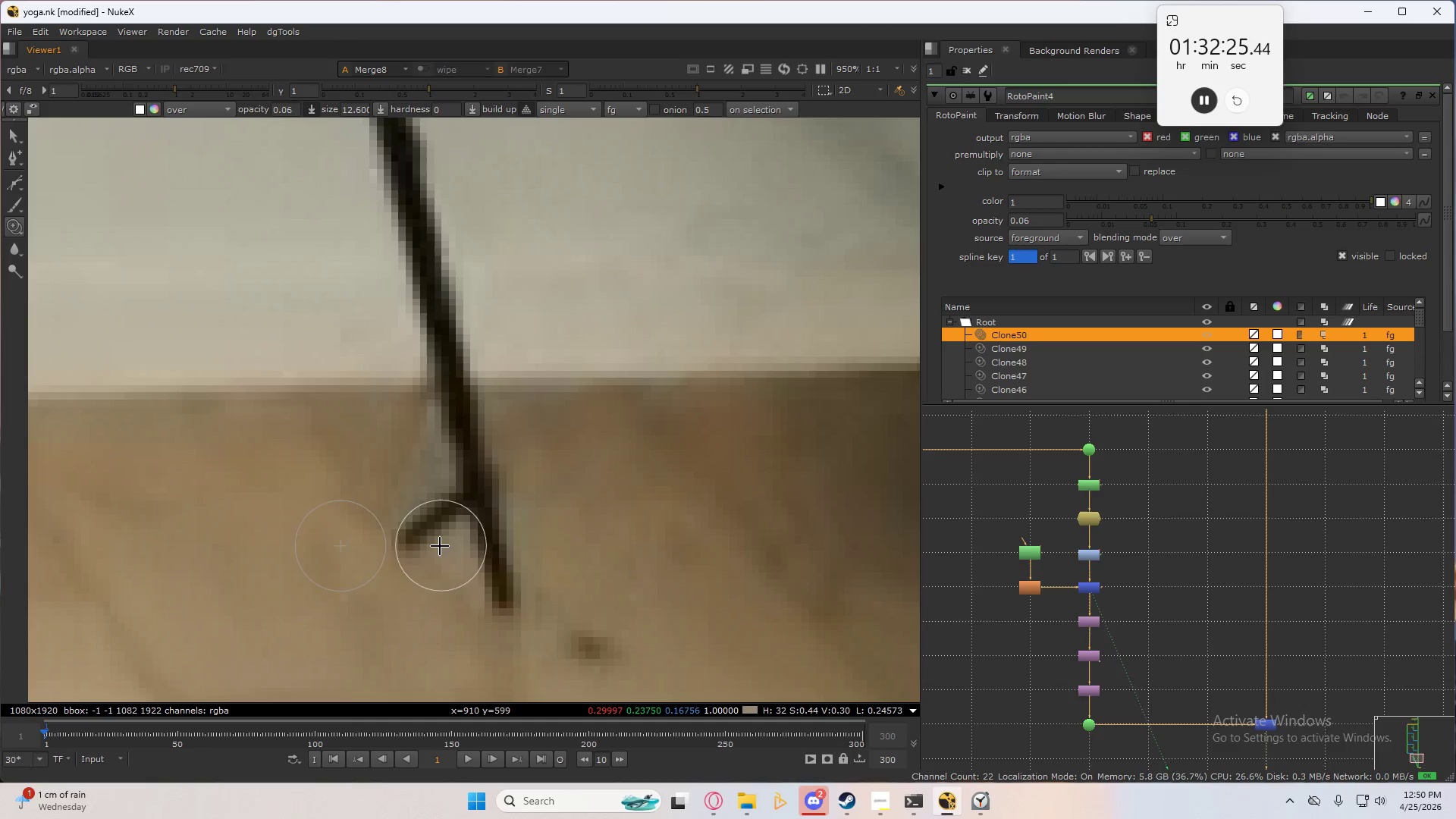 
hold_key(key=ControlLeft, duration=1.01)
left_click_drag(start_coordinate=[453, 543], to_coordinate=[421, 516])
 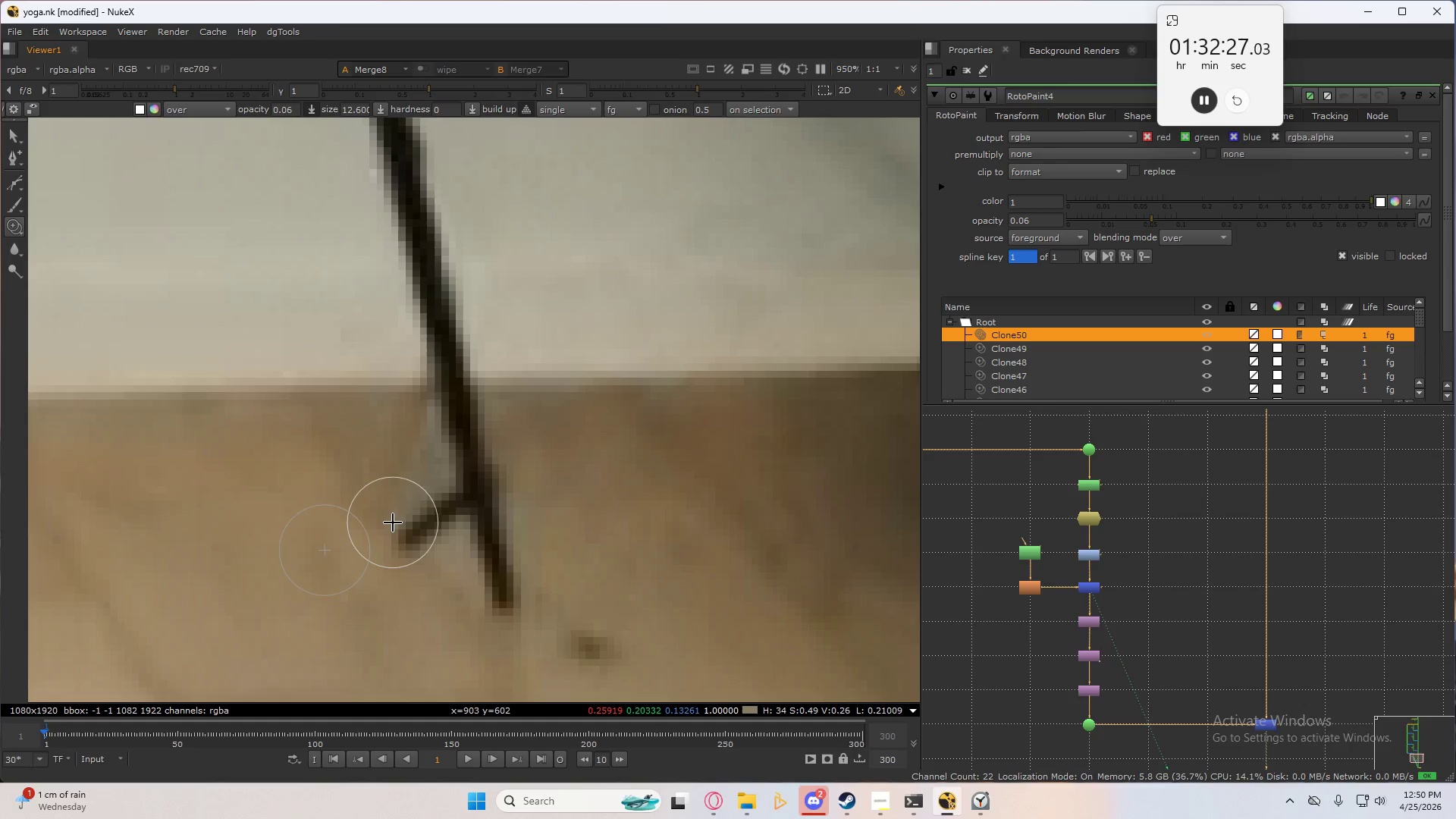 
left_click_drag(start_coordinate=[393, 521], to_coordinate=[409, 564])
 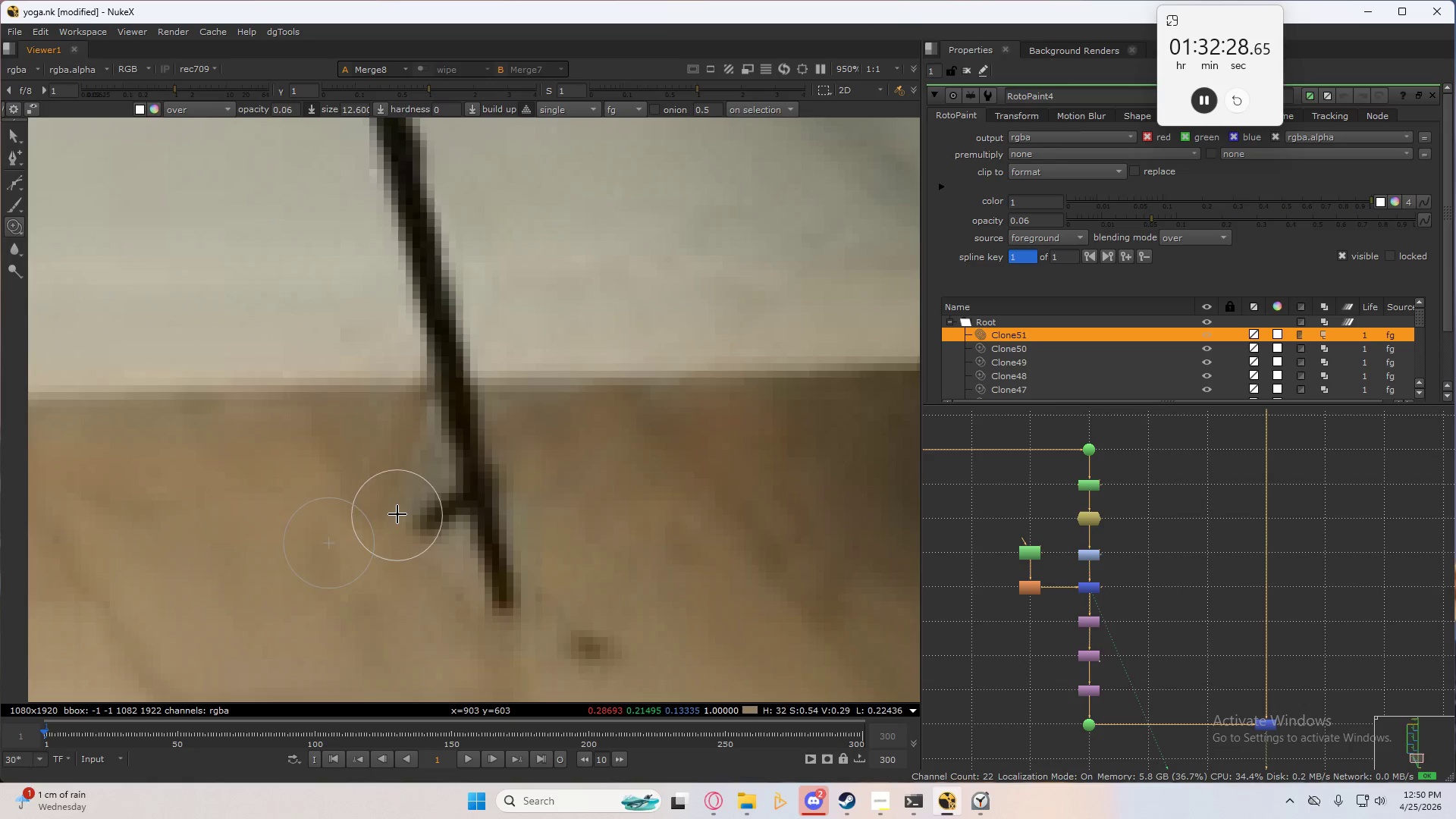 
left_click_drag(start_coordinate=[397, 510], to_coordinate=[443, 515])
 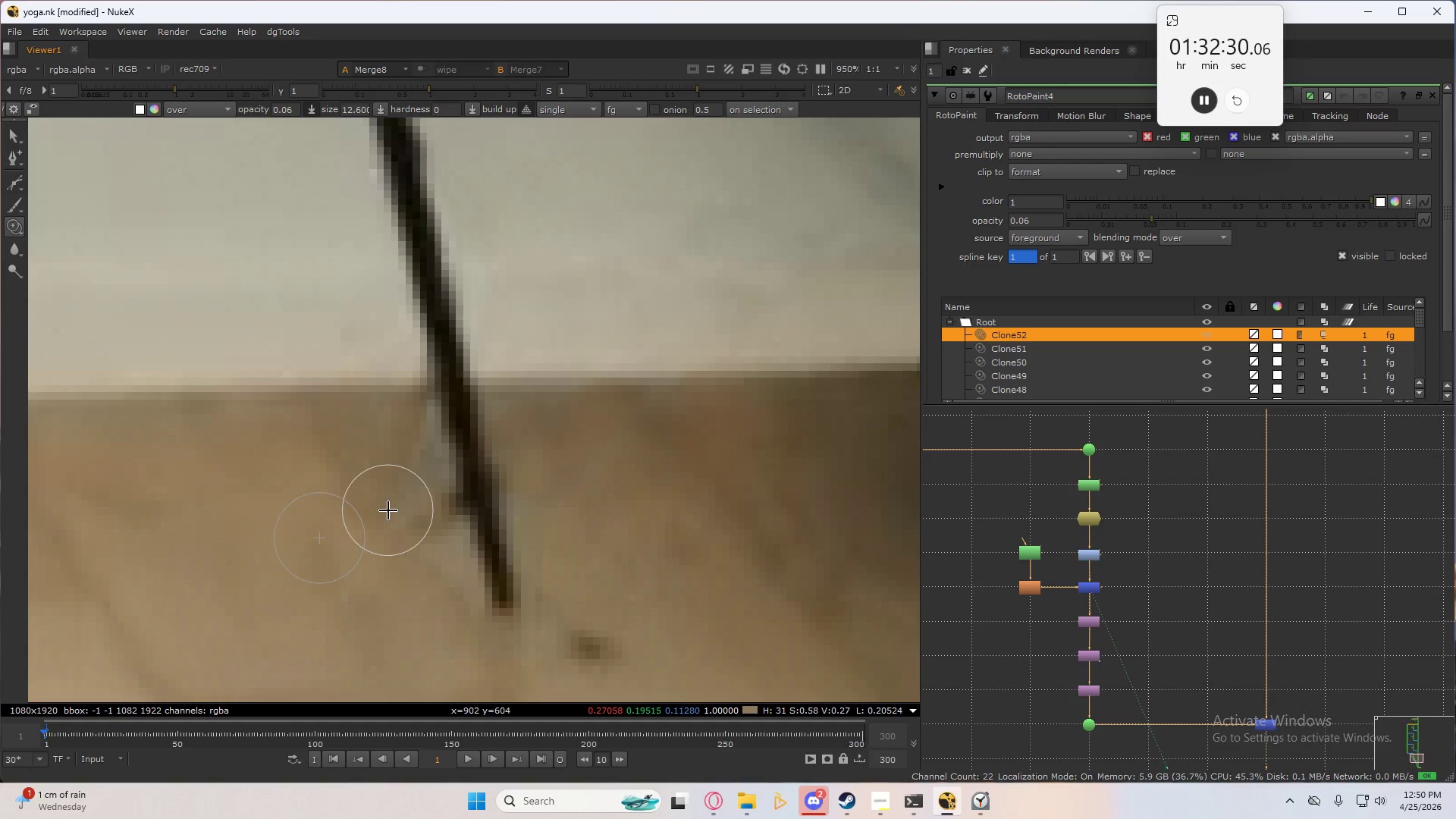 
hold_key(key=ControlLeft, duration=0.73)
left_click_drag(start_coordinate=[371, 504], to_coordinate=[415, 529])
 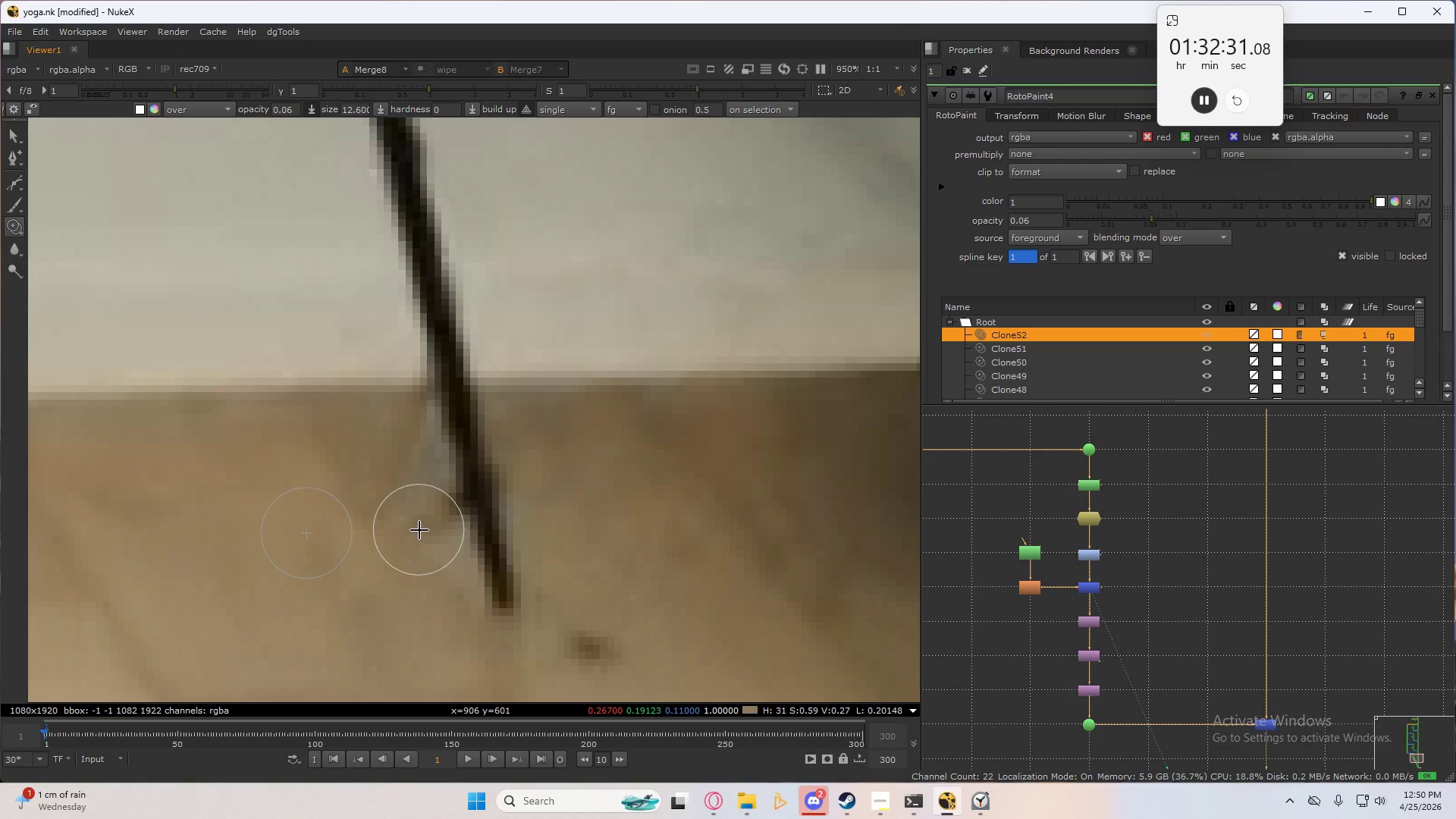 
left_click_drag(start_coordinate=[420, 530], to_coordinate=[456, 535])
 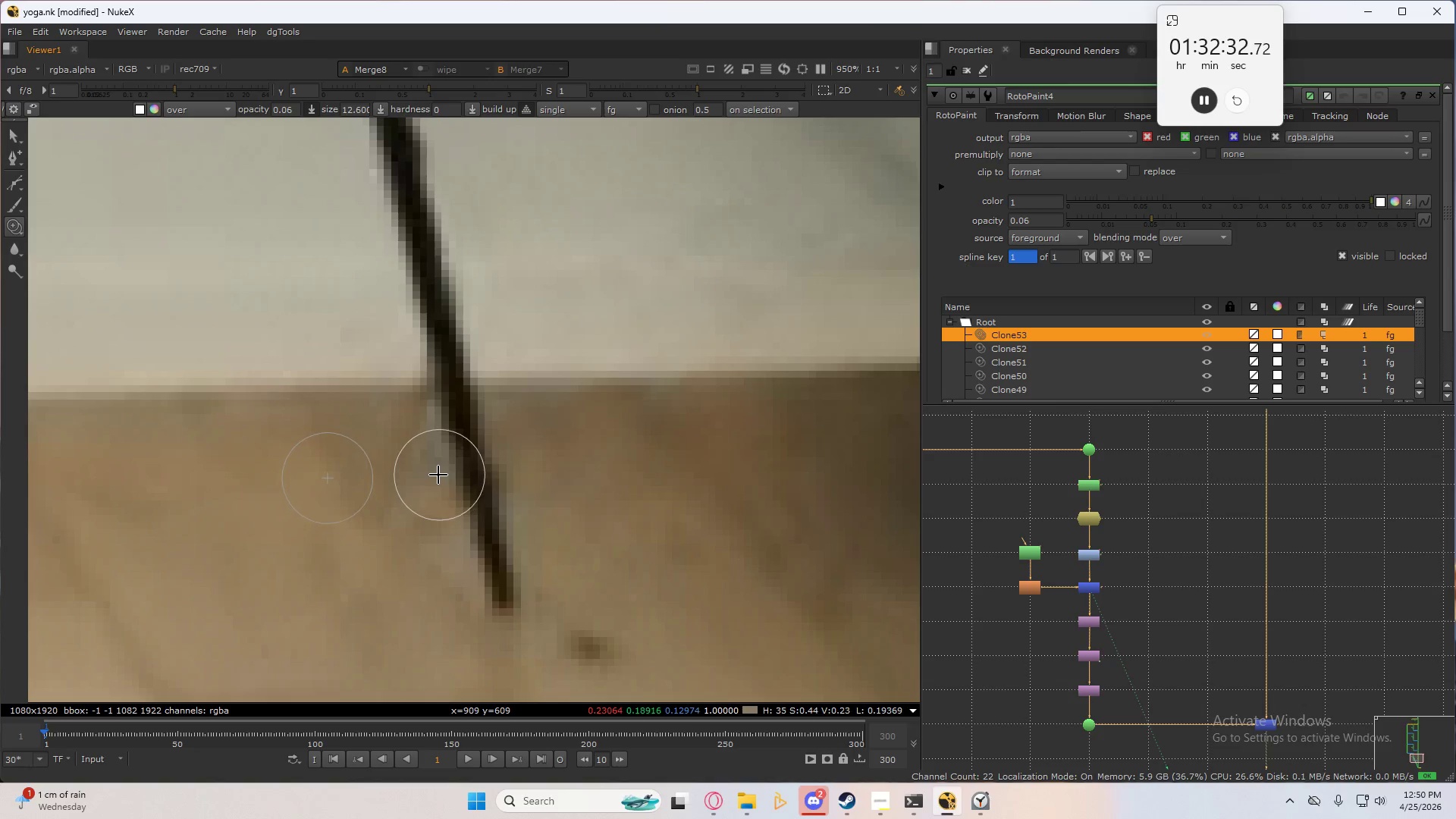 
left_click_drag(start_coordinate=[441, 477], to_coordinate=[456, 570])
 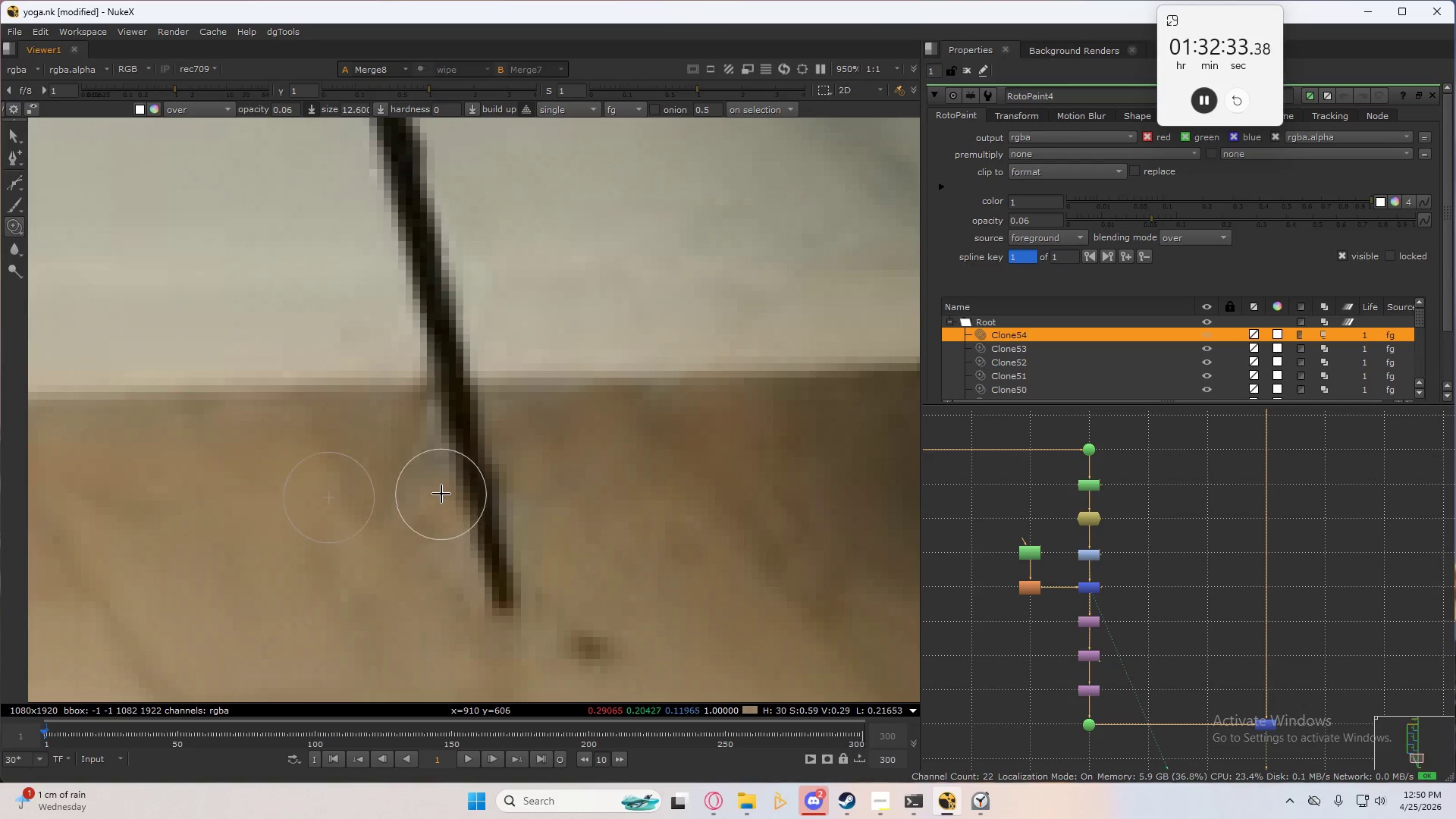 
left_click_drag(start_coordinate=[441, 482], to_coordinate=[466, 590])
 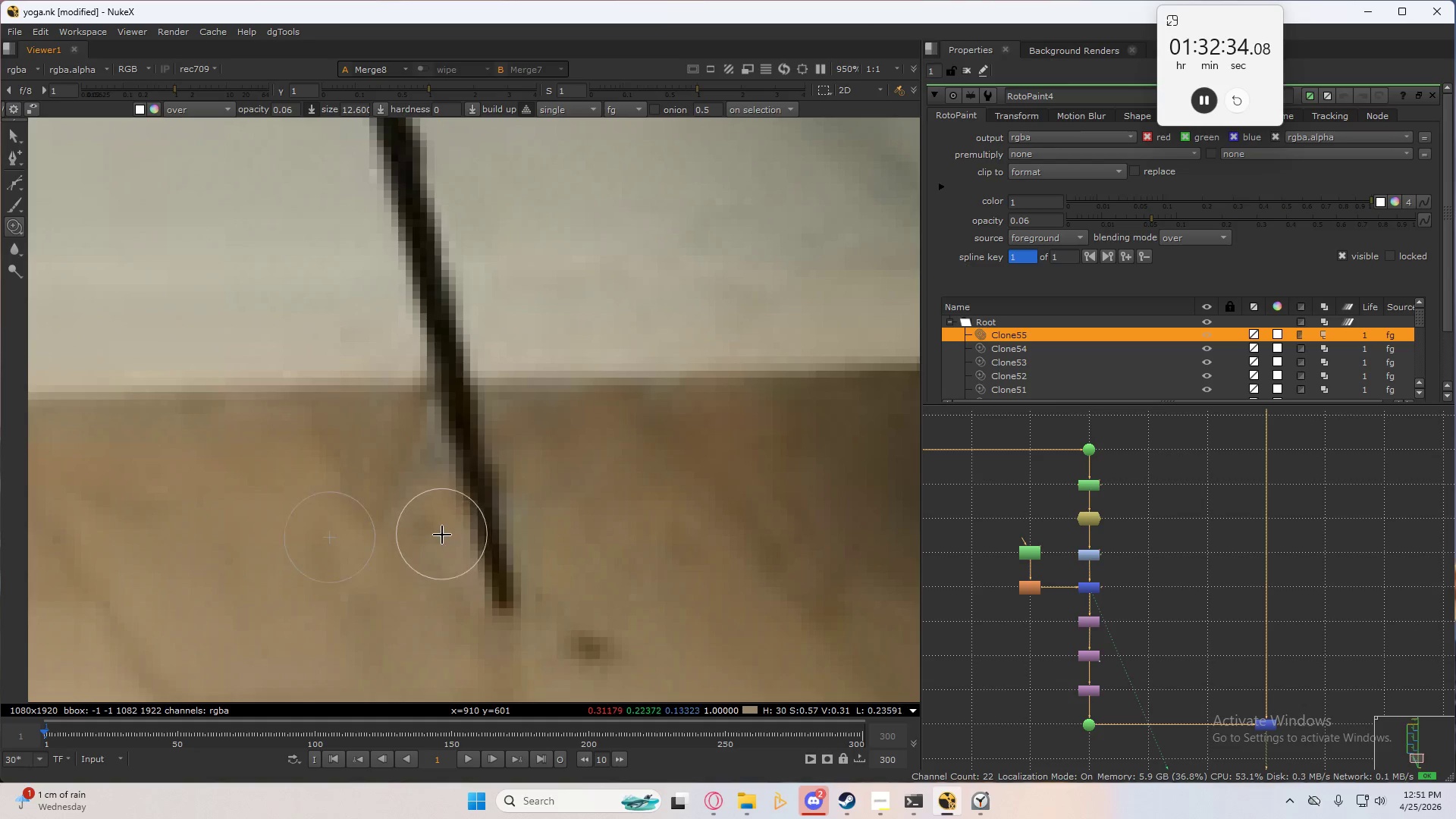 
left_click_drag(start_coordinate=[428, 514], to_coordinate=[425, 431])
 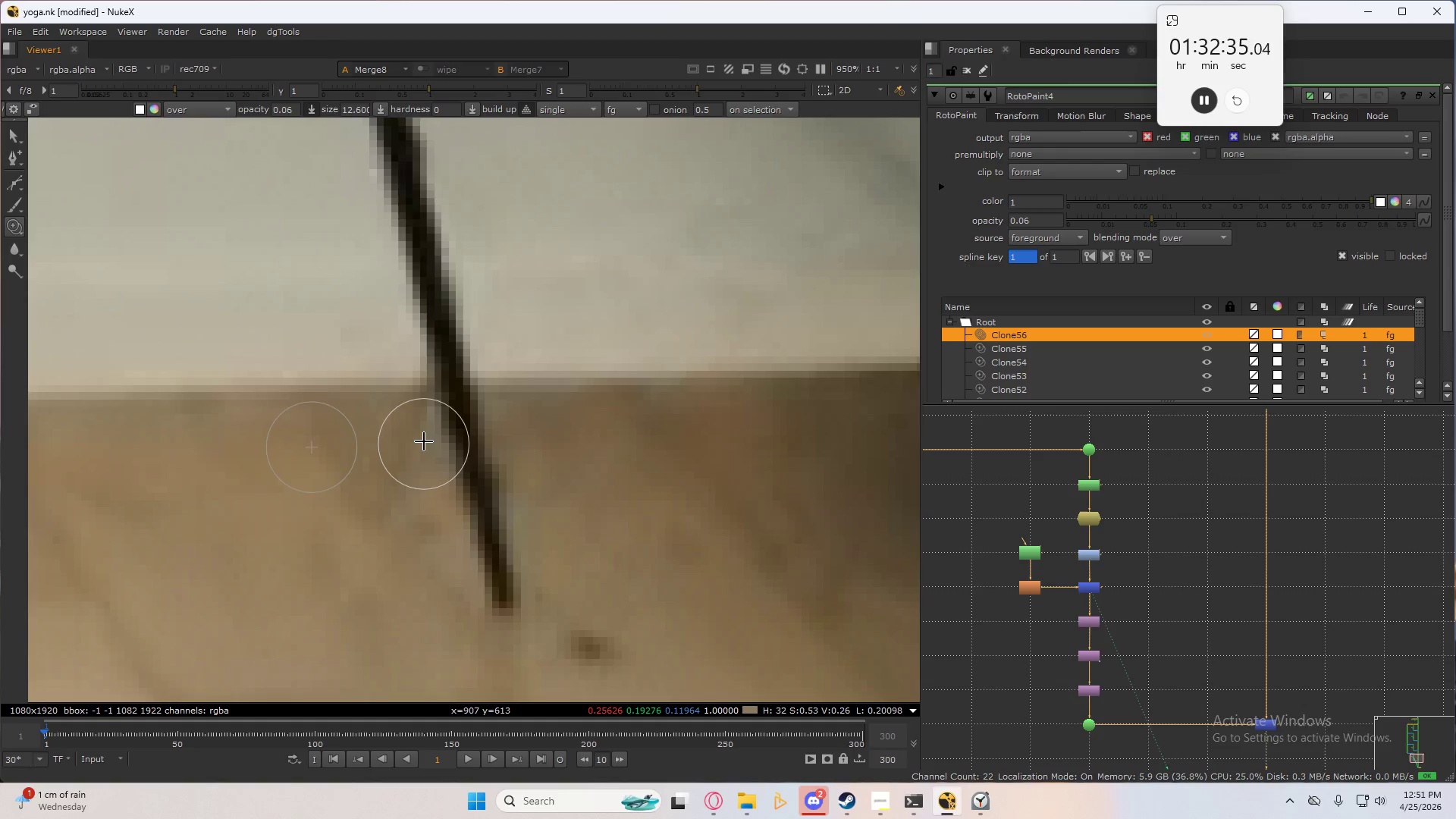 
left_click_drag(start_coordinate=[424, 438], to_coordinate=[397, 538])
 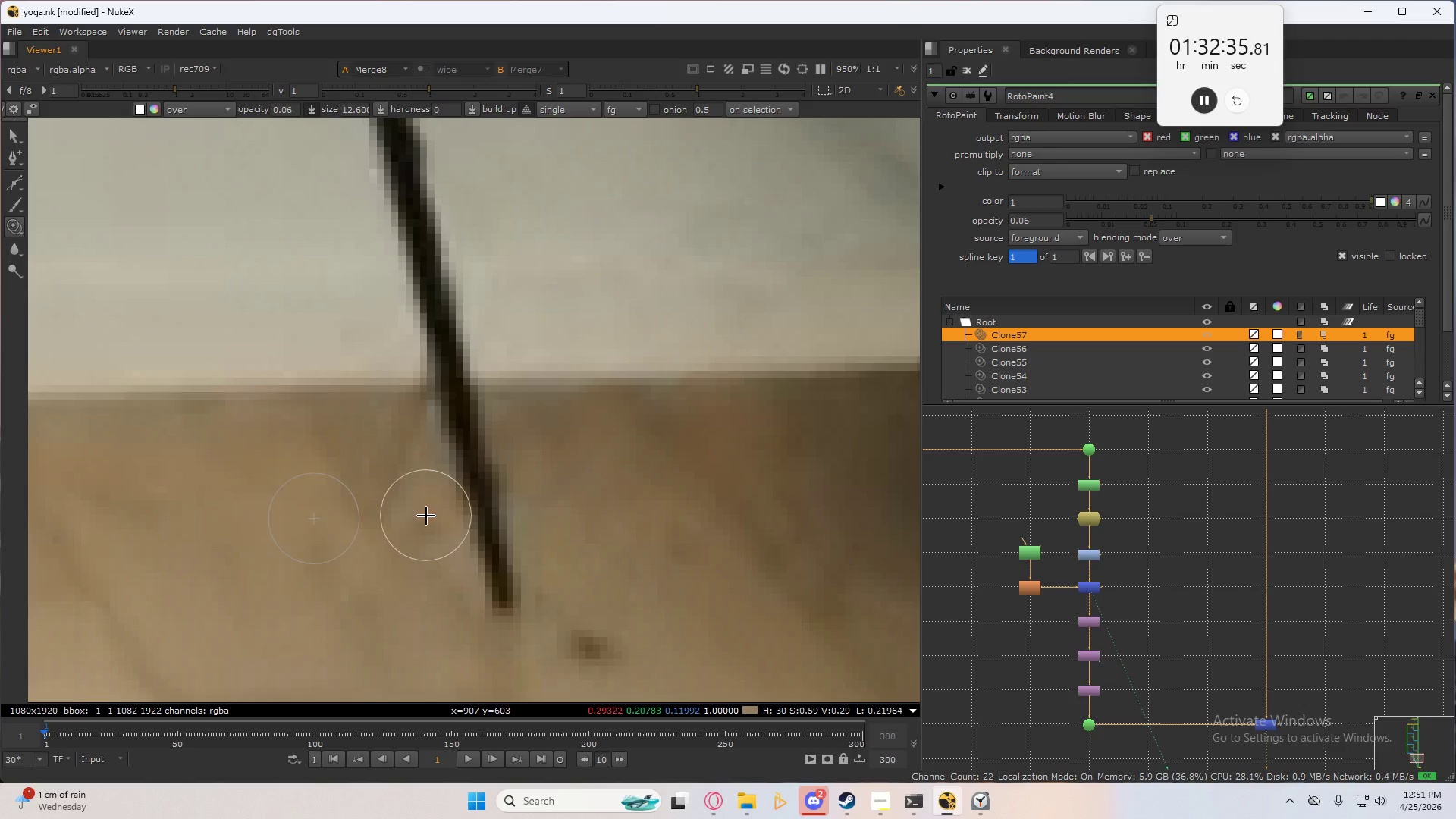 
left_click_drag(start_coordinate=[427, 516], to_coordinate=[441, 537])
 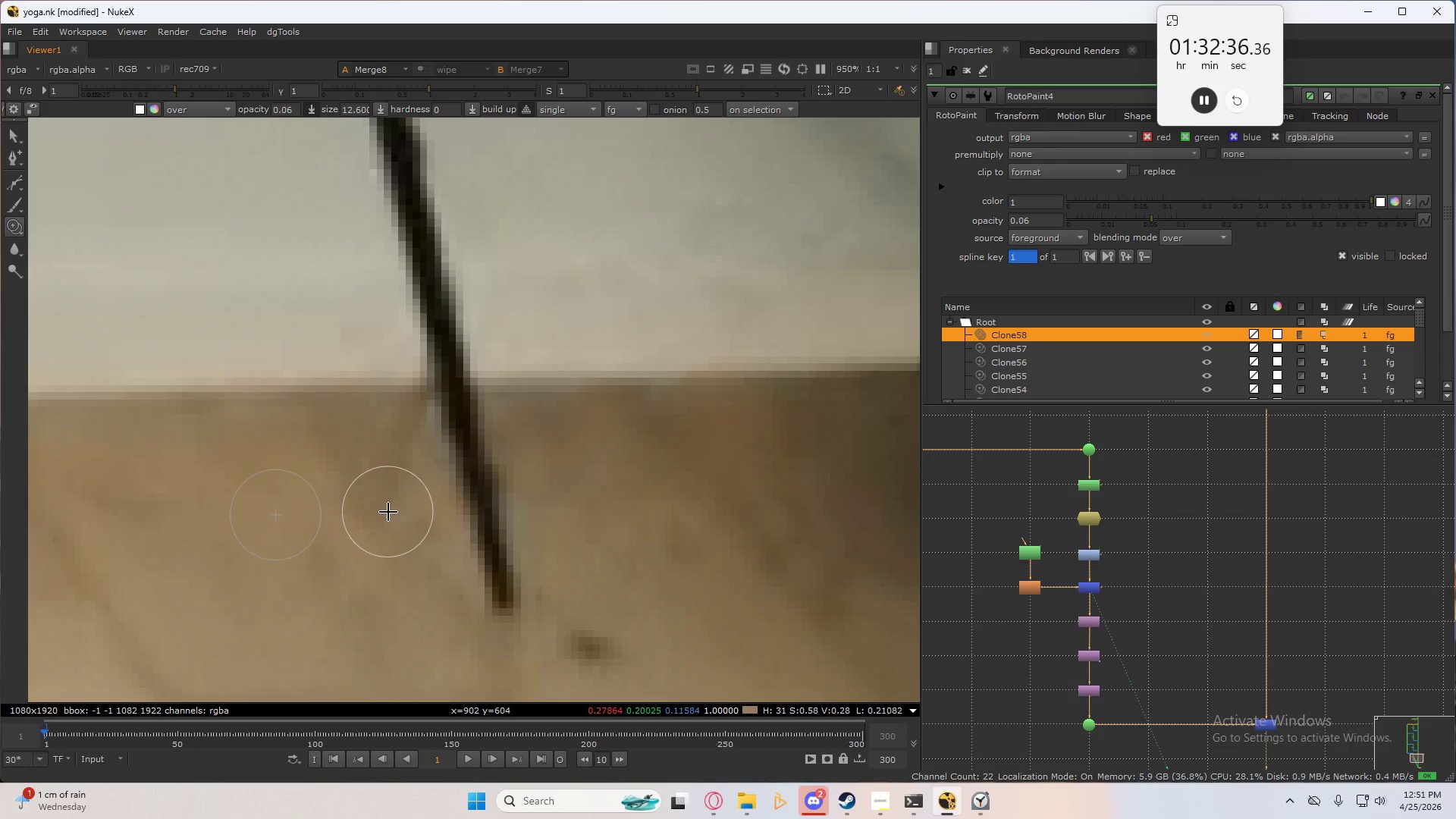 
left_click_drag(start_coordinate=[388, 512], to_coordinate=[391, 526])
 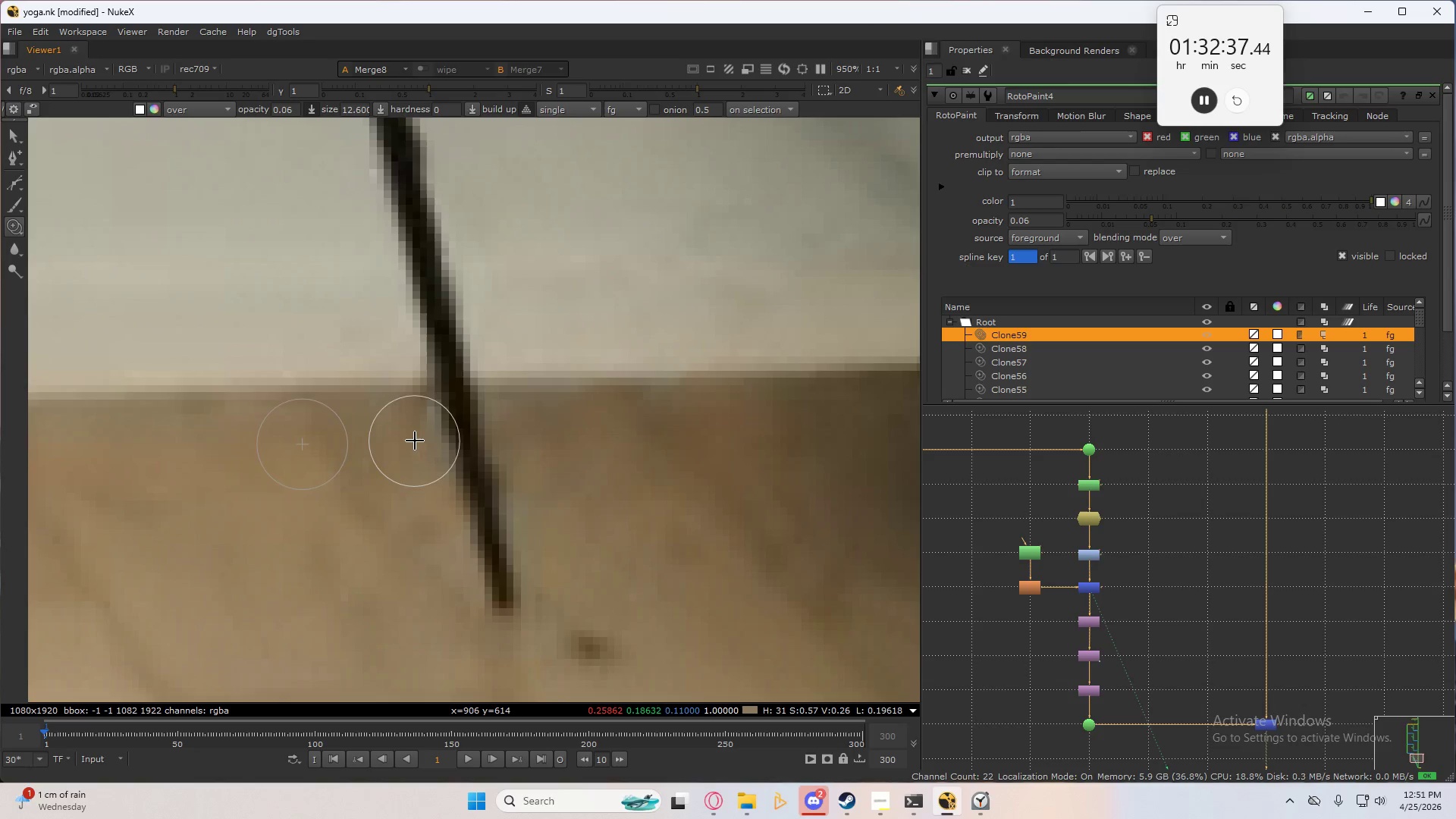 
left_click_drag(start_coordinate=[415, 438], to_coordinate=[372, 538])
 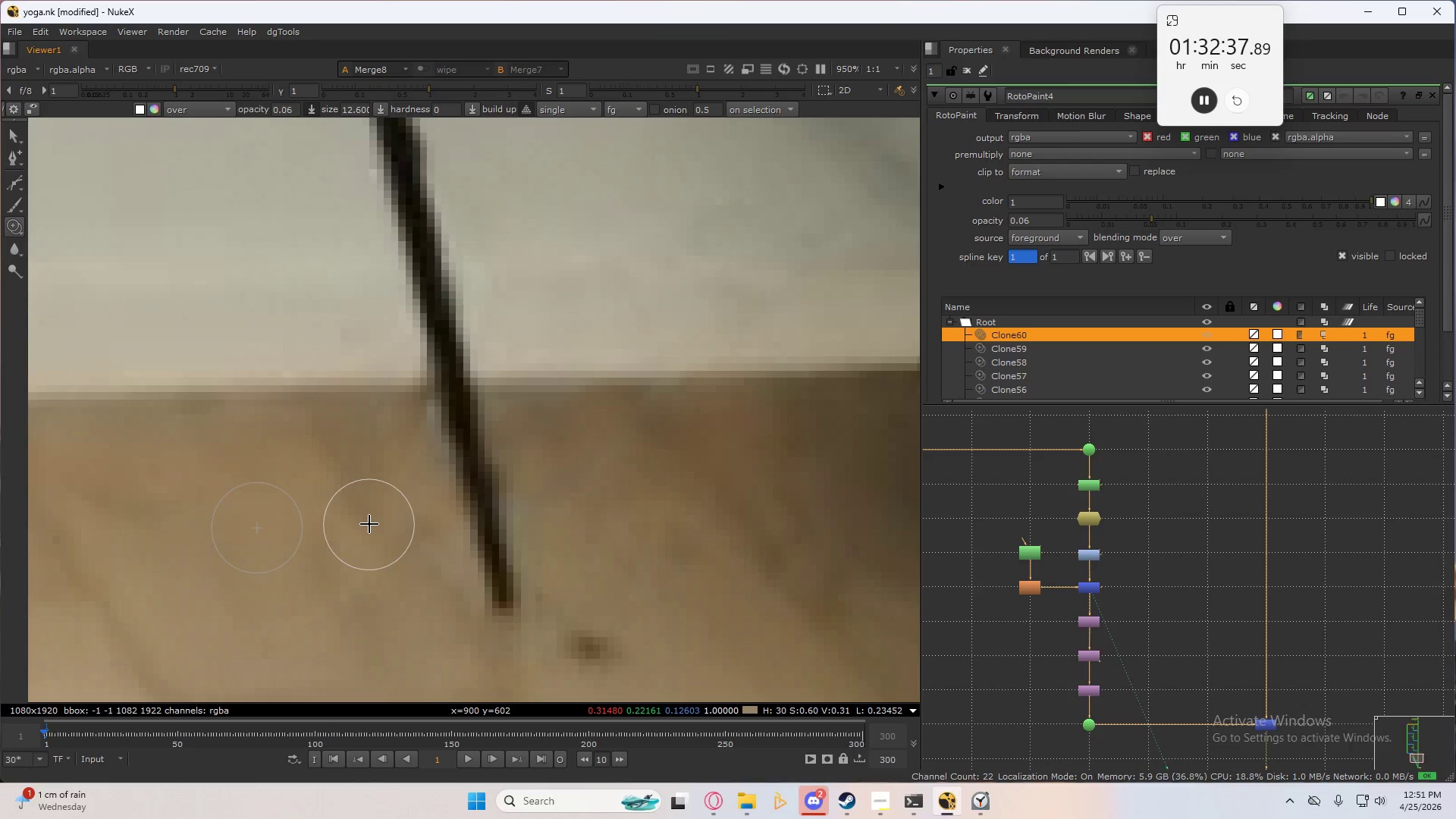 
left_click_drag(start_coordinate=[370, 522], to_coordinate=[331, 453])
 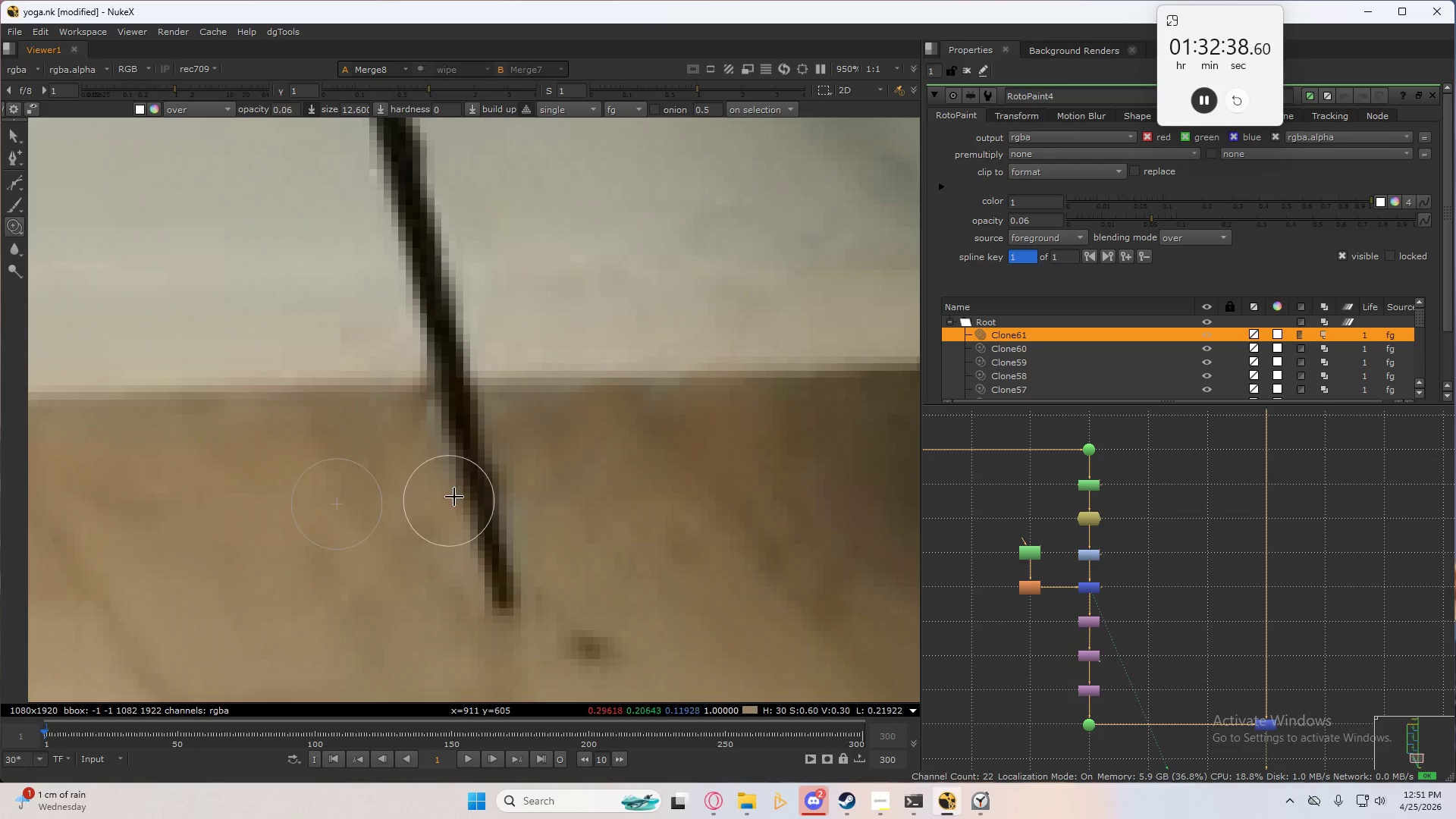 
key(3)
 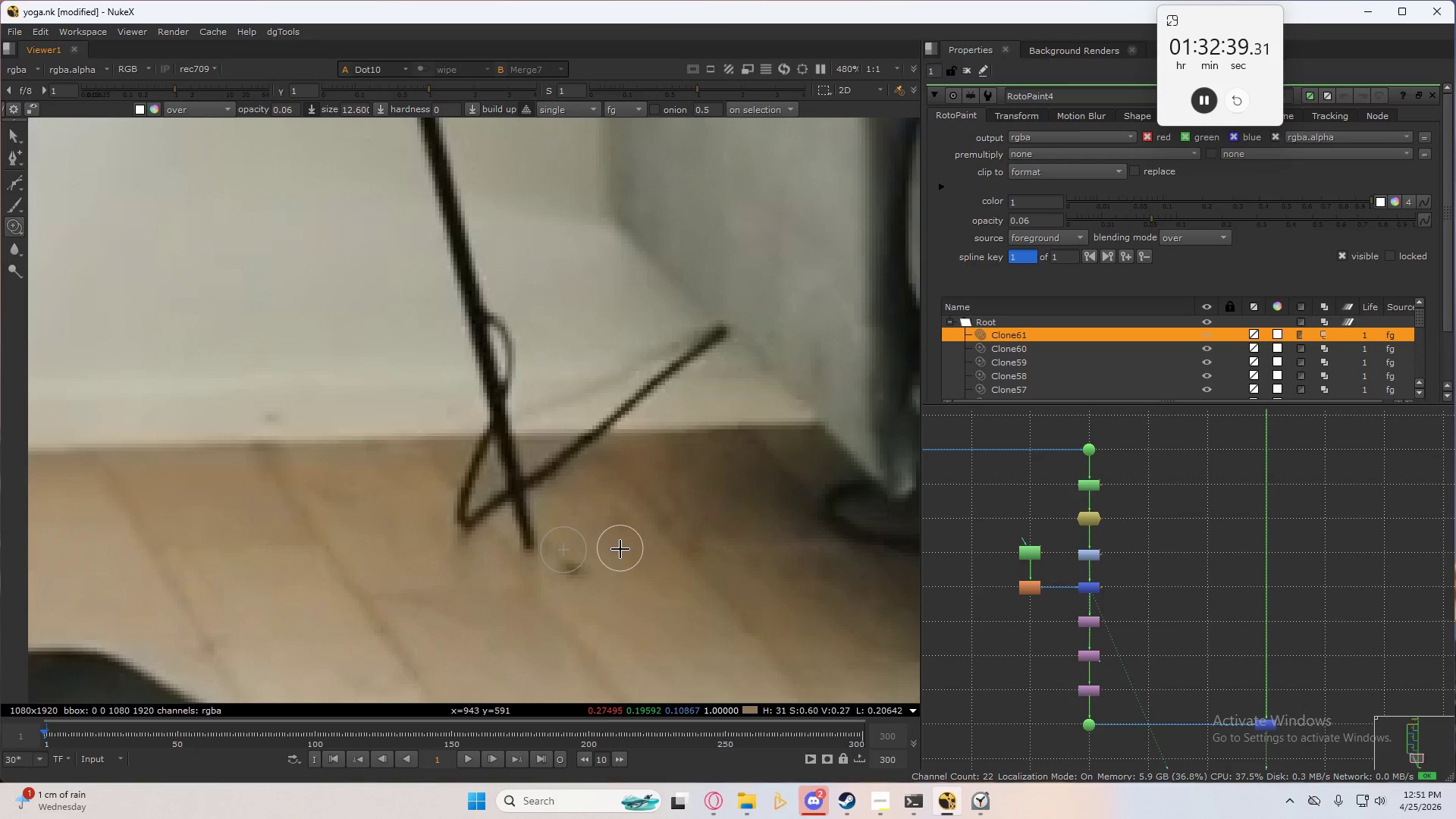 
scroll: coordinate [563, 496], scroll_direction: down, amount: 4.0
 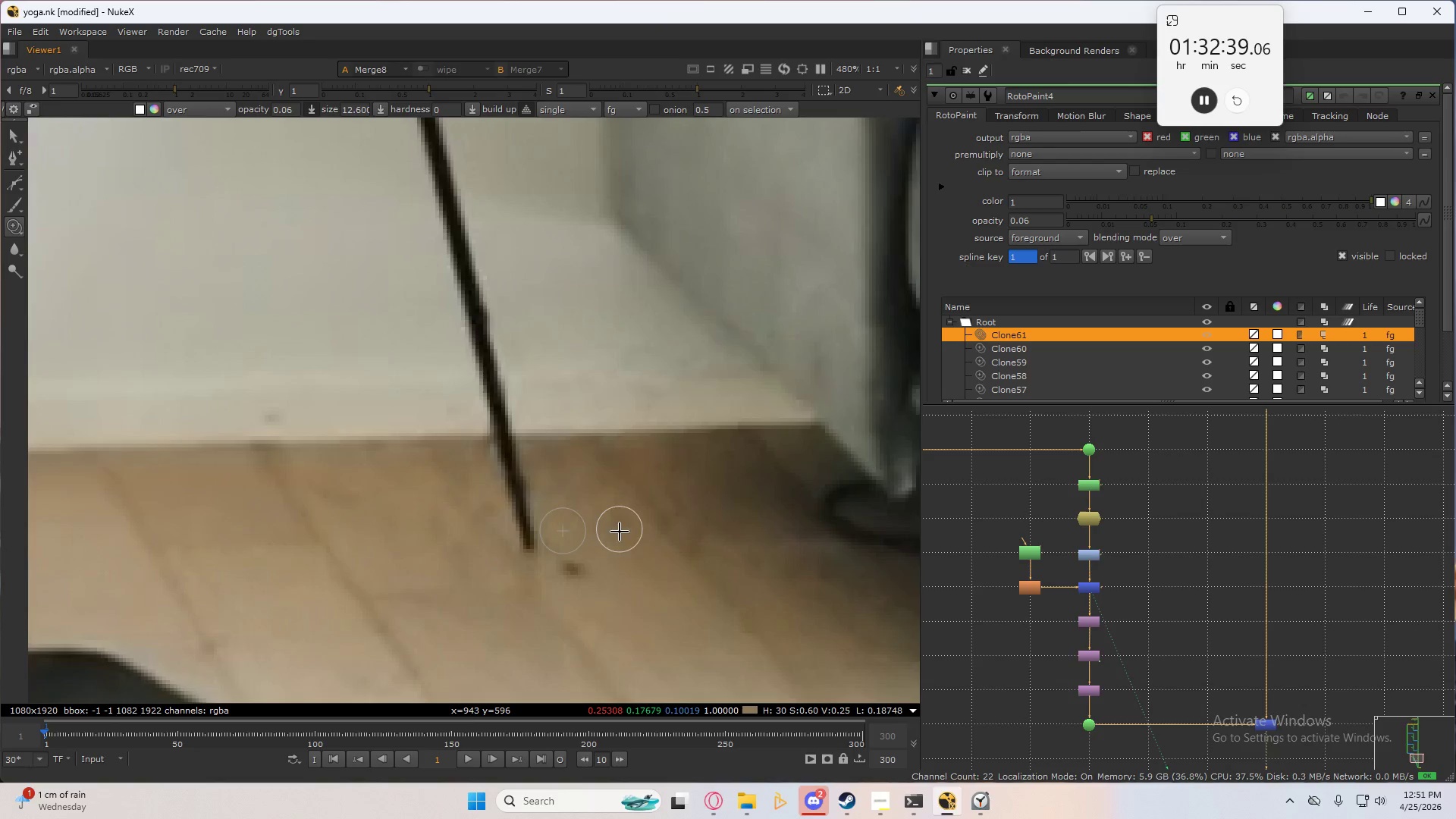 
type(23232q)
 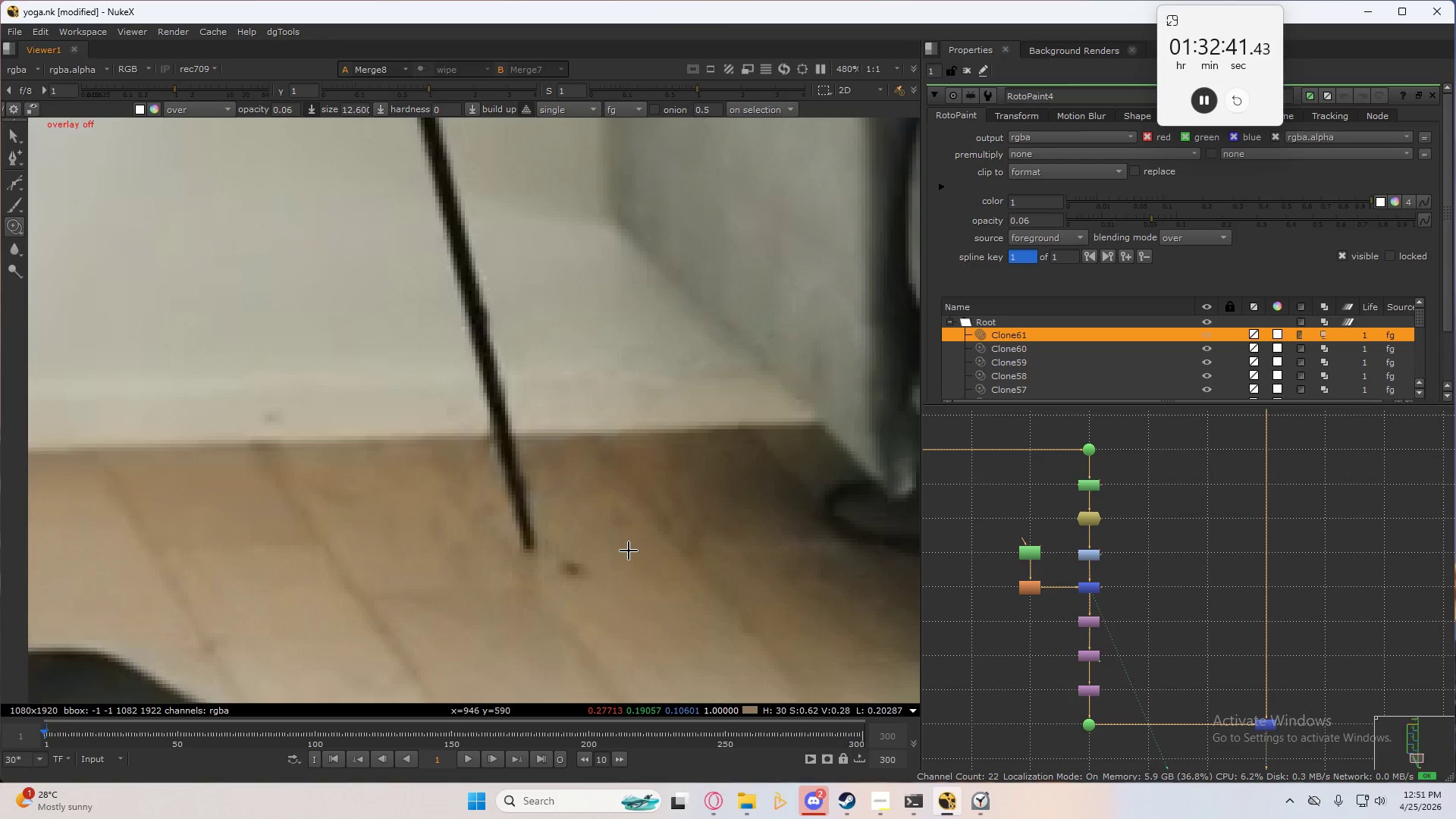 
key(Control+S)
 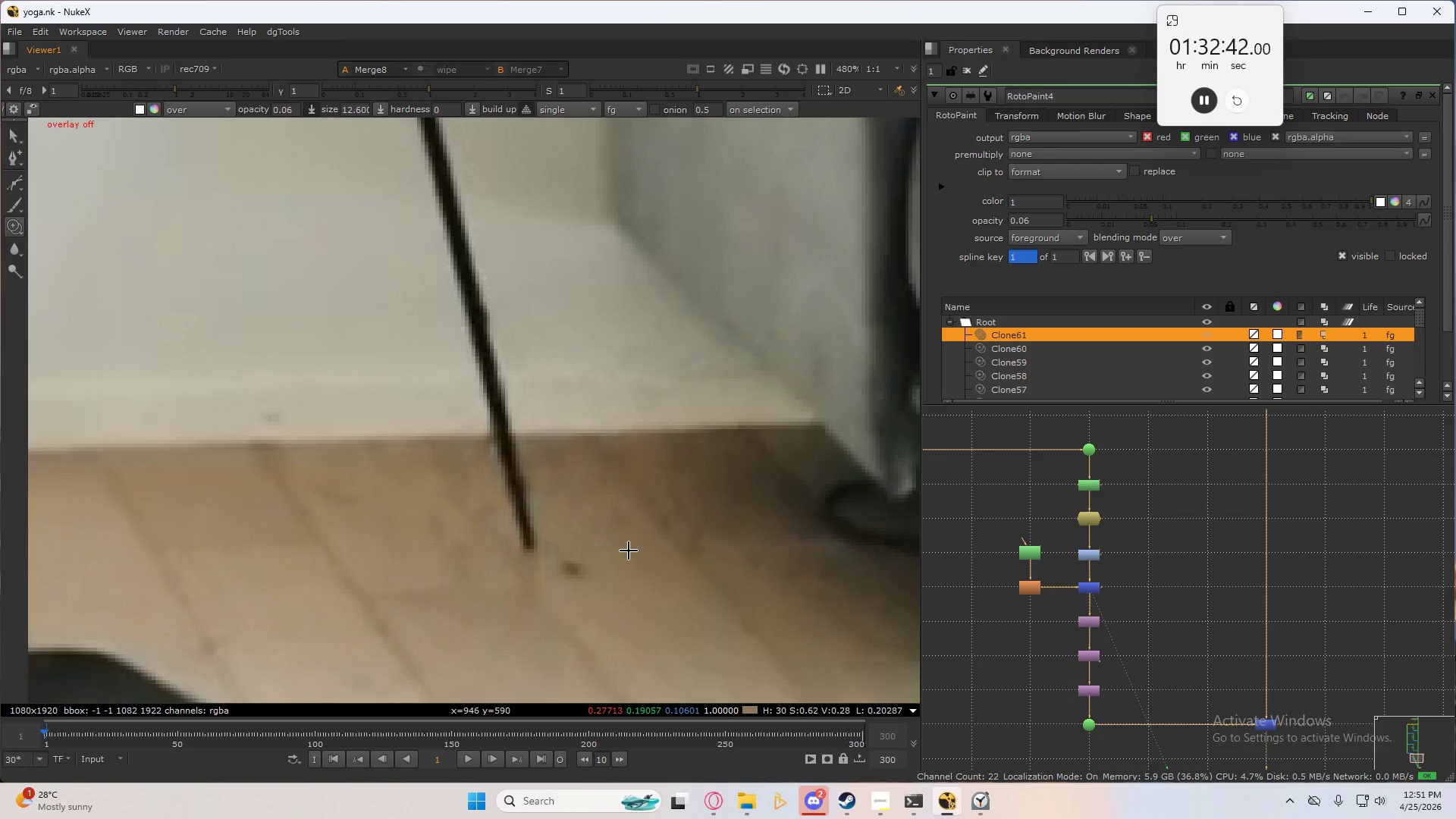 
key(Control+S)
 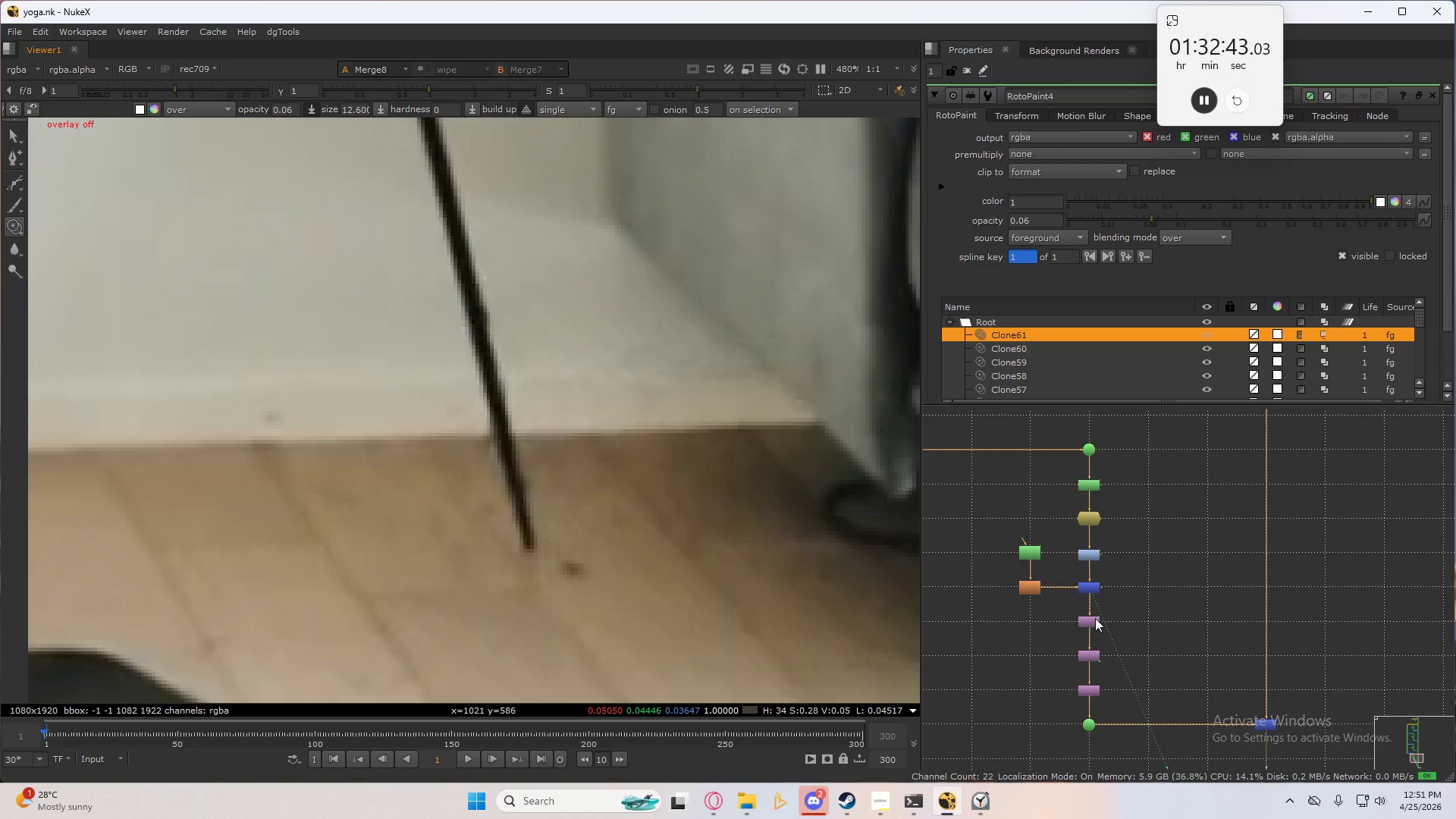 
double_click([1095, 617])
 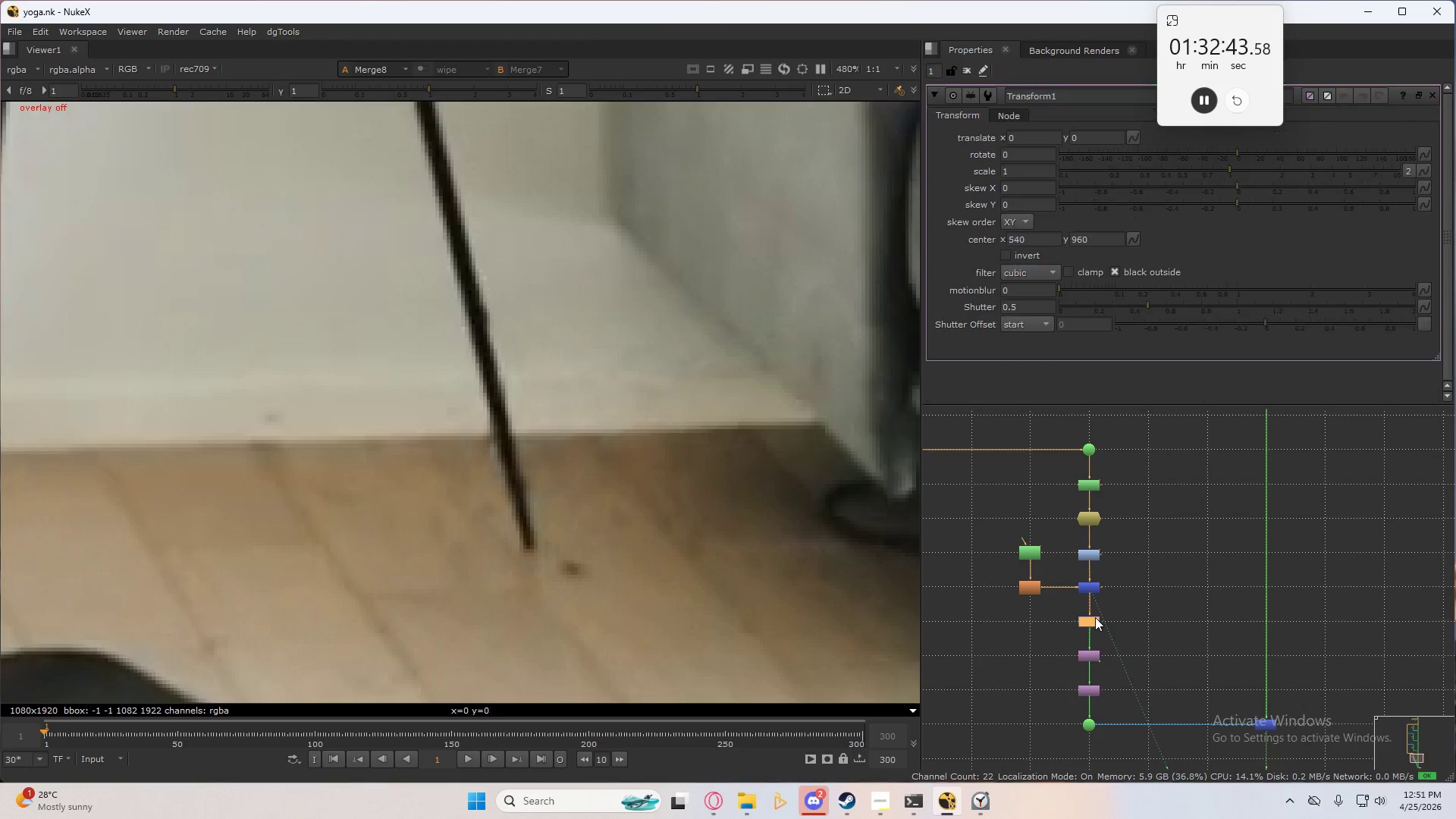 
triple_click([1096, 617])
 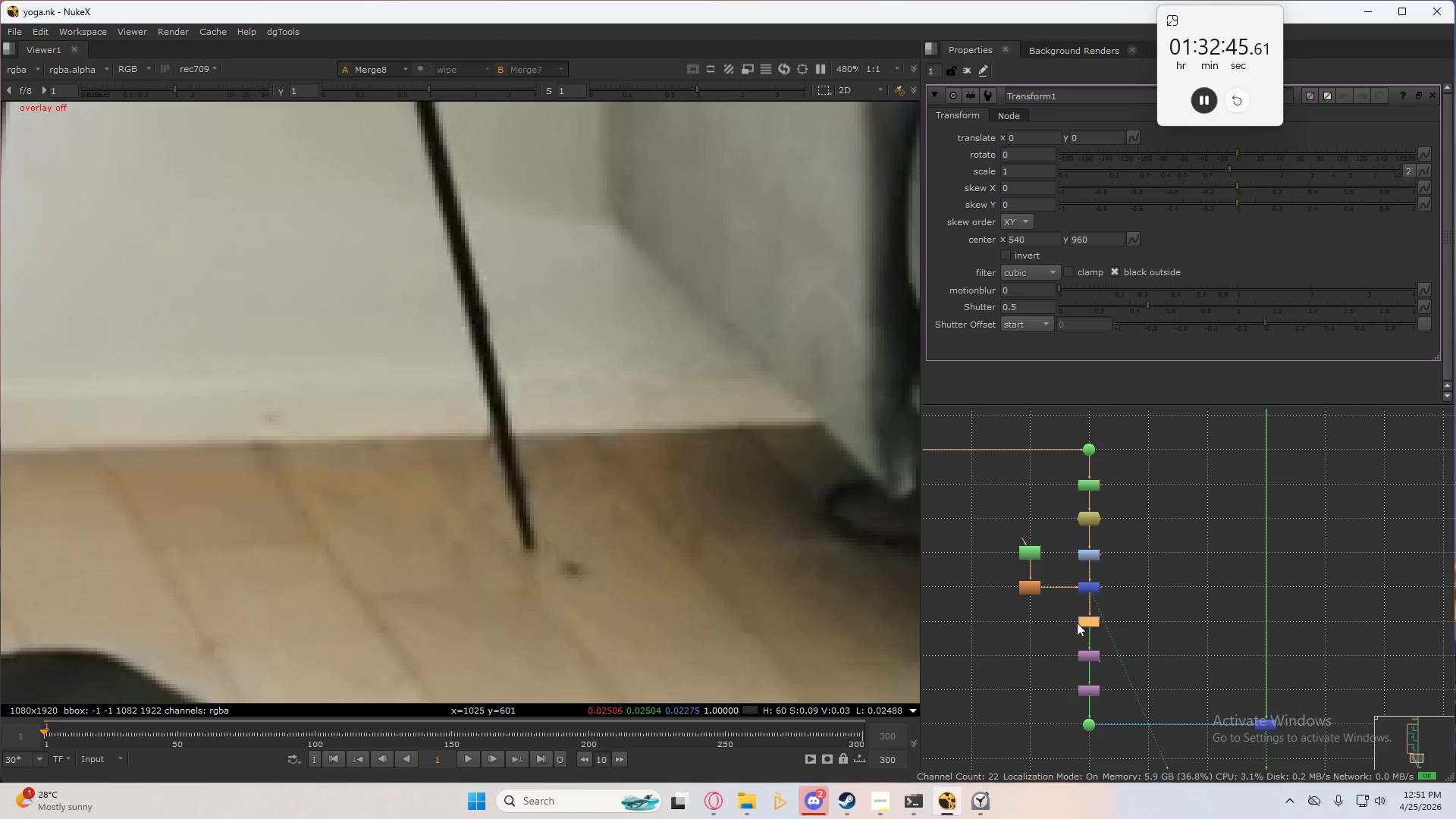 
scroll: coordinate [401, 385], scroll_direction: down, amount: 6.0
 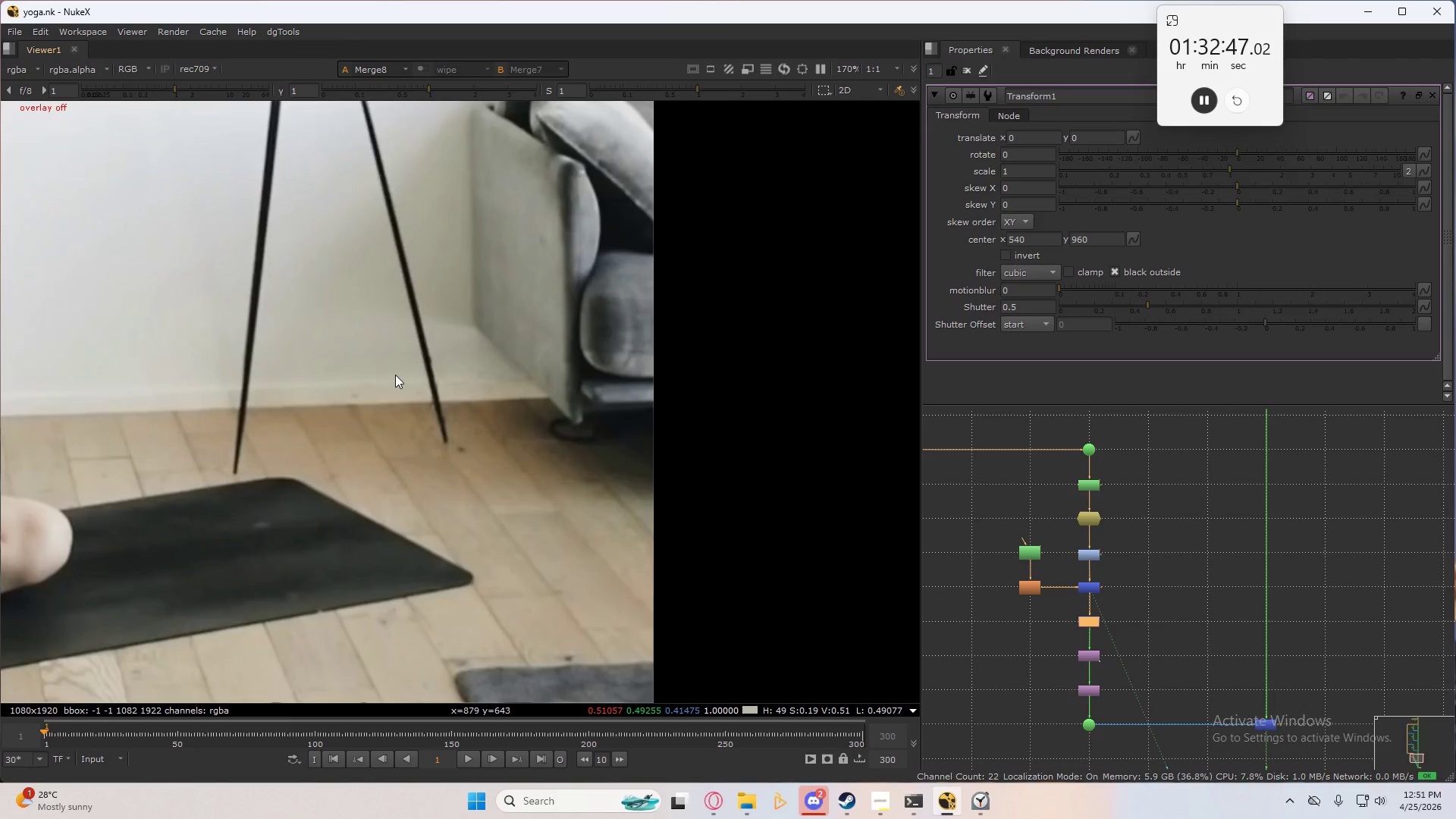 
key(Q)
 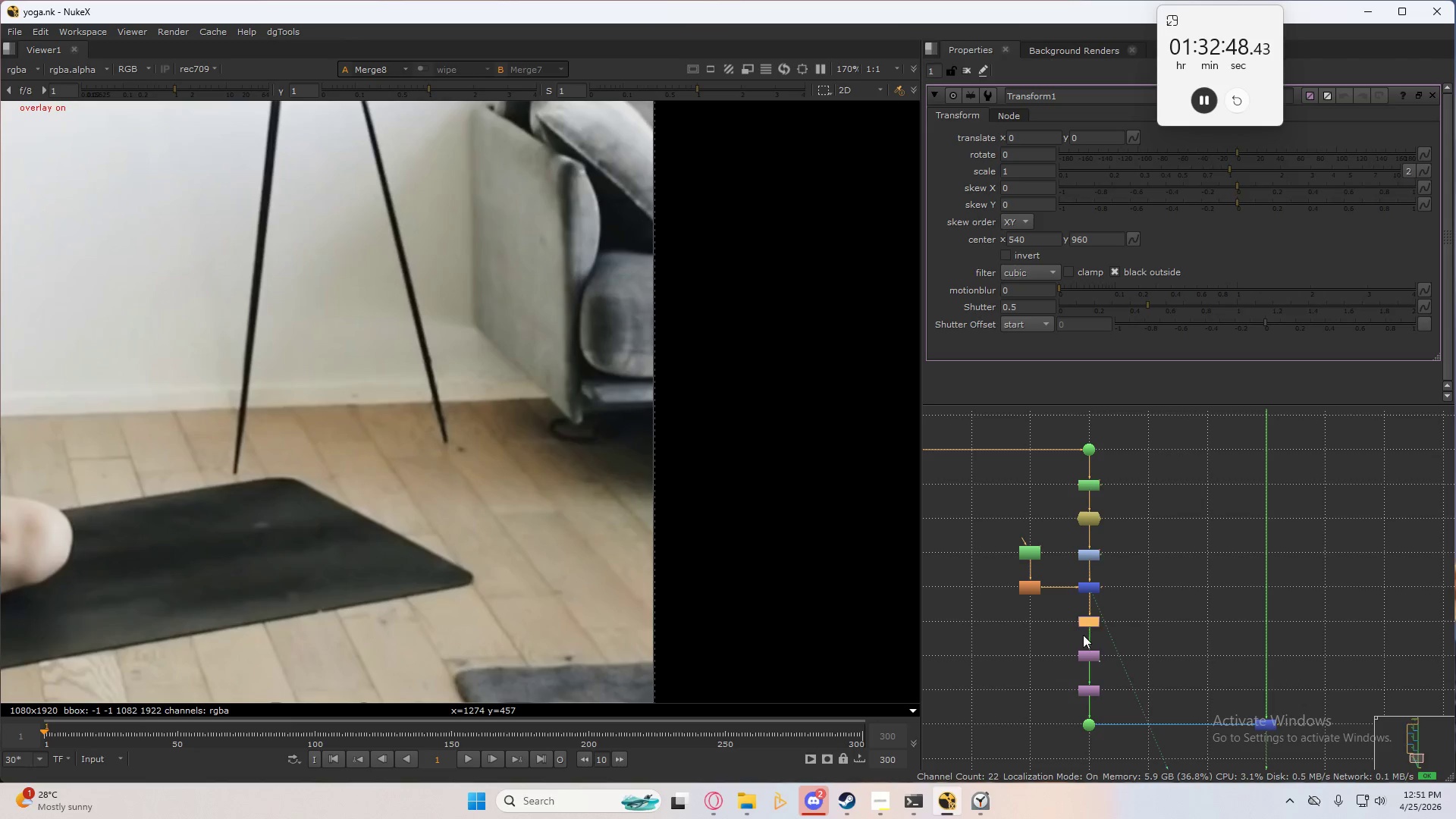 
double_click([1089, 623])
 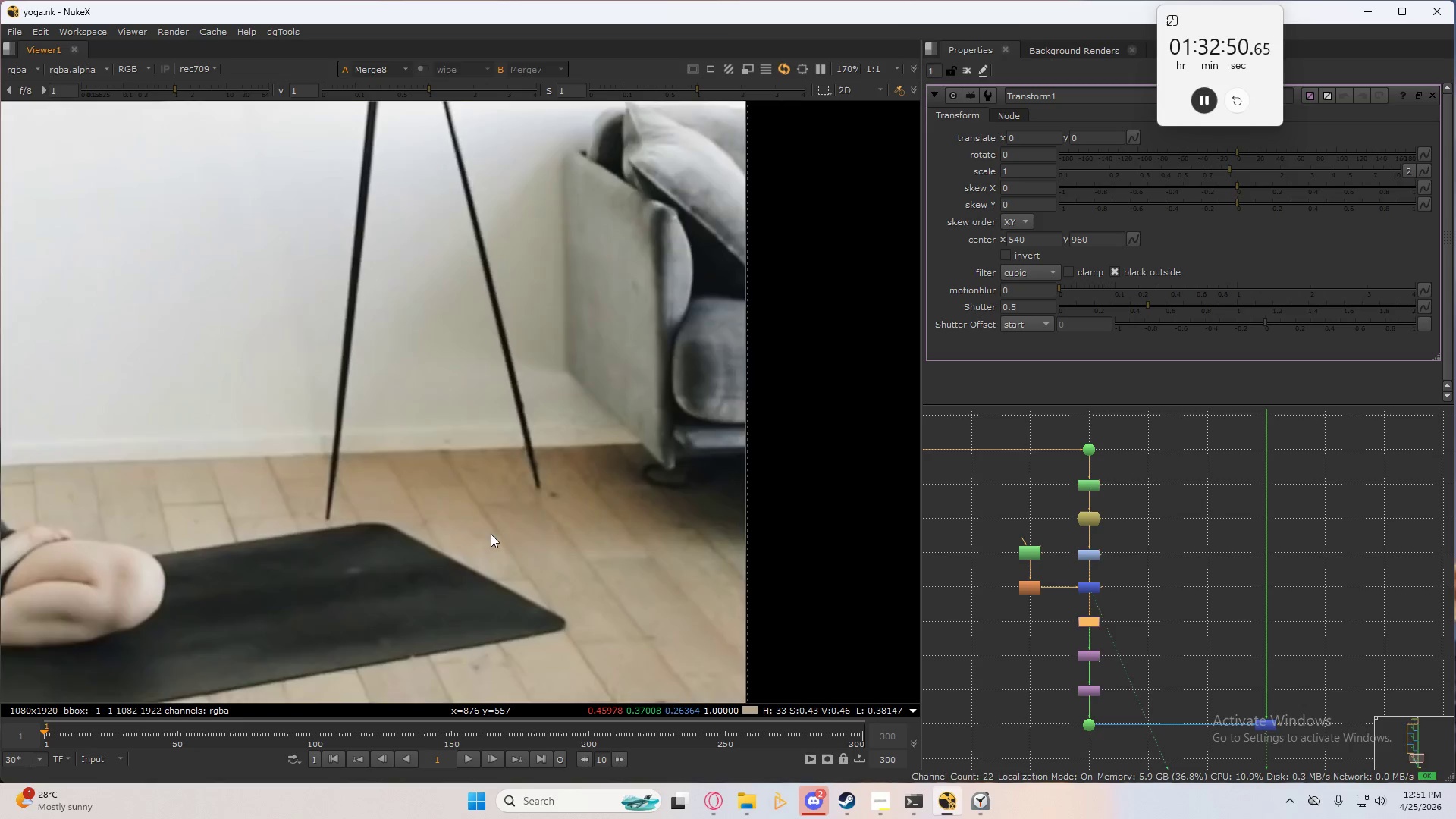 
hold_key(key=ControlLeft, duration=2.58)
 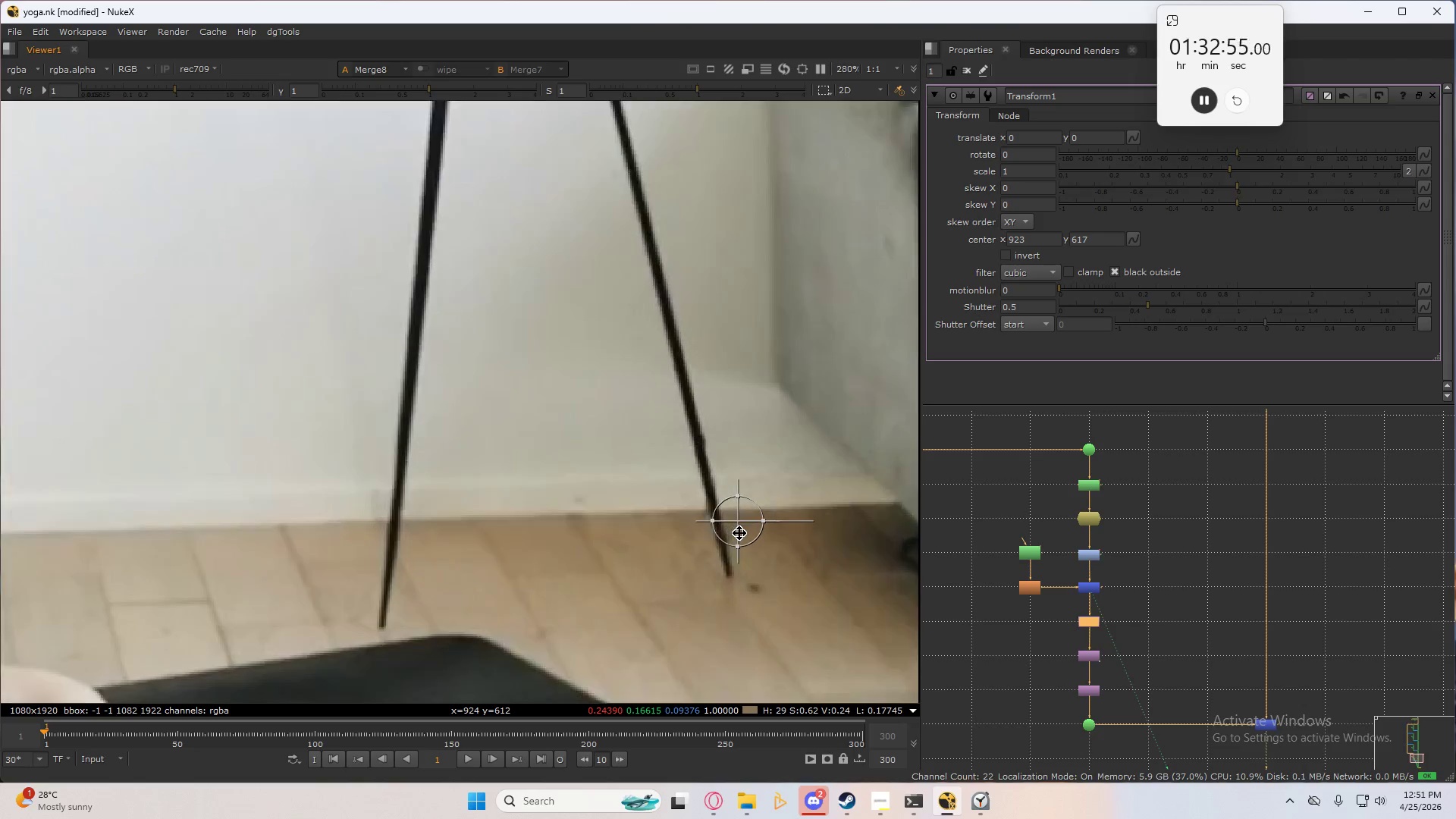 
scroll: coordinate [657, 554], scroll_direction: down, amount: 3.0
 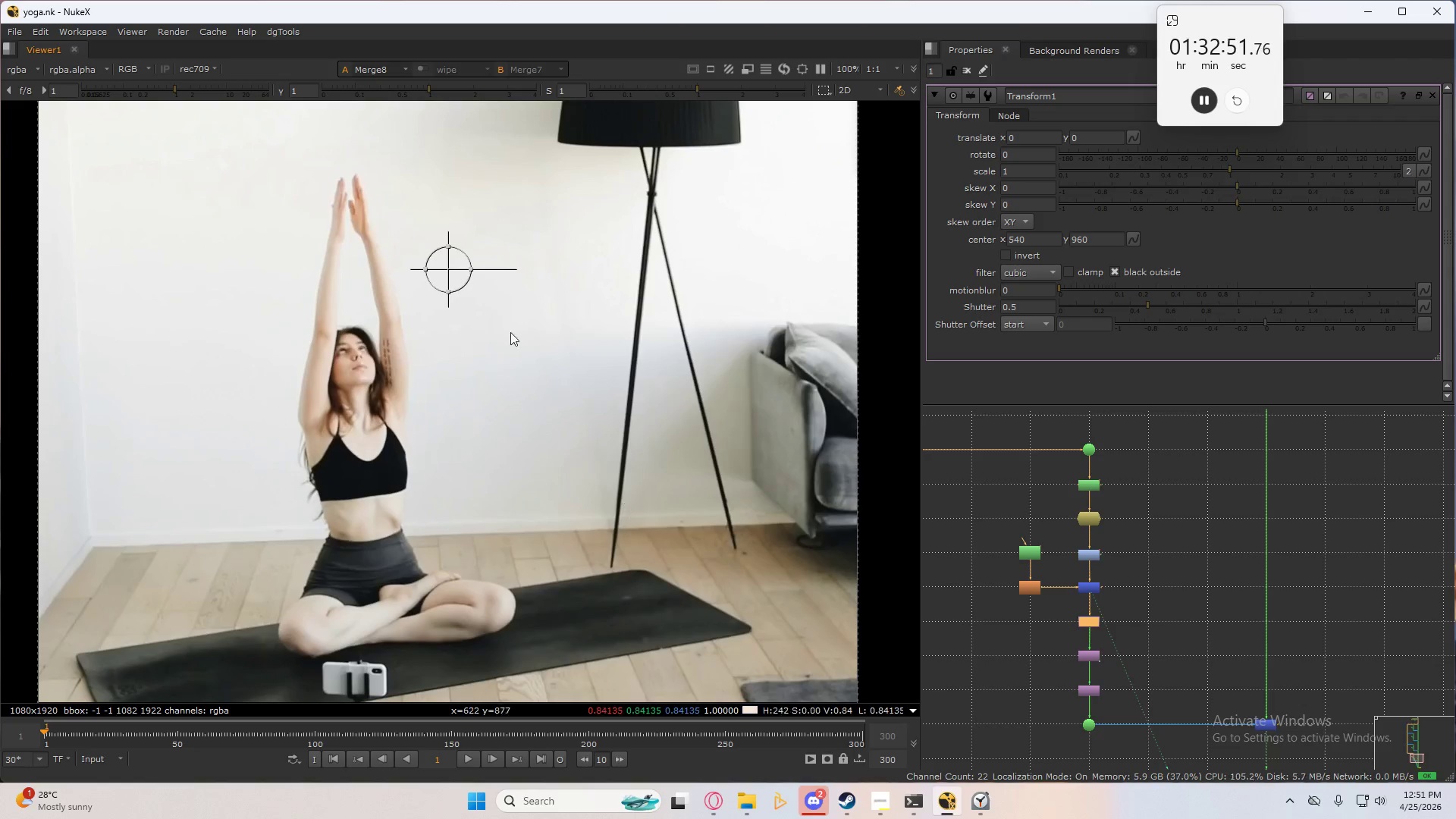 
left_click_drag(start_coordinate=[445, 268], to_coordinate=[736, 528])
 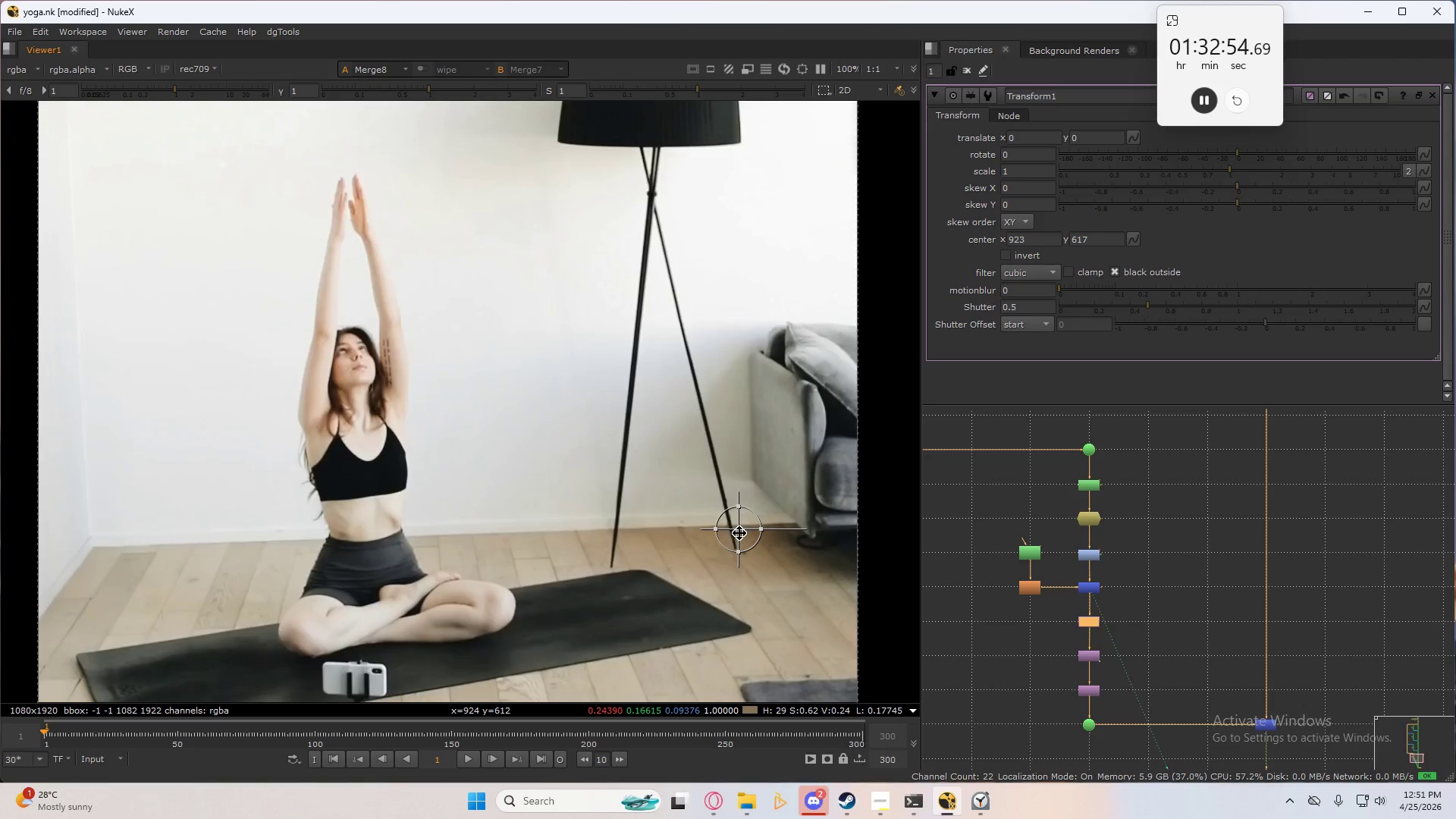 
scroll: coordinate [739, 533], scroll_direction: up, amount: 7.0
 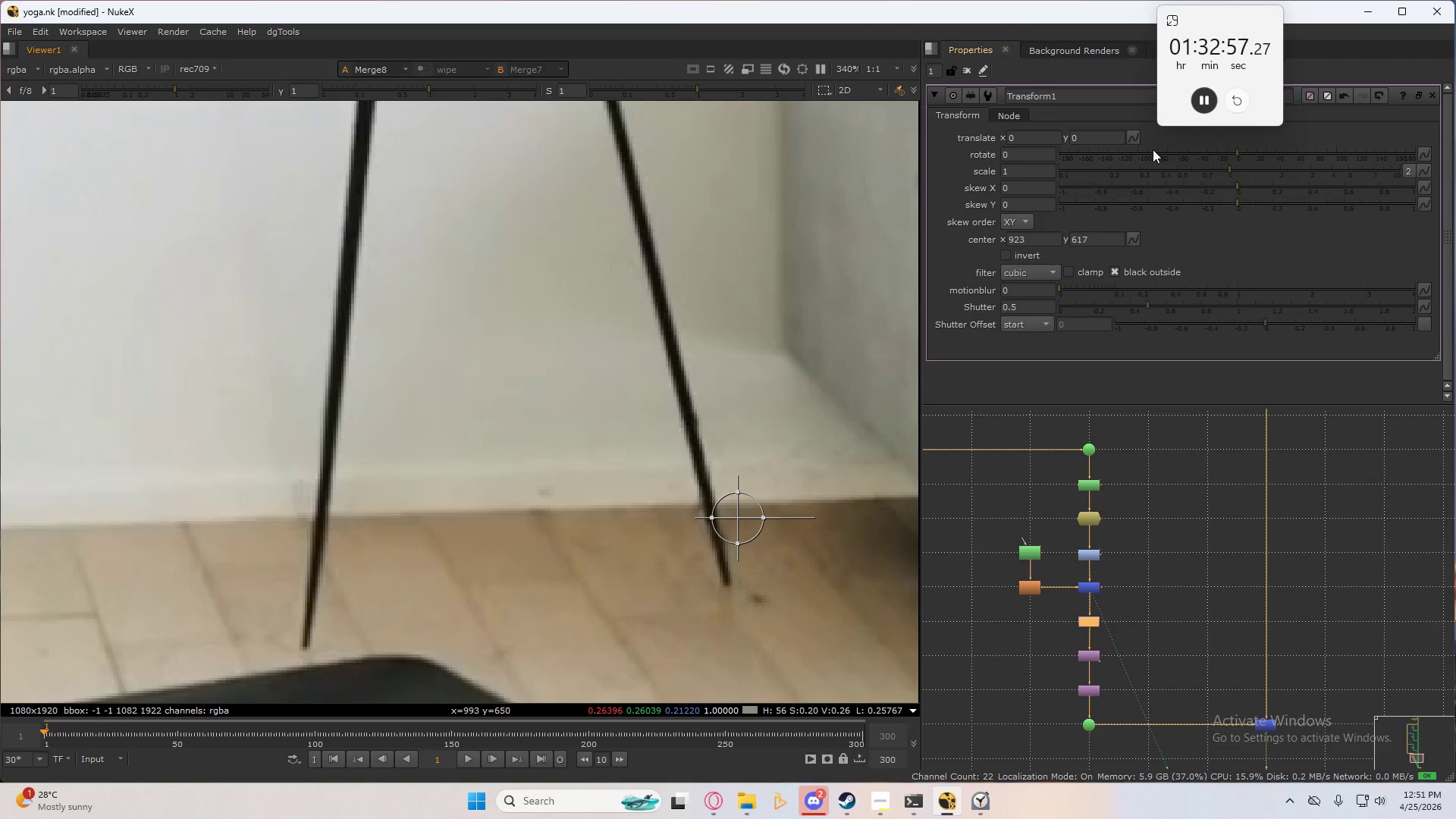 
double_click([1138, 134])
 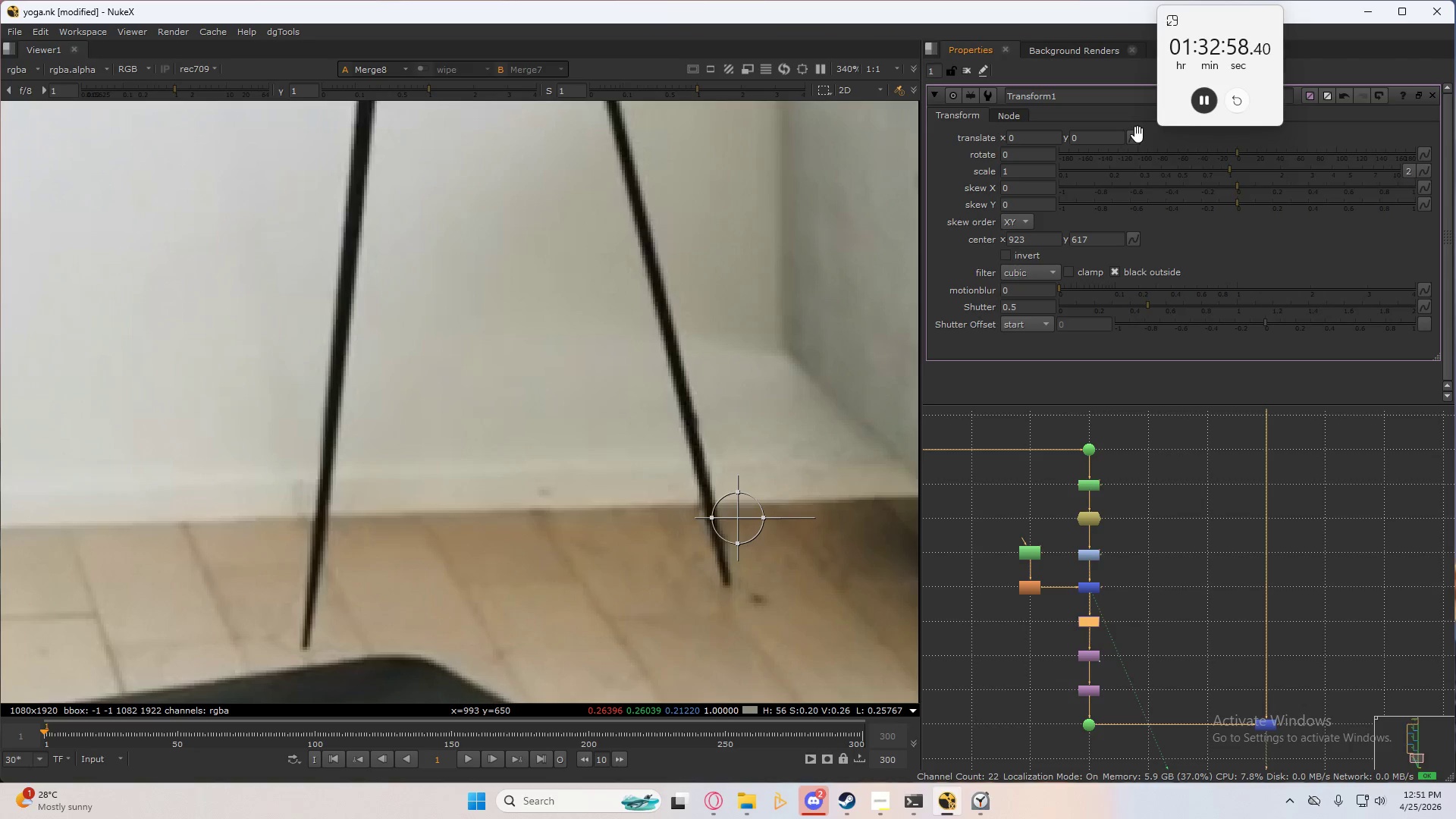 
triple_click([1137, 134])
 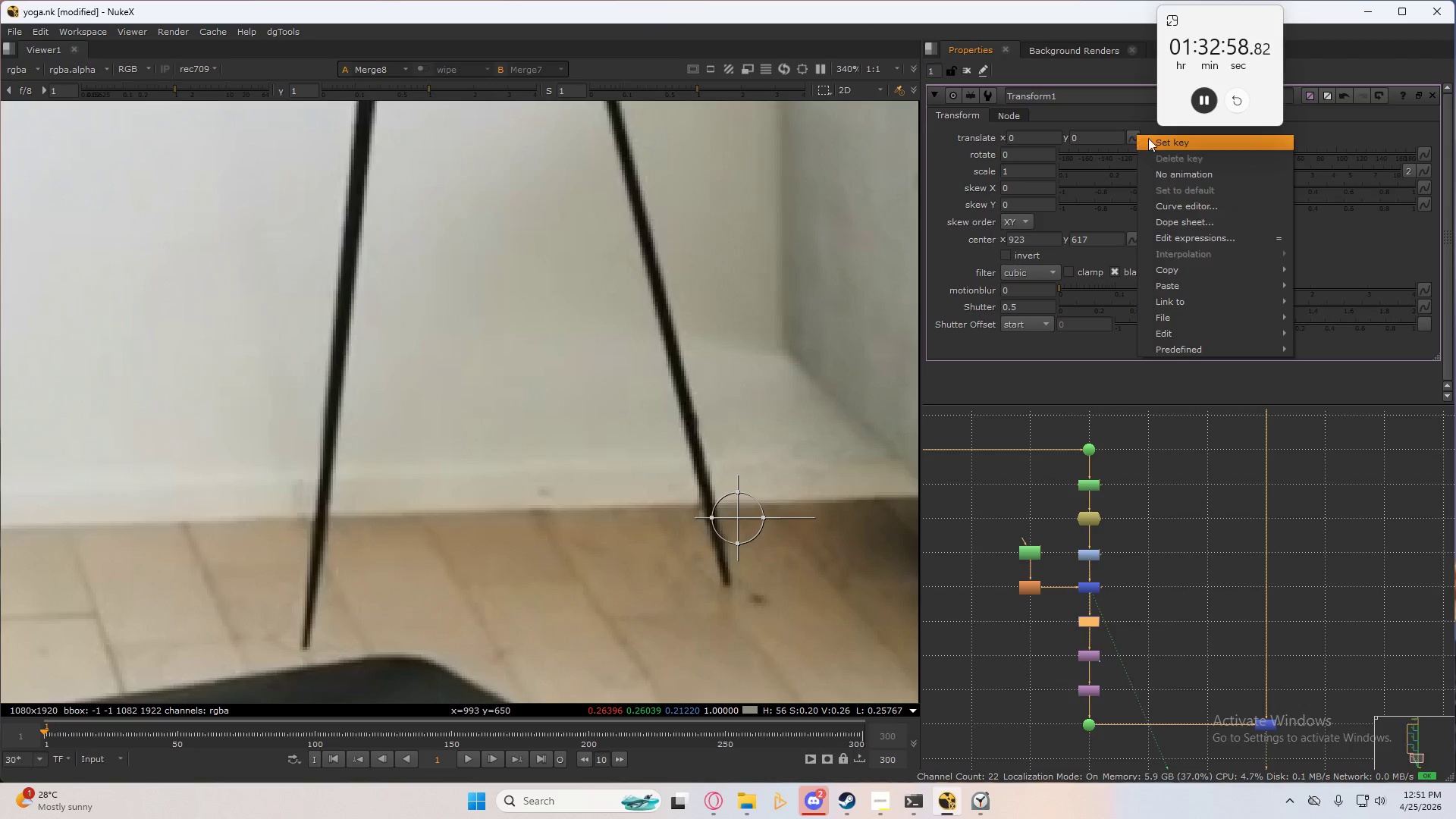 
triple_click([1148, 138])
 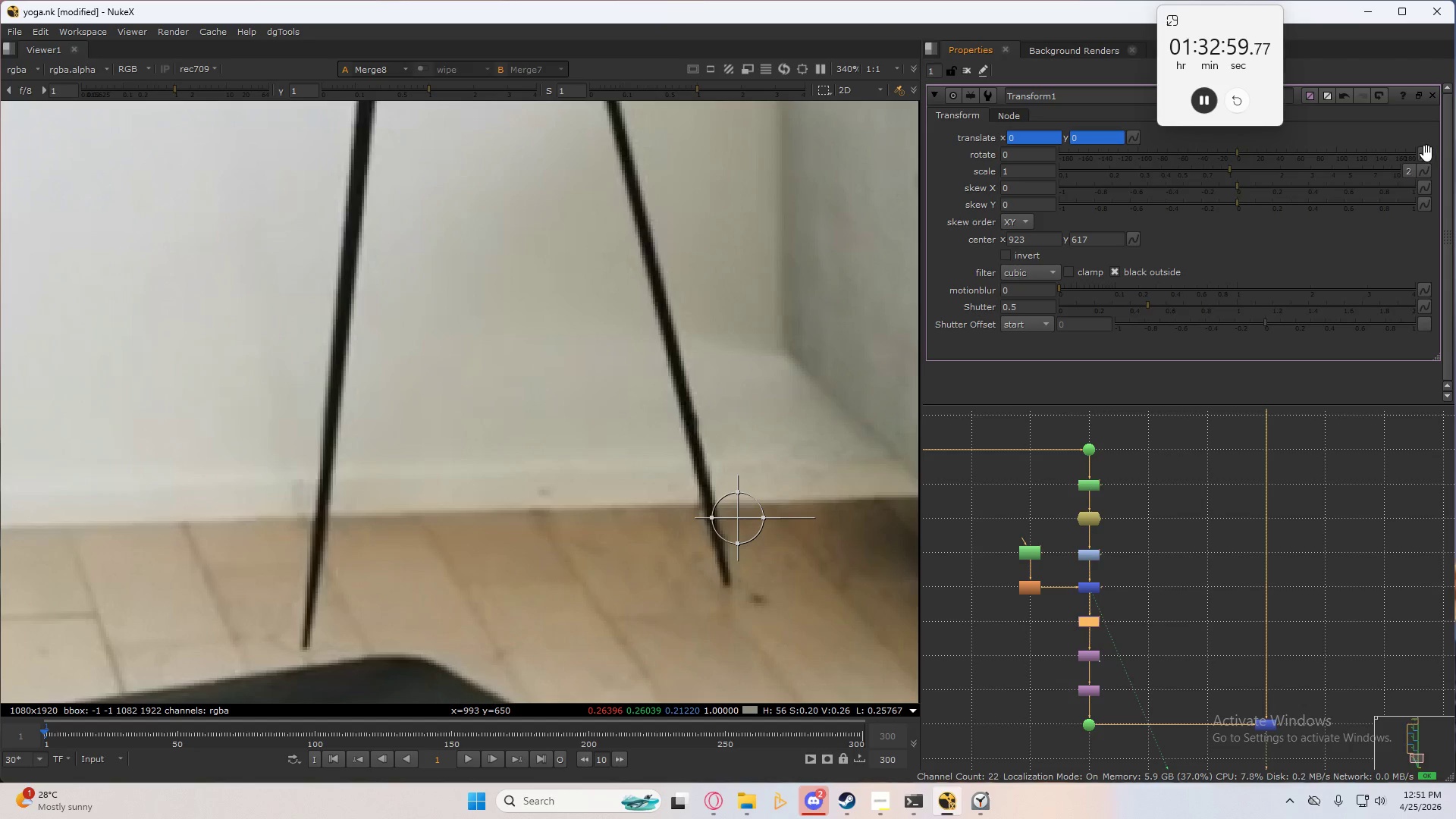 
double_click([1426, 155])
 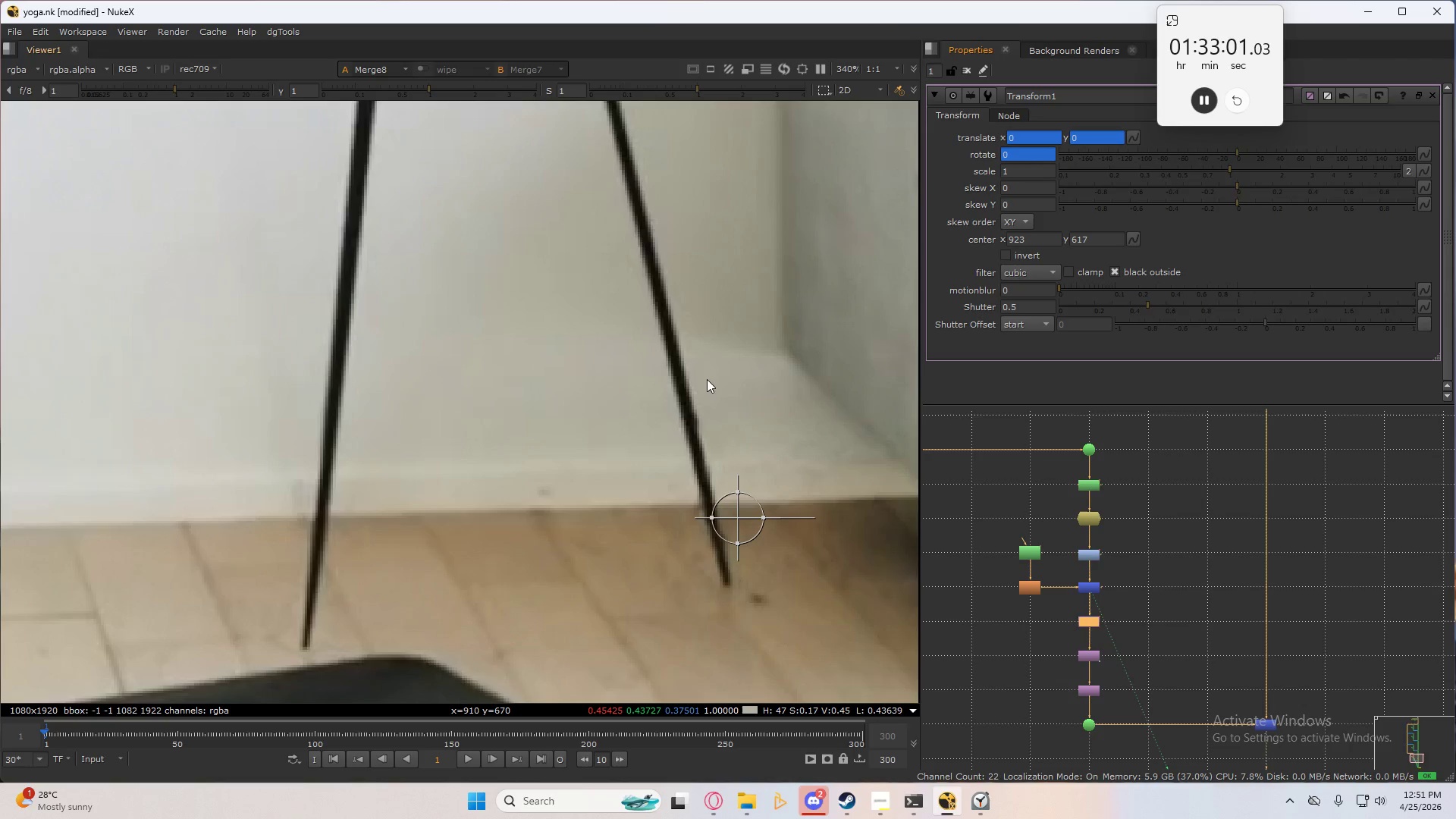 
key(Space)
 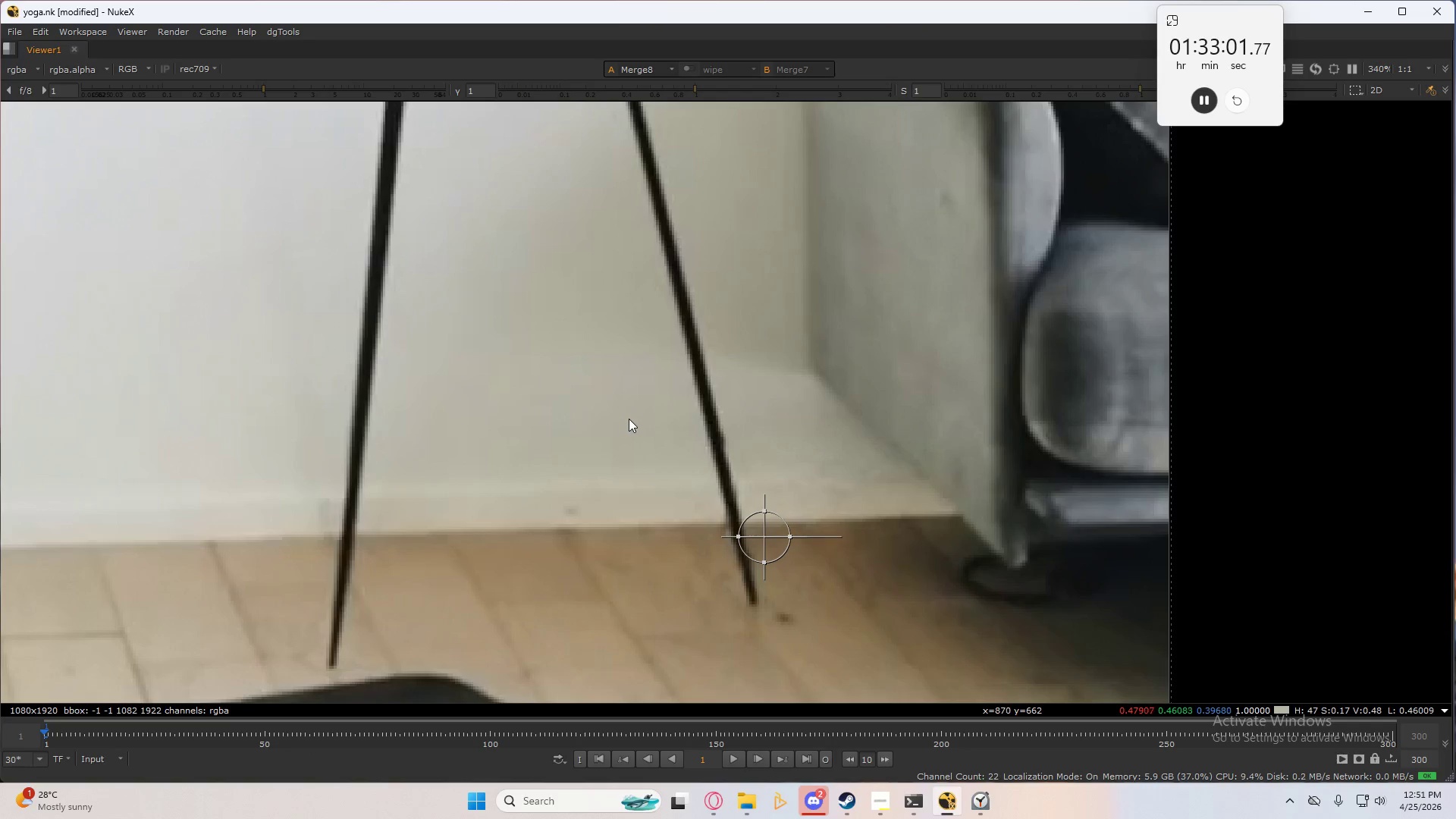 
key(Q)
 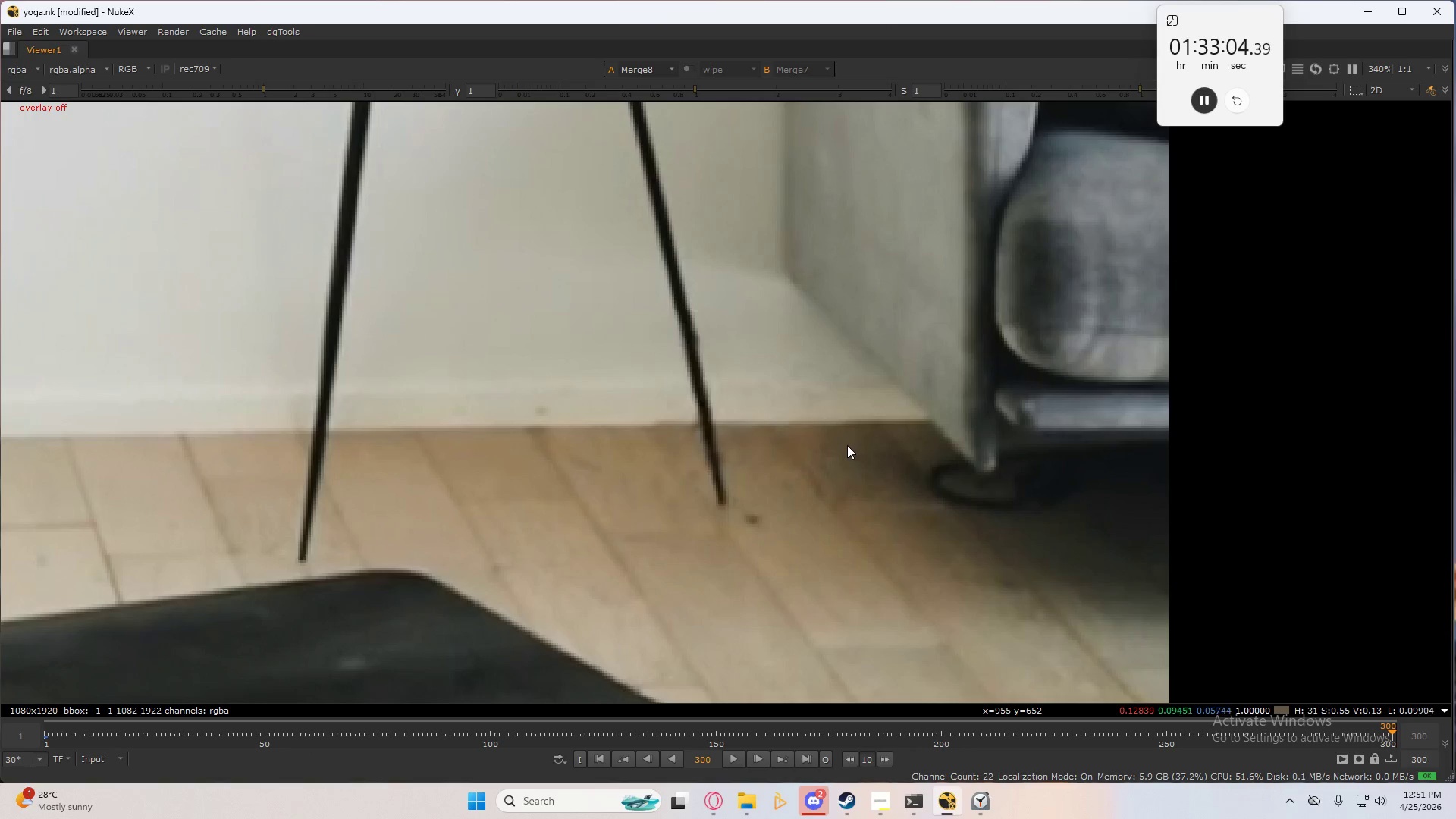 
double_click([742, 442])
 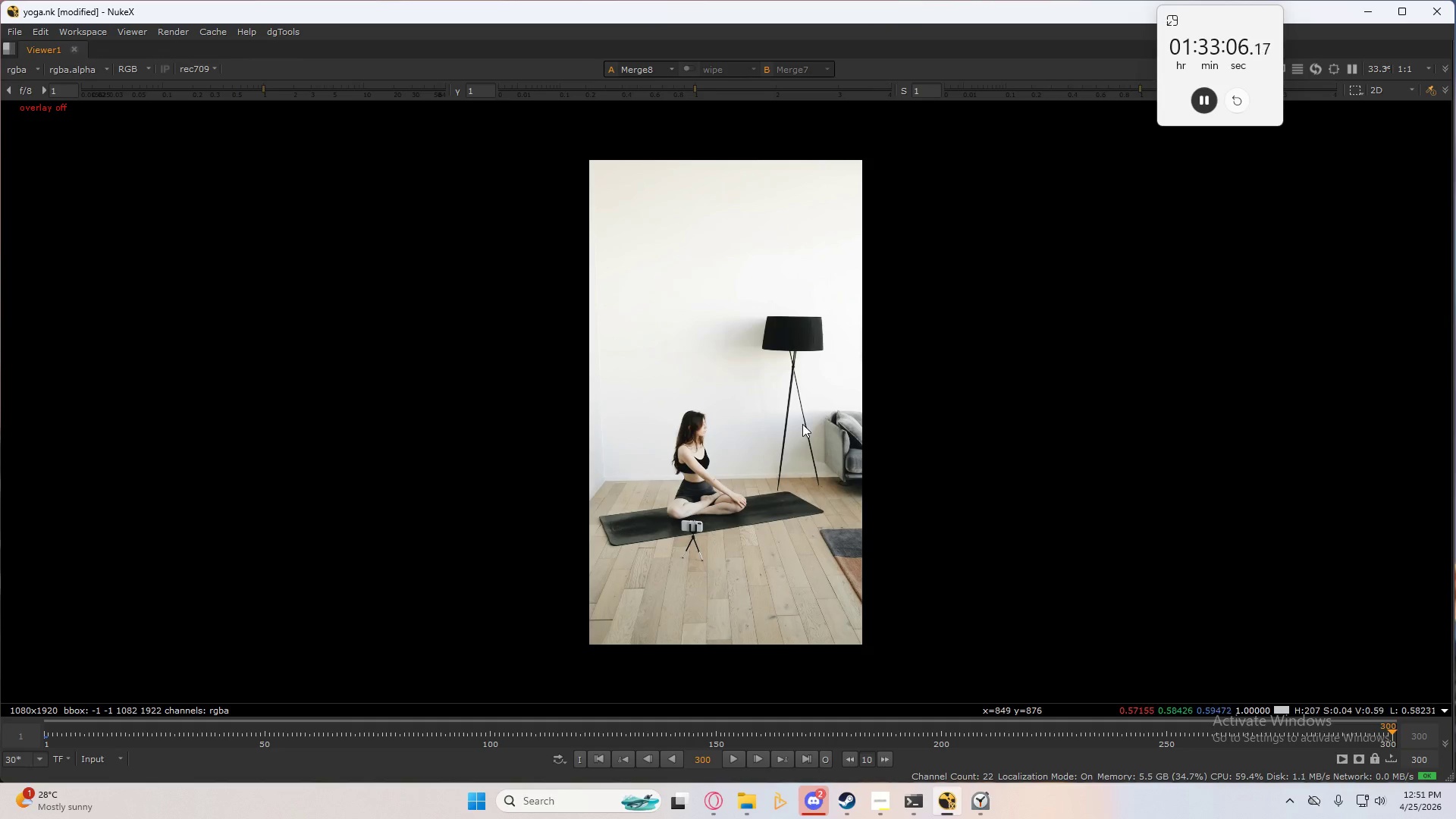 
hold_key(key=3, duration=0.39)
 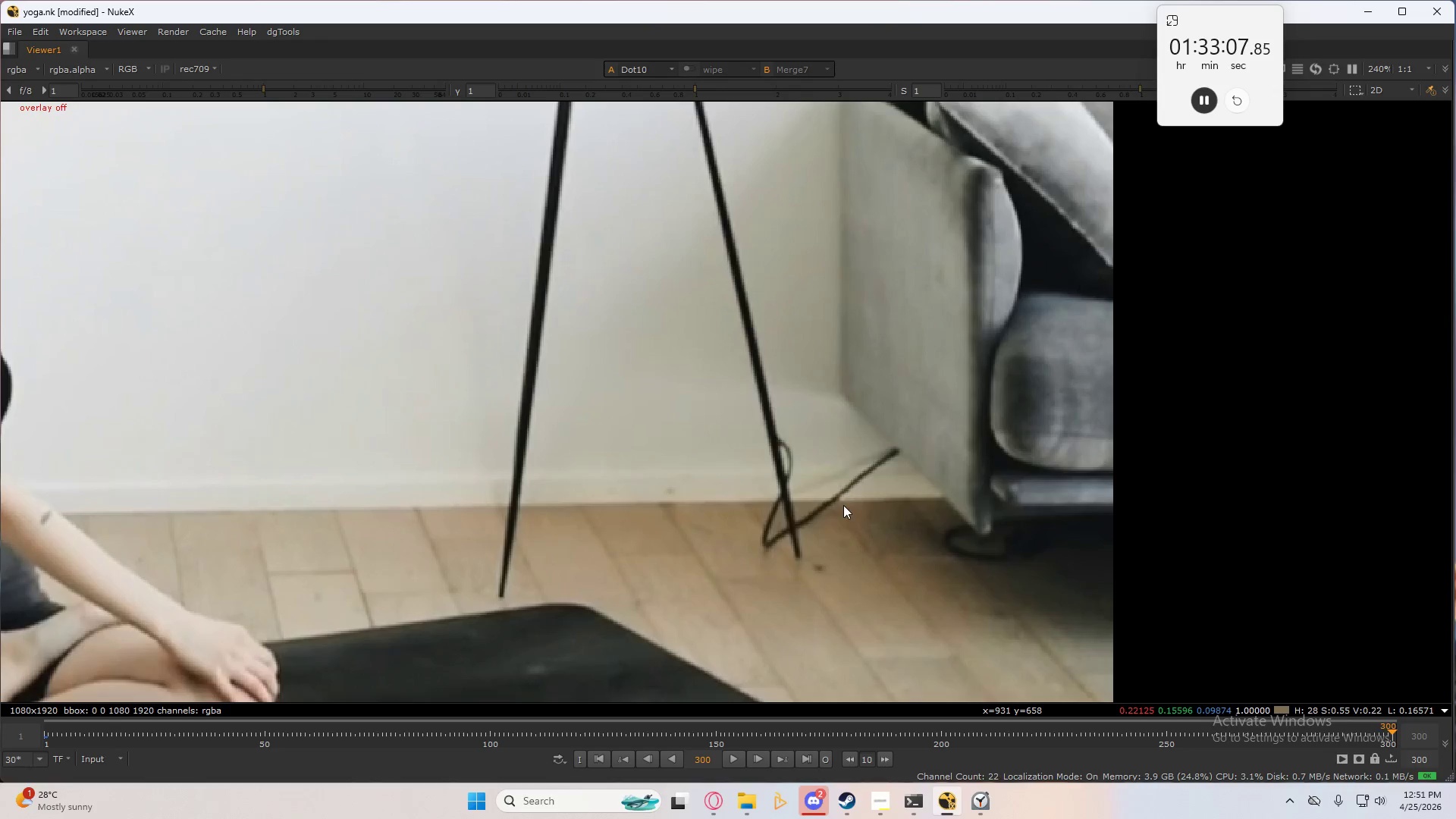 
scroll: coordinate [843, 505], scroll_direction: up, amount: 10.0
 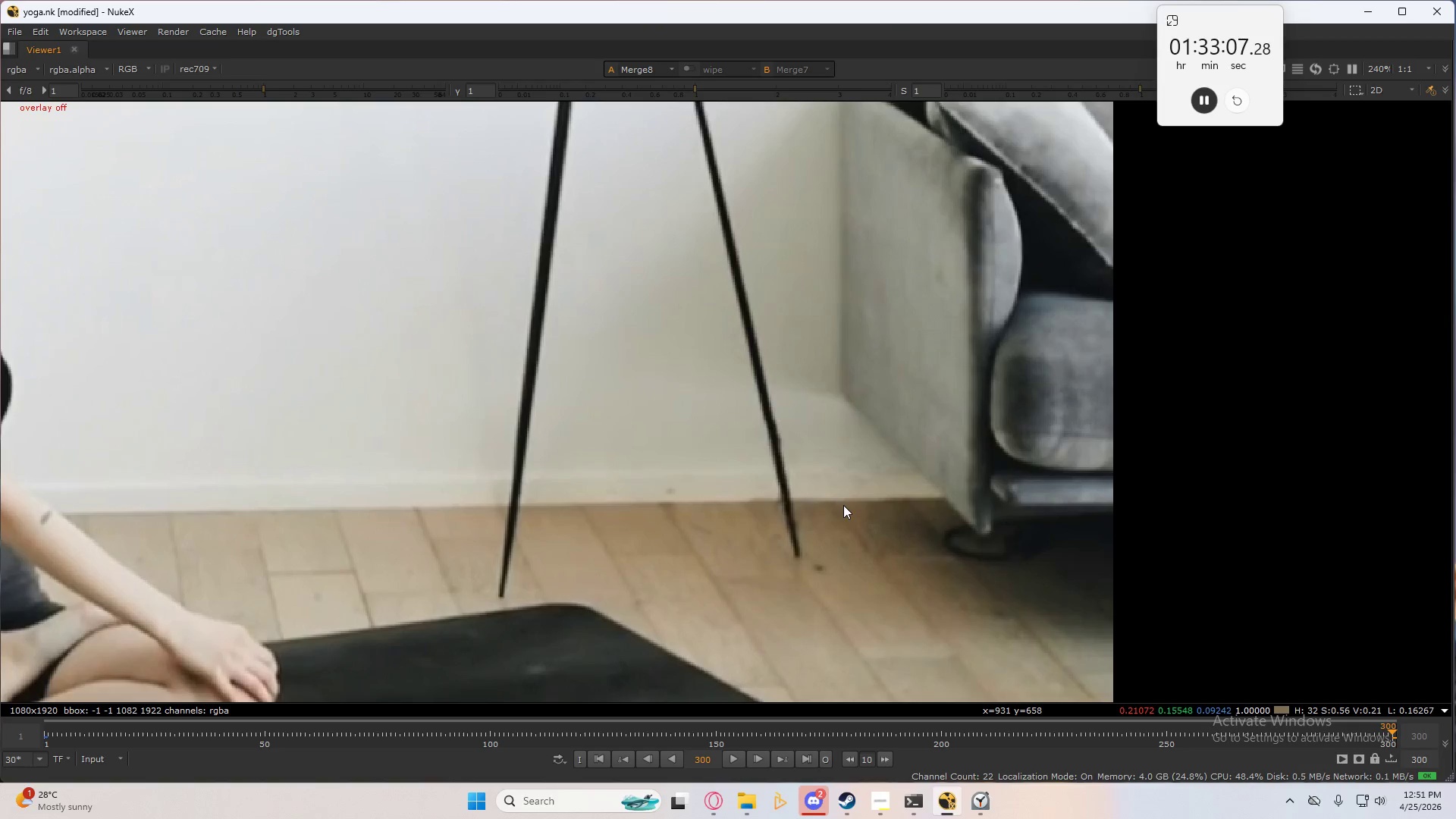 
hold_key(key=2, duration=0.34)
 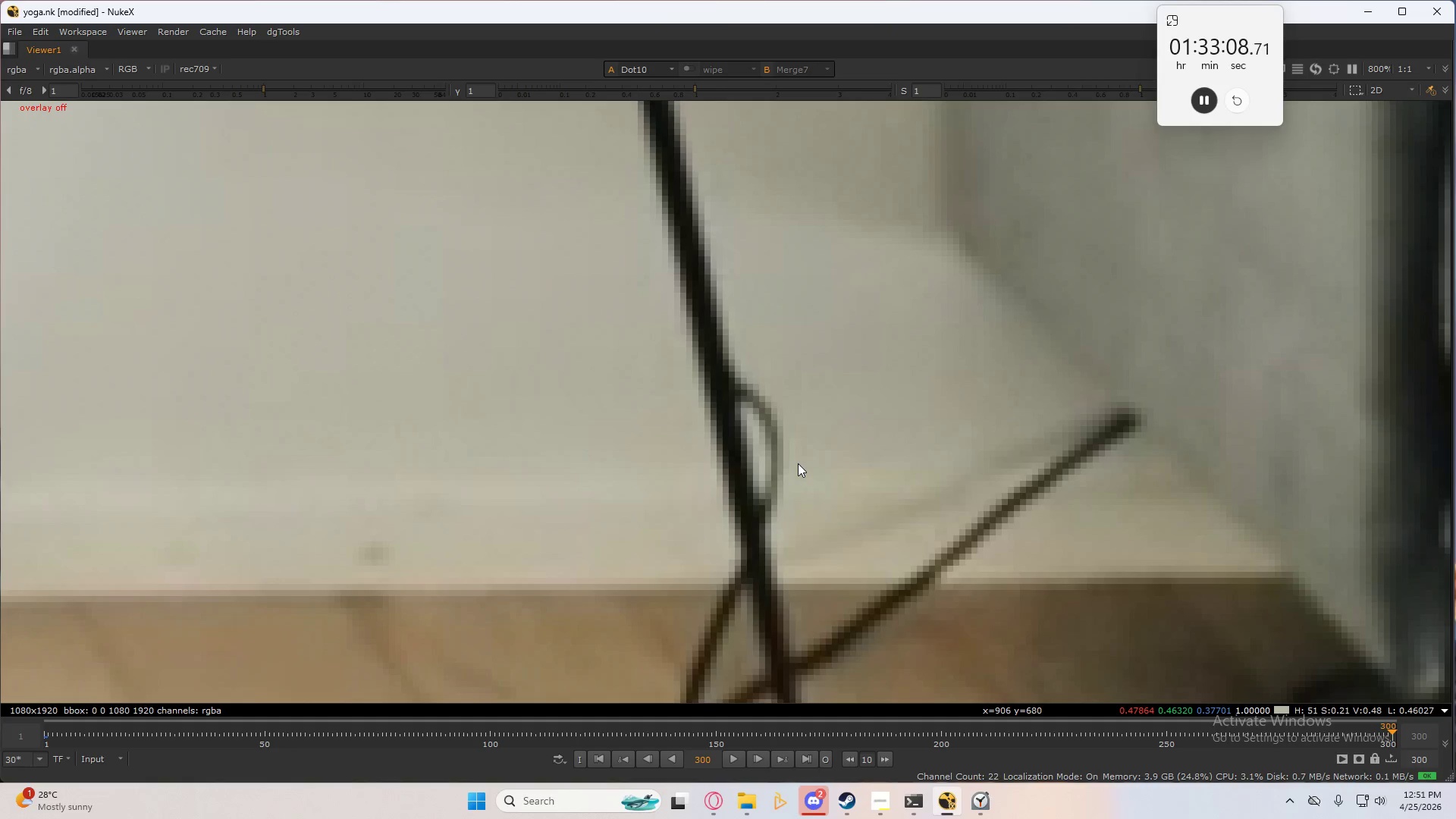 
hold_key(key=3, duration=0.36)
 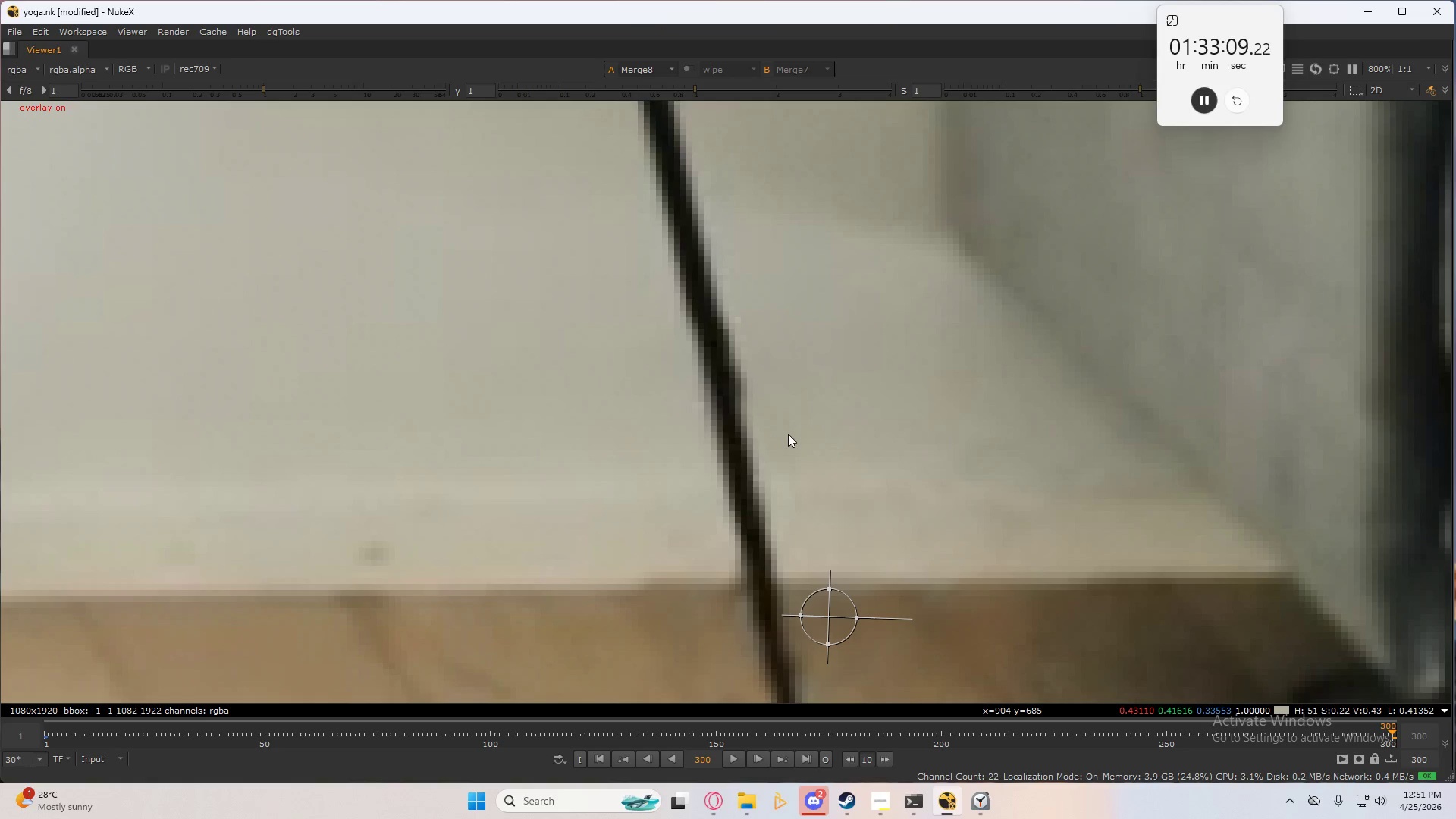 
key(2)
 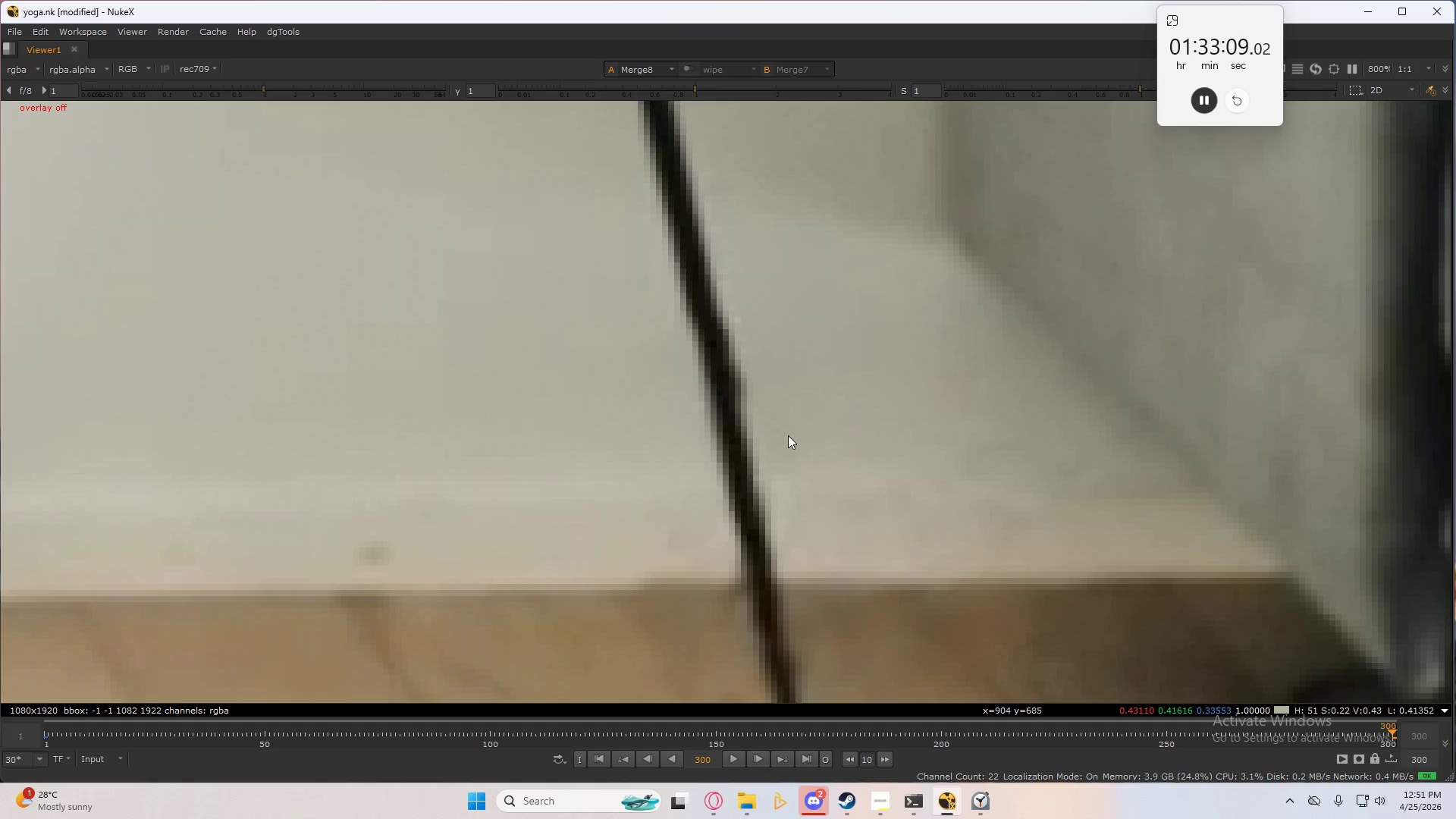 
scroll: coordinate [798, 463], scroll_direction: up, amount: 7.0
 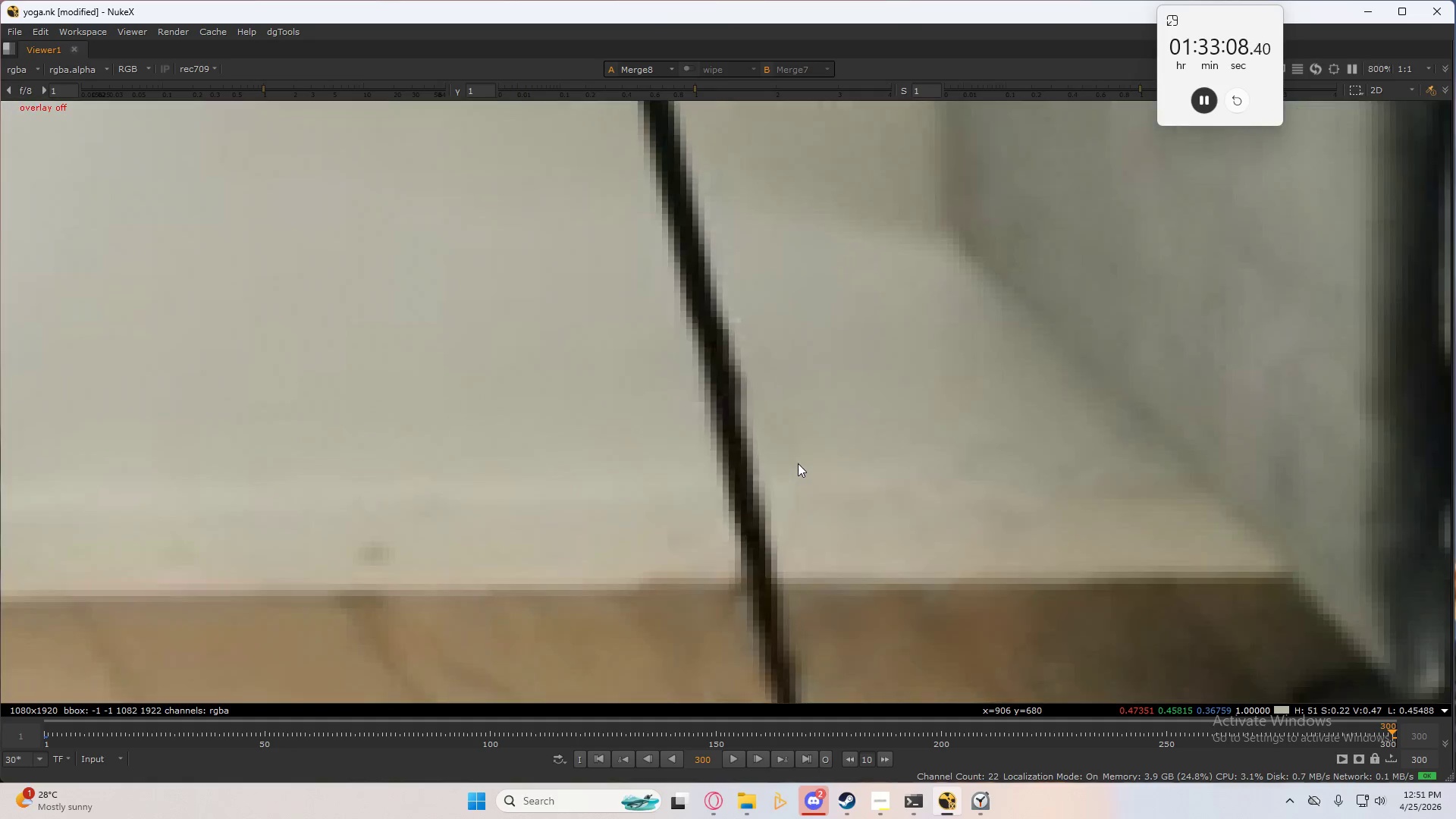 
key(Q)
 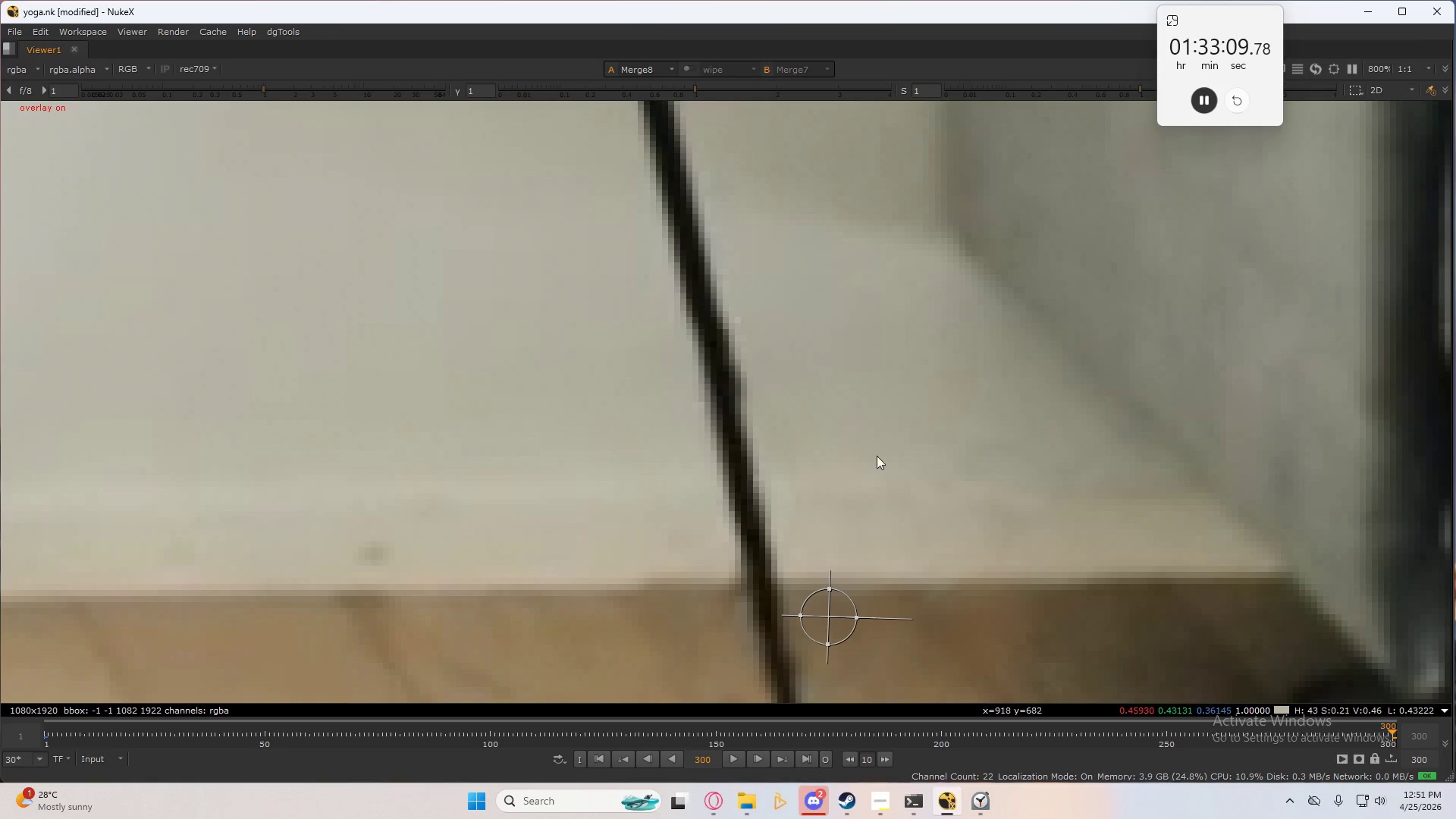 
left_click_drag(start_coordinate=[946, 492], to_coordinate=[773, 665])
 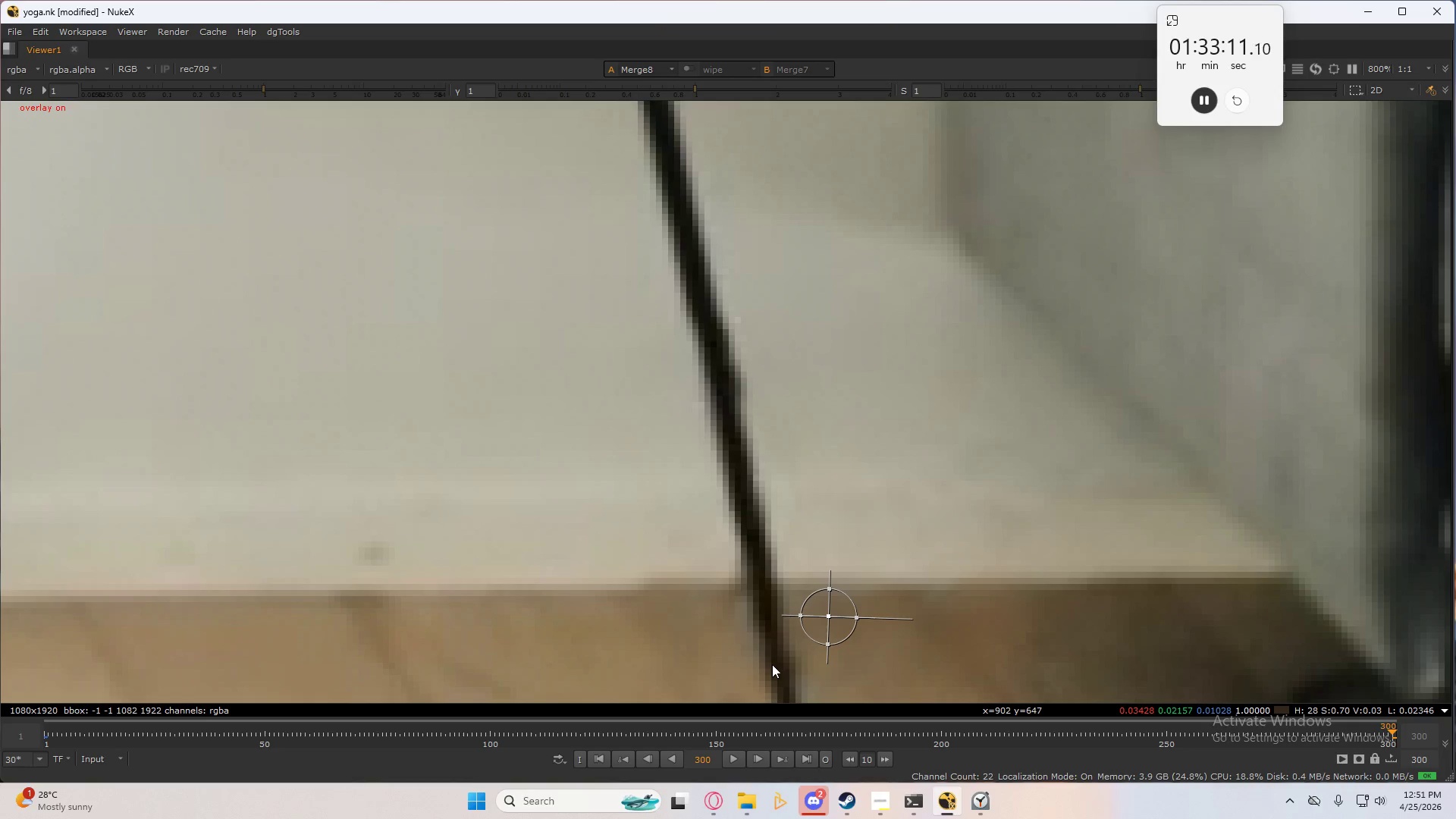 
key(Control+Numpad4)
 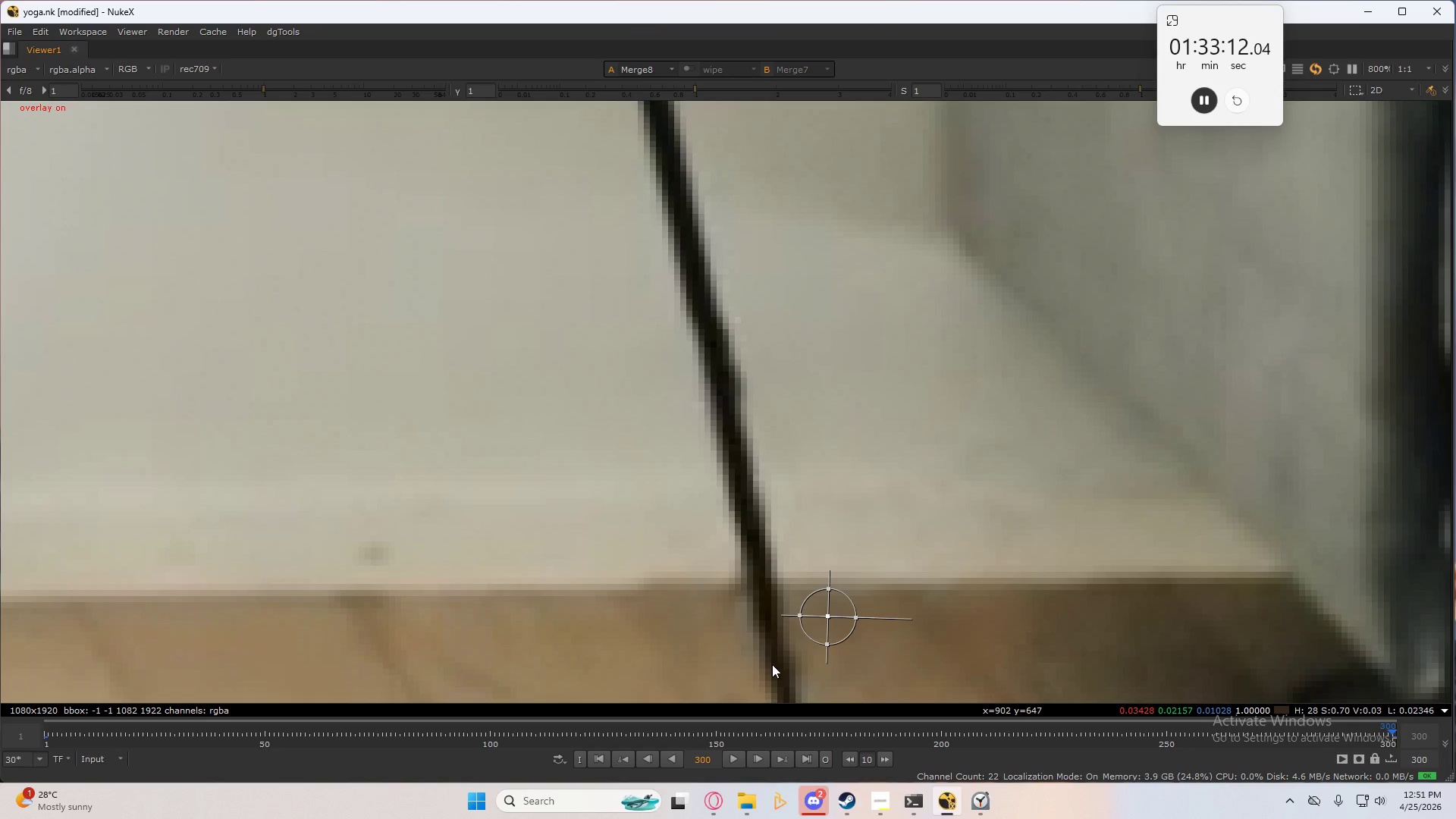 
key(Control+Numpad4)
 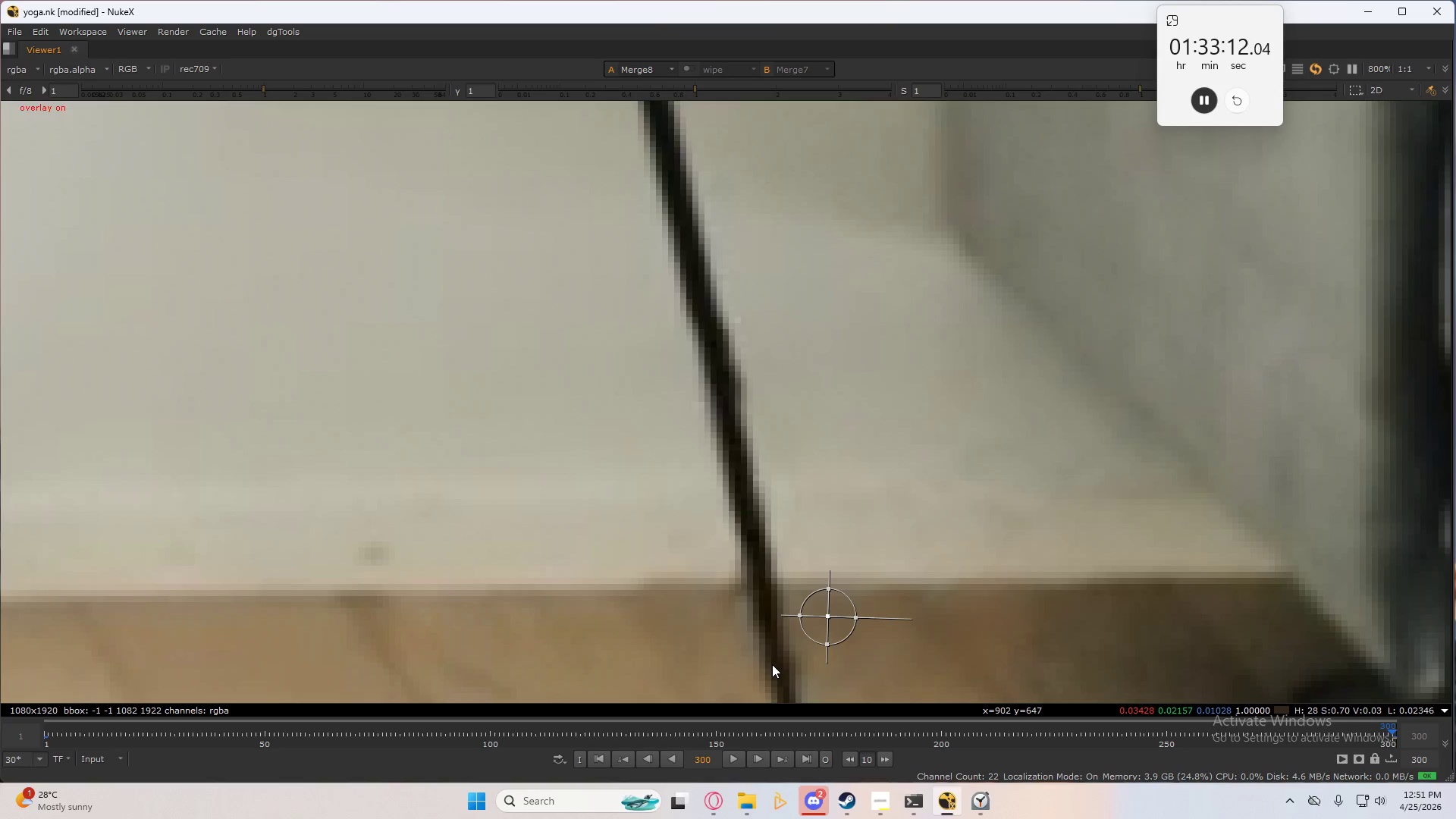 
key(Control+Numpad4)
 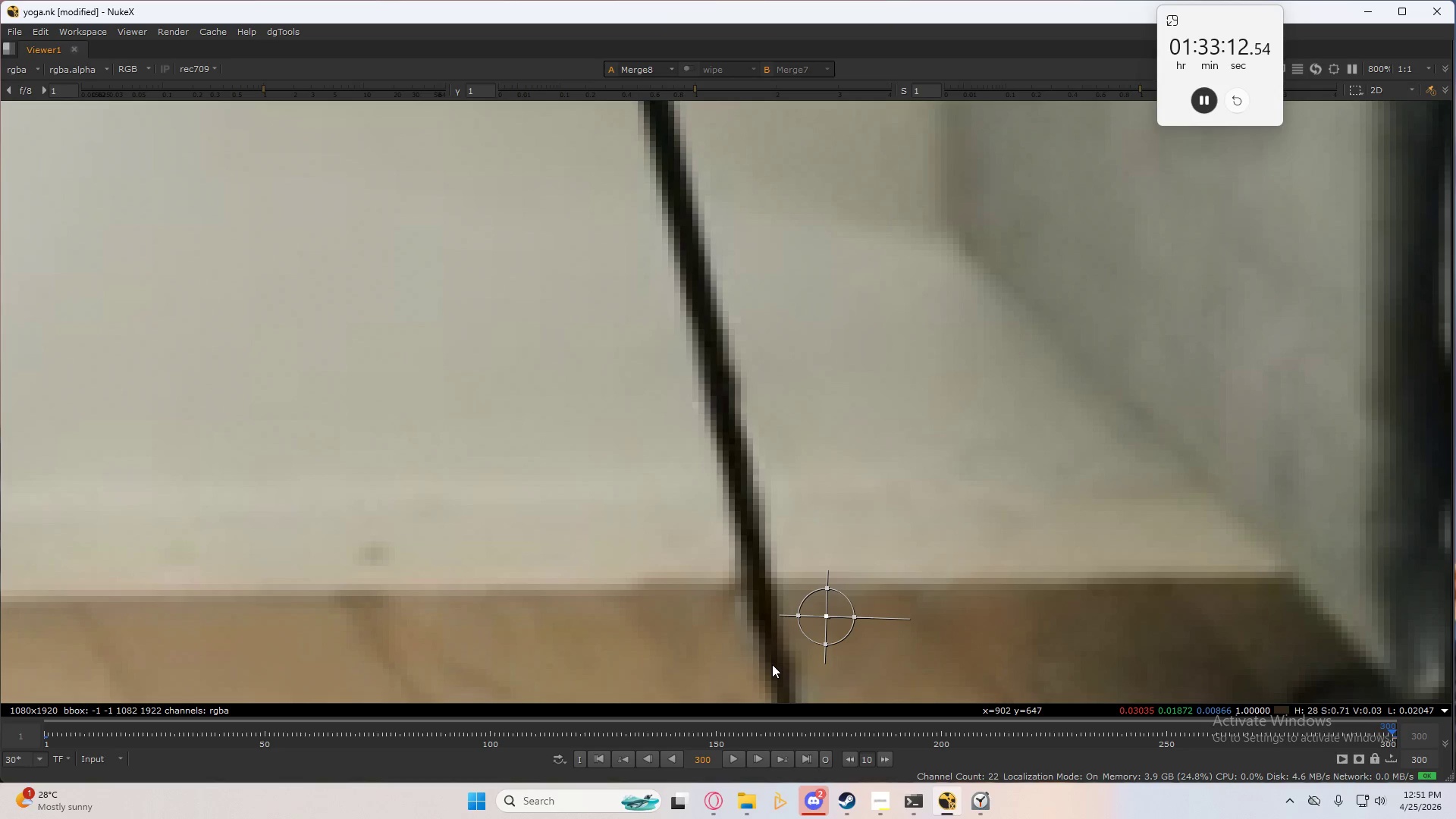 
key(Control+Numpad4)
 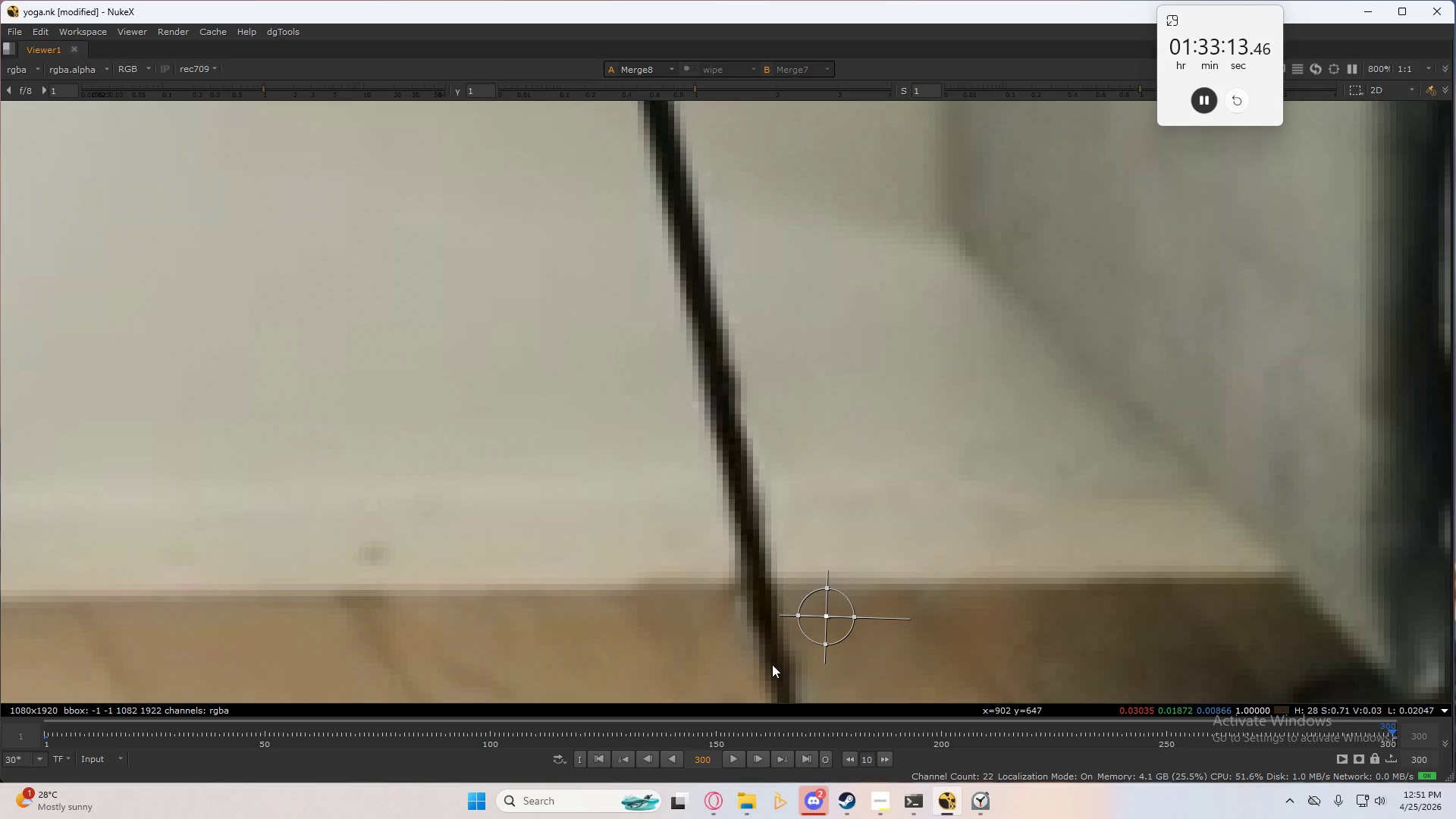 
key(Control+Numpad6)
 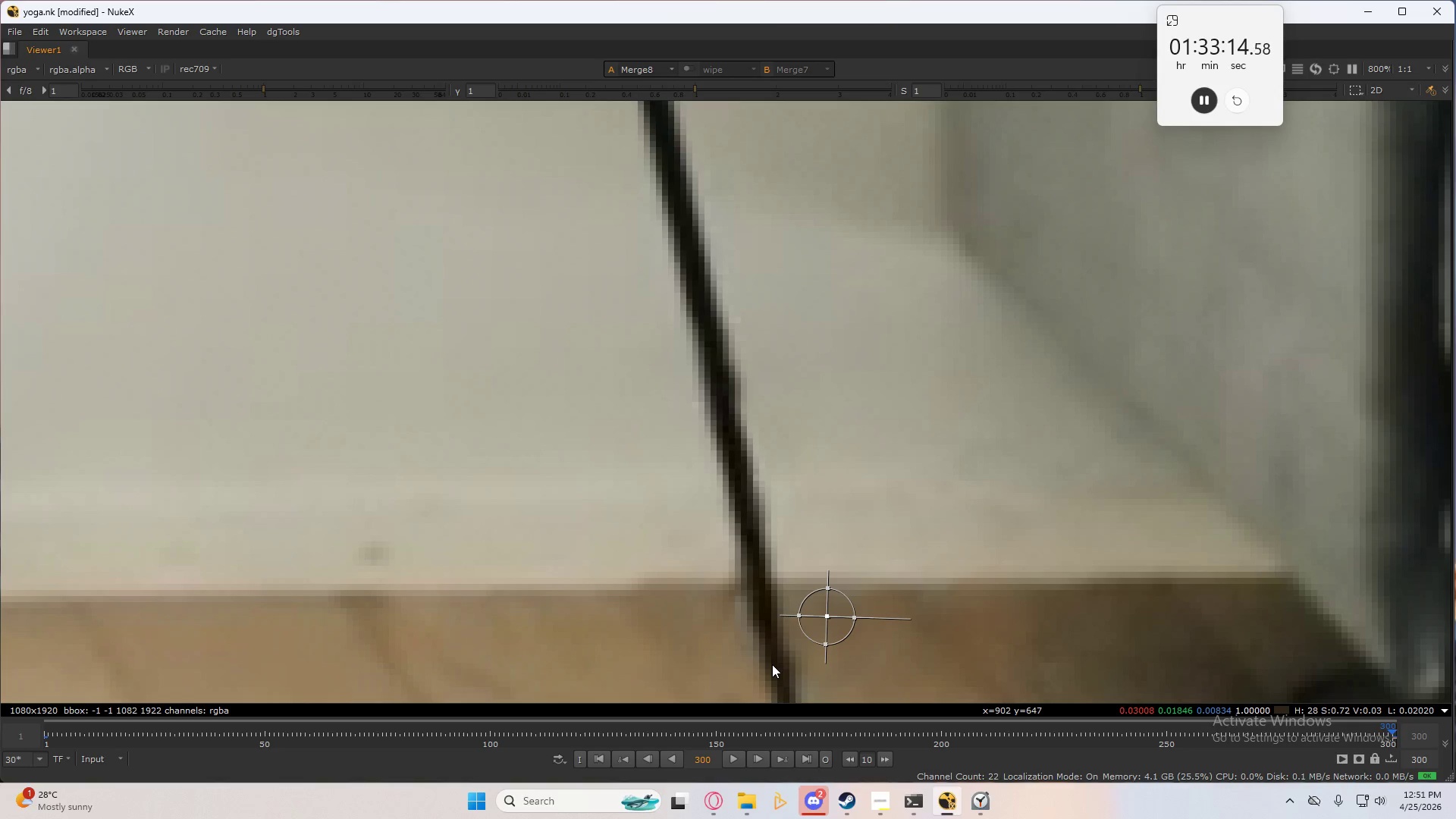 
key(Control+Numpad4)
 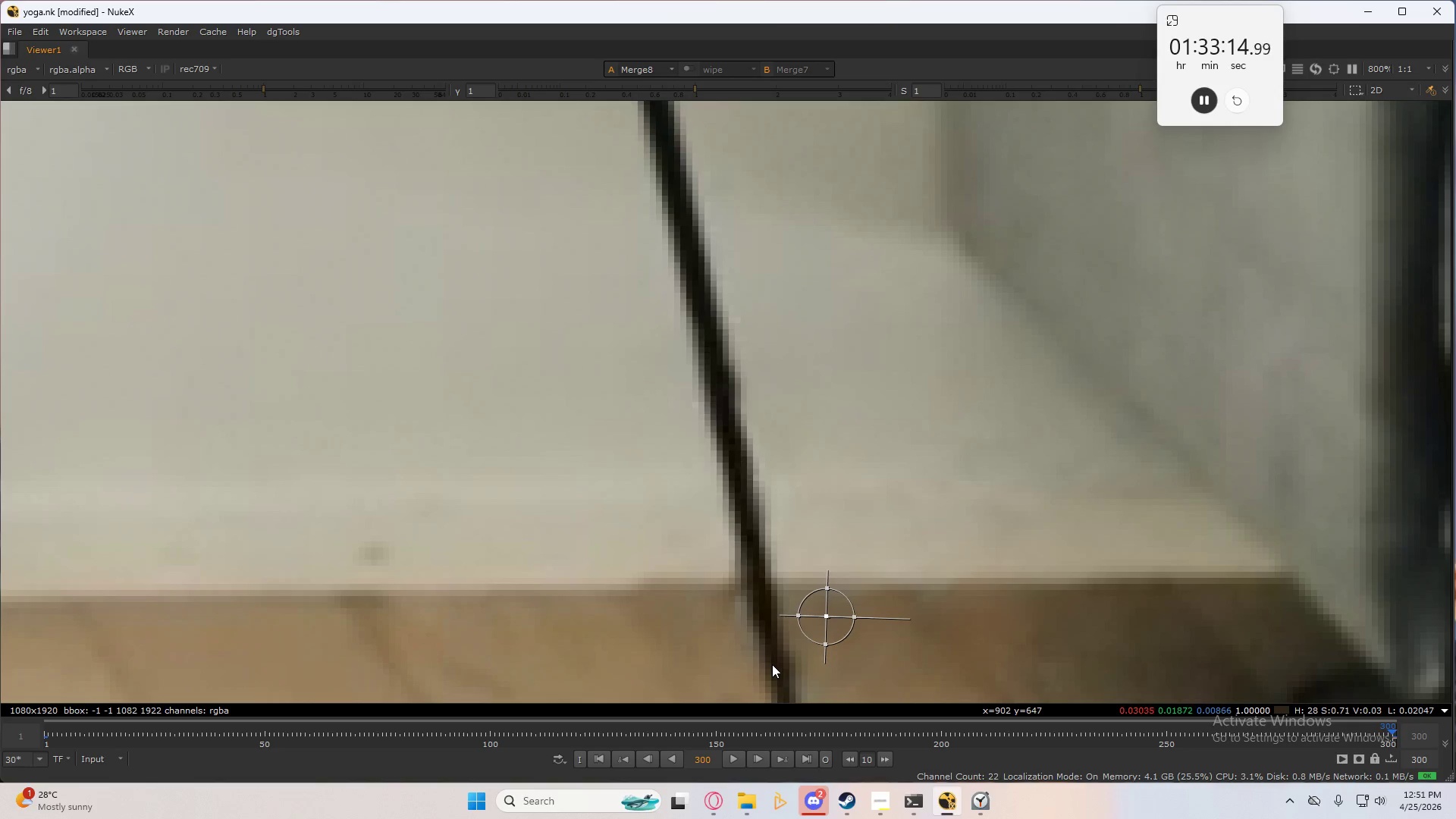 
key(Control+Numpad4)
 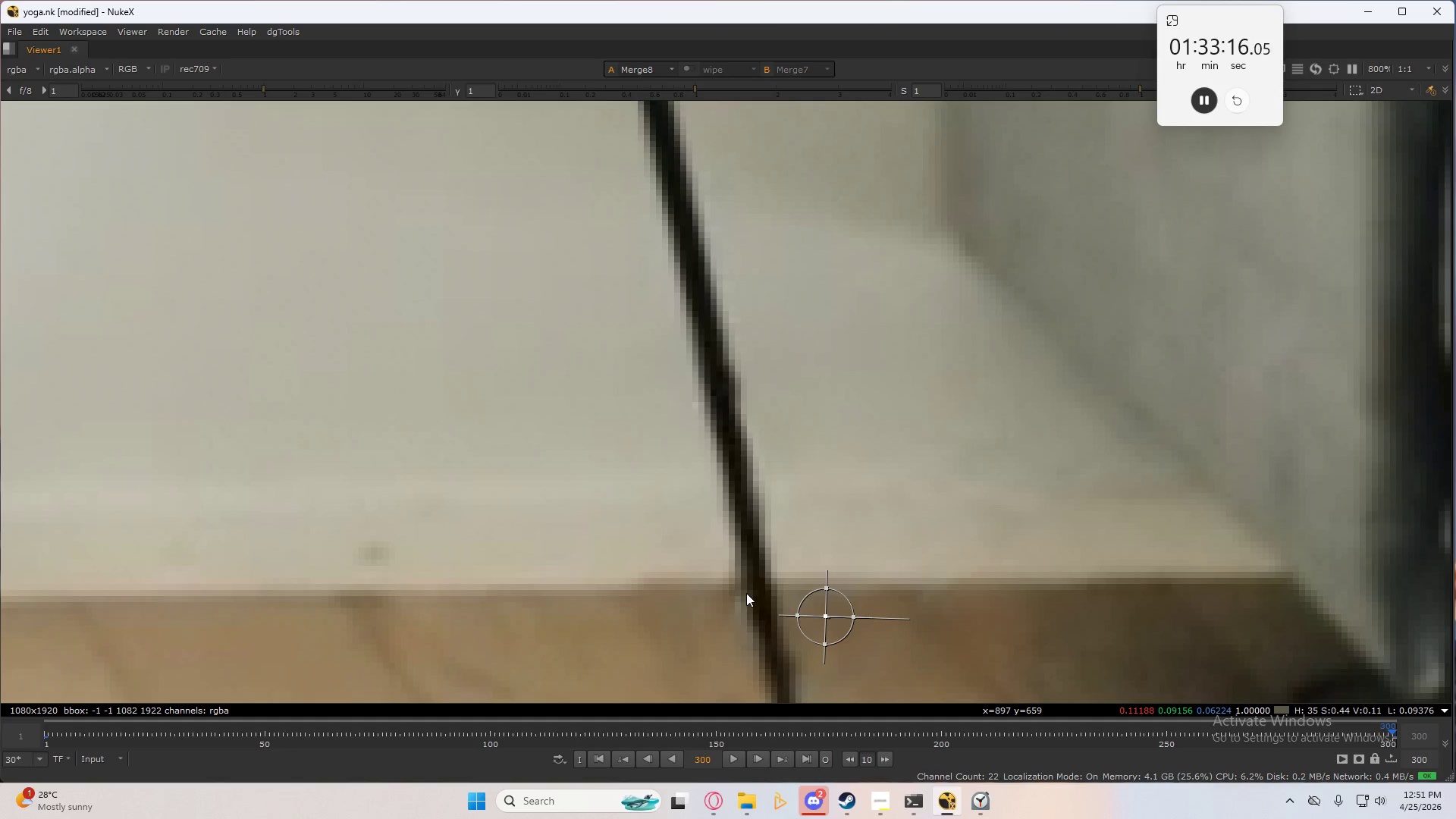 
type(qq)
 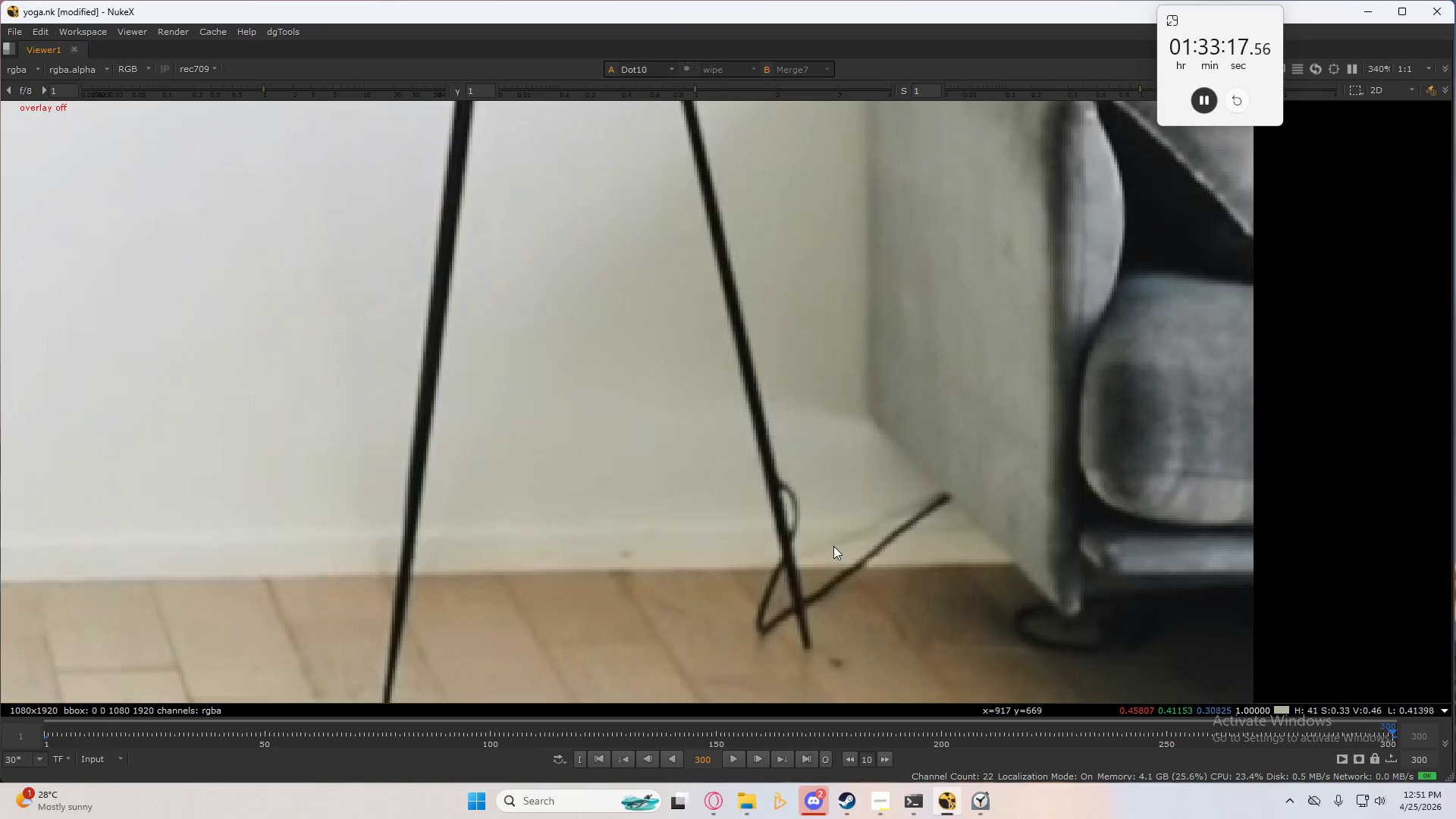 
scroll: coordinate [813, 554], scroll_direction: down, amount: 5.0
 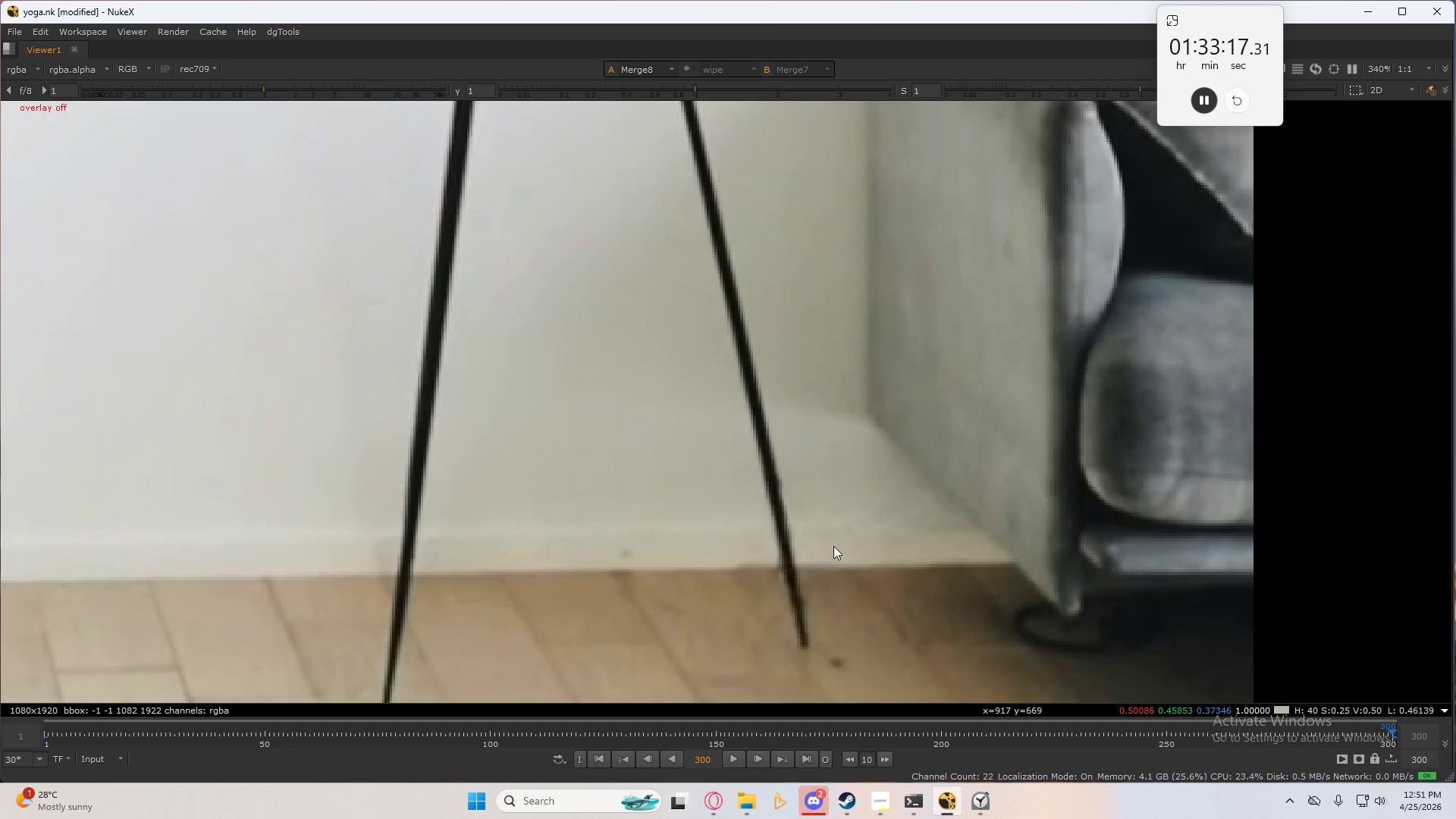 
hold_key(key=3, duration=0.38)
 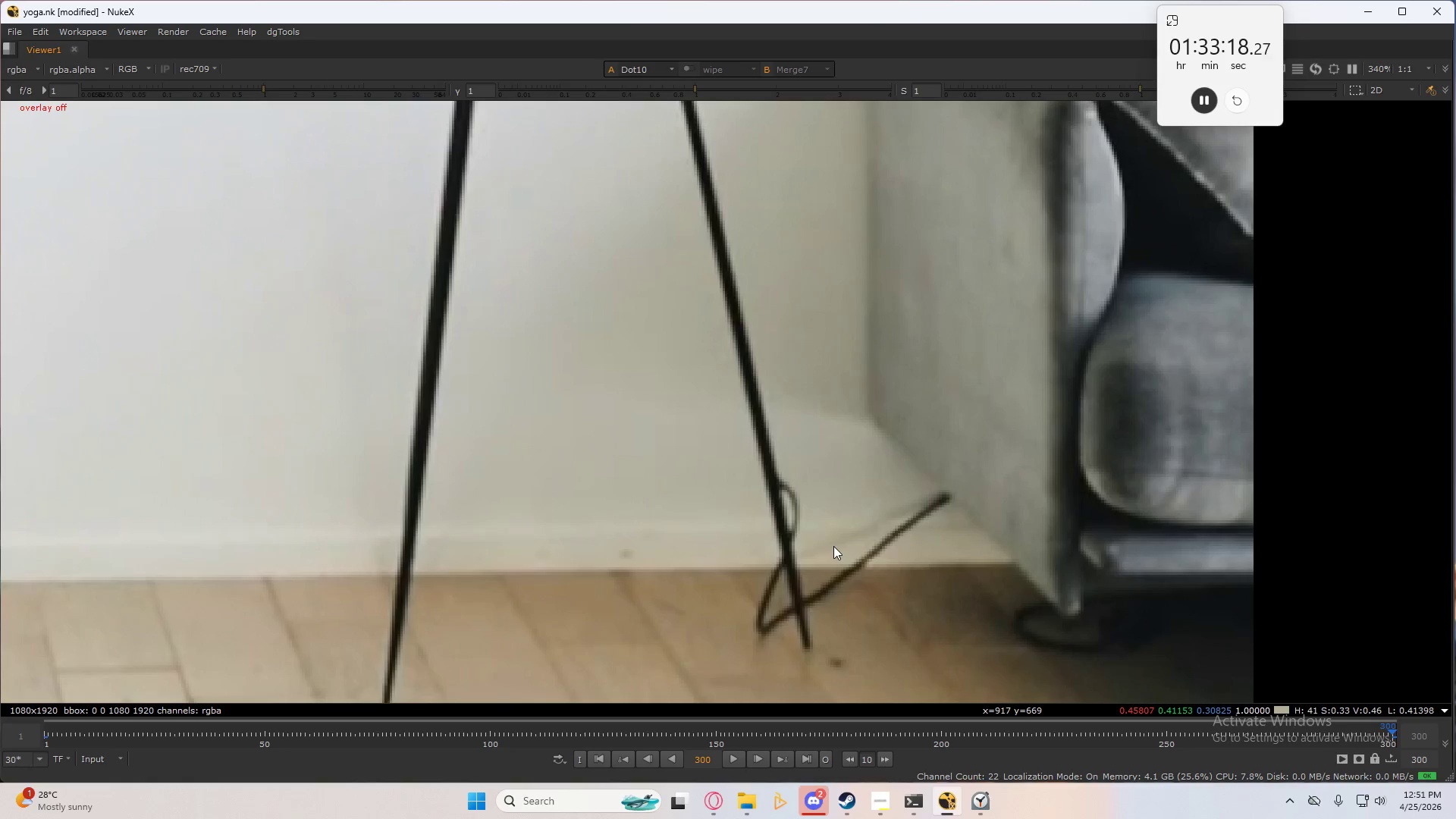 
hold_key(key=2, duration=0.33)
 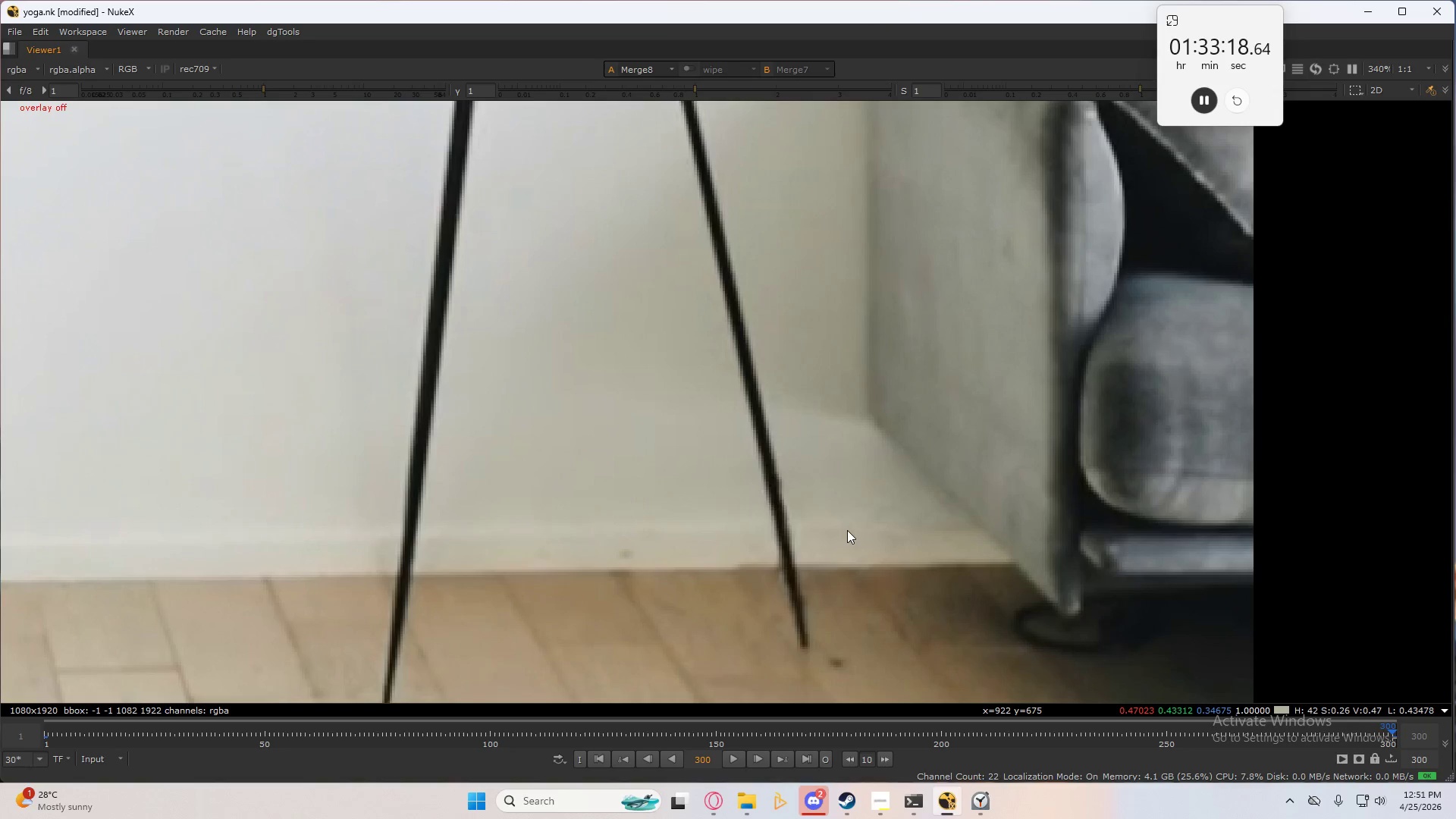 
hold_key(key=3, duration=0.36)
 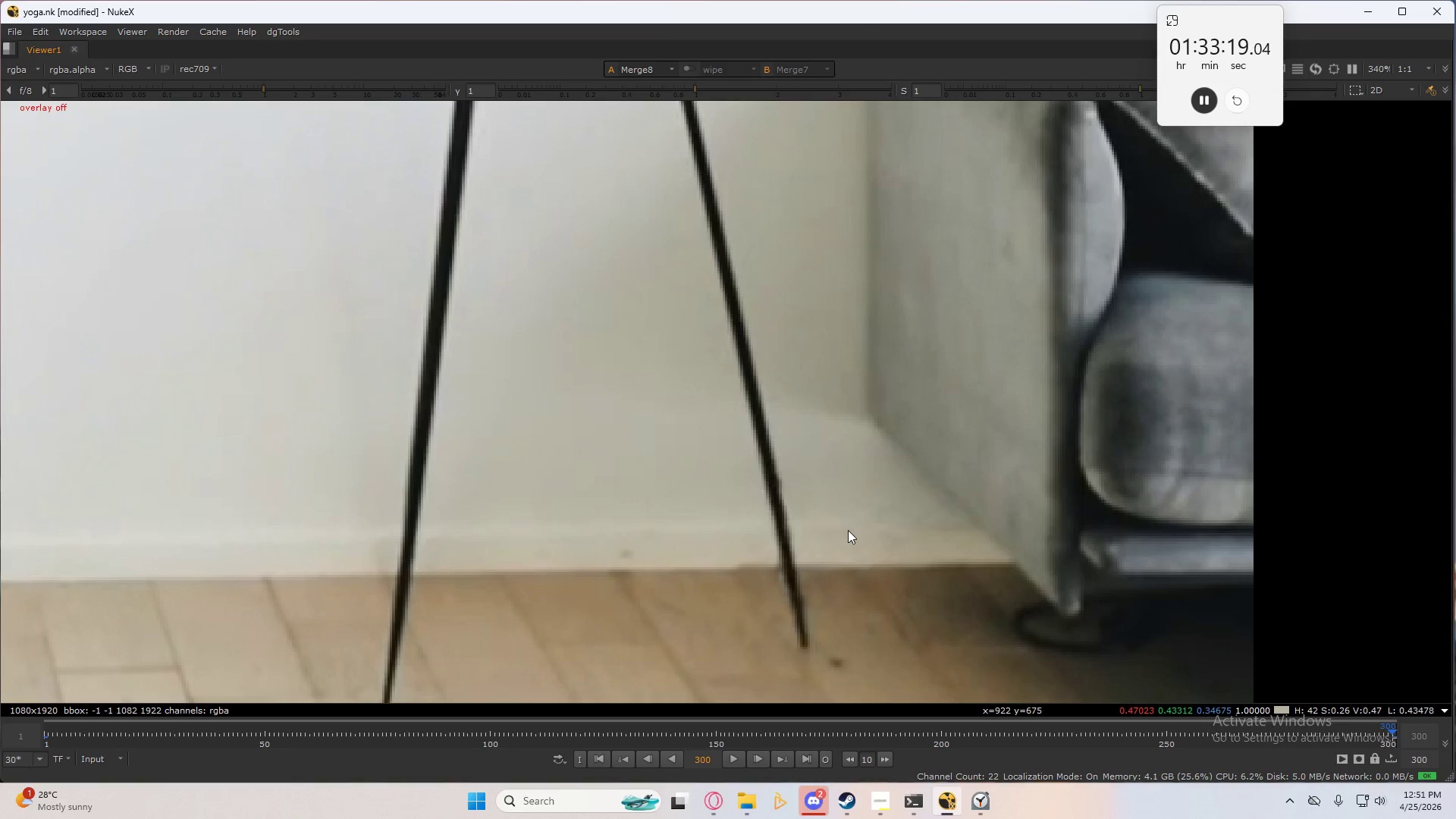 
key(2)
 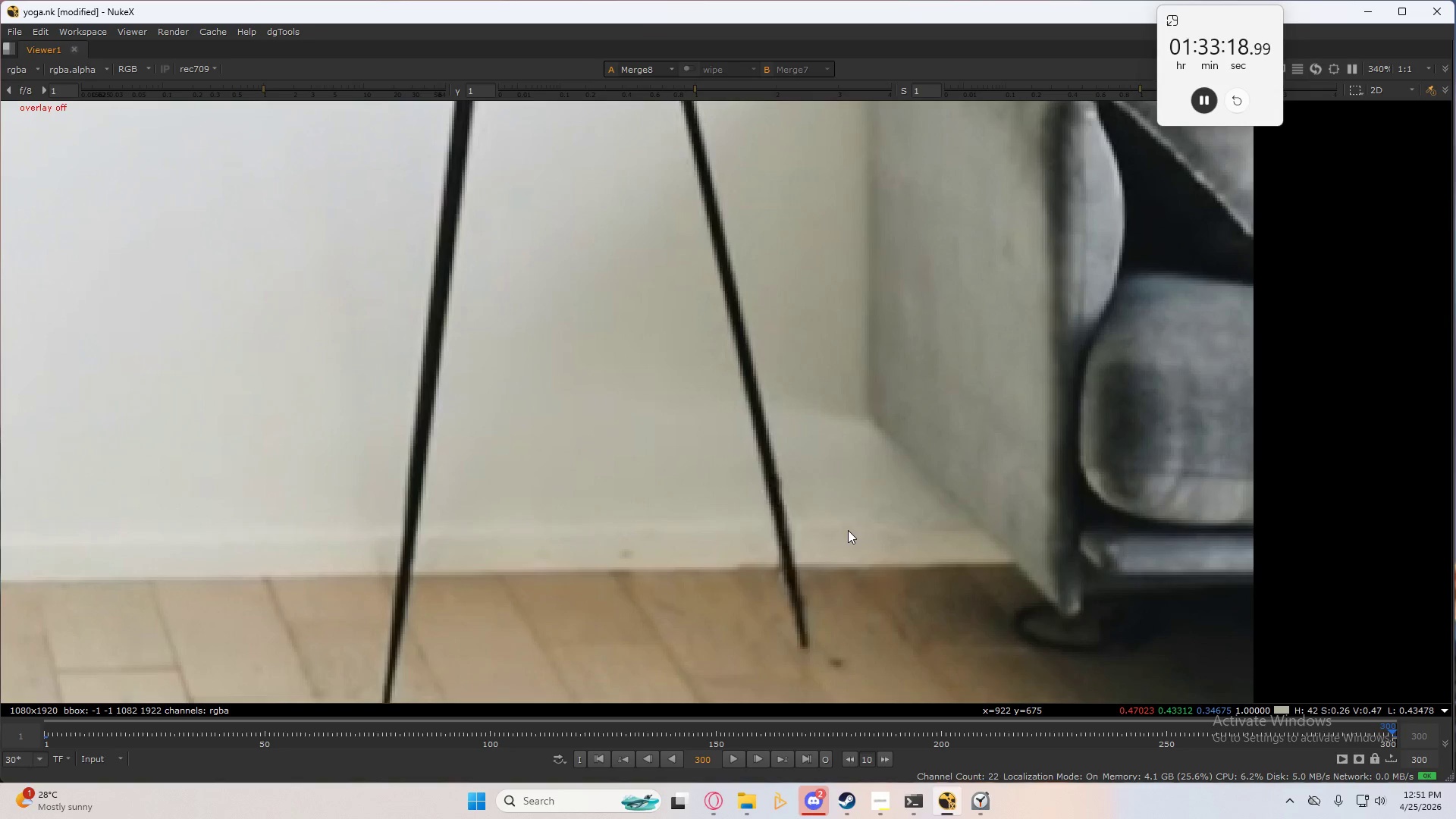 
hold_key(key=3, duration=0.48)
 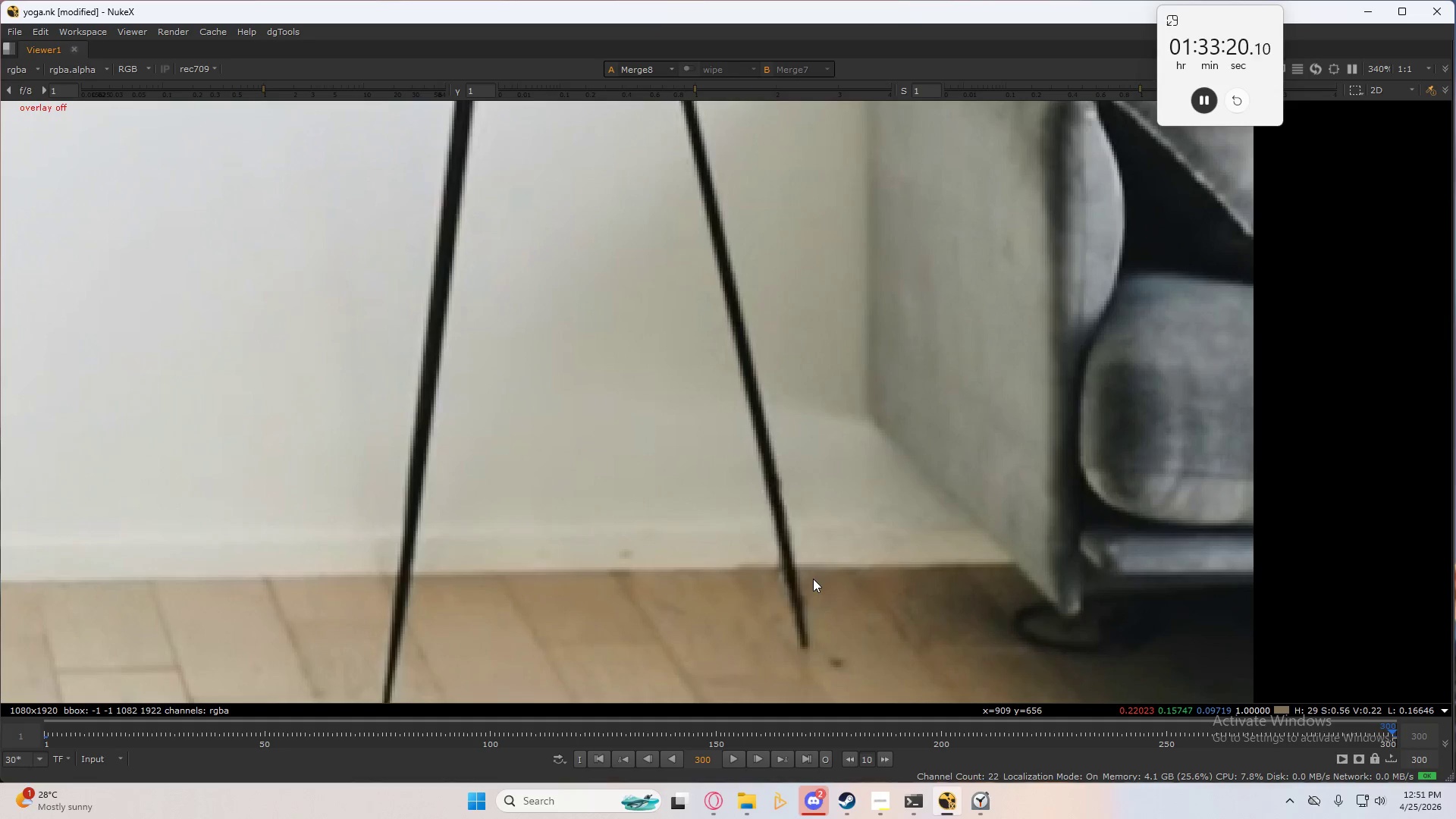 
key(2)
 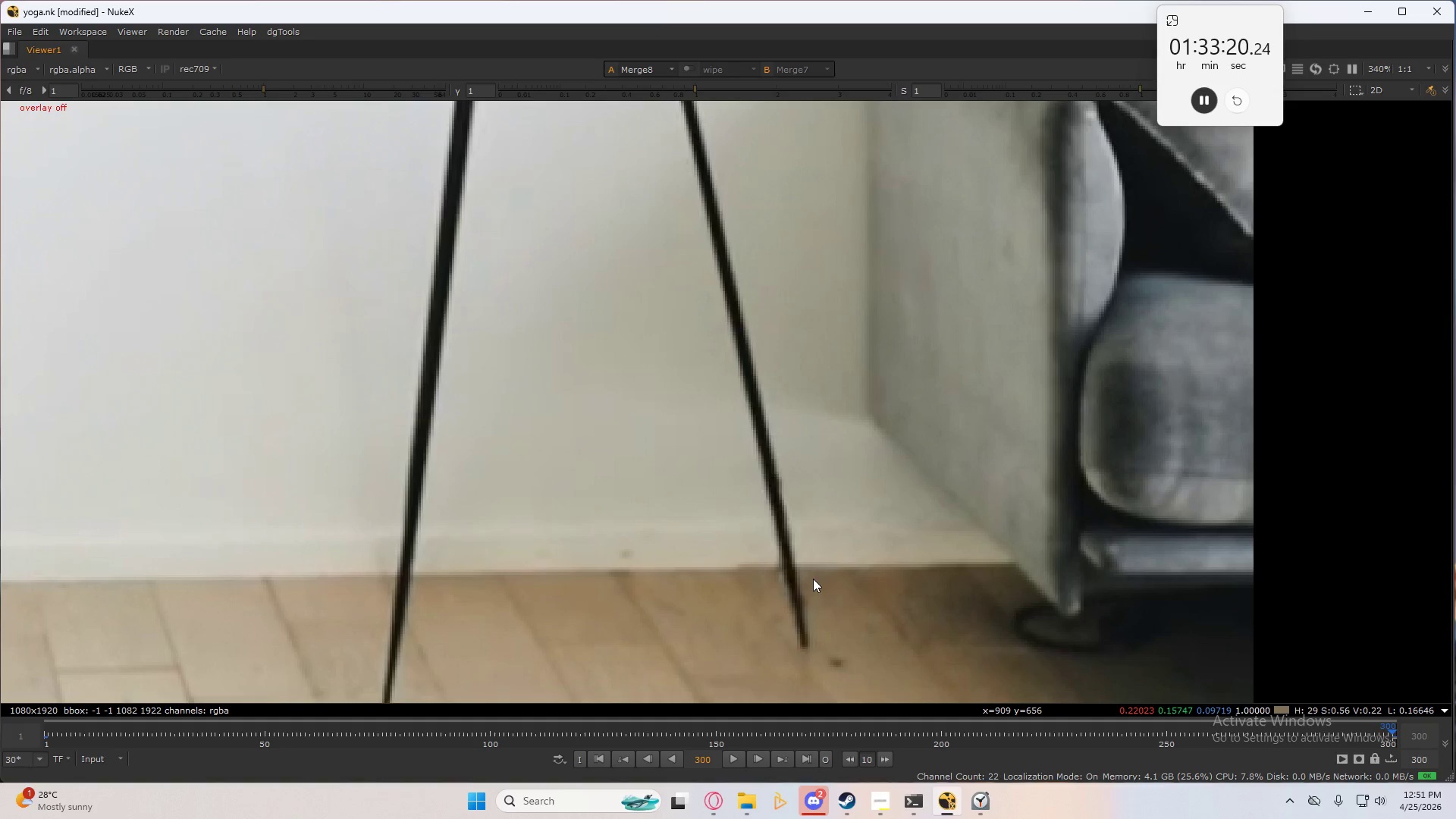 
hold_key(key=3, duration=0.39)
 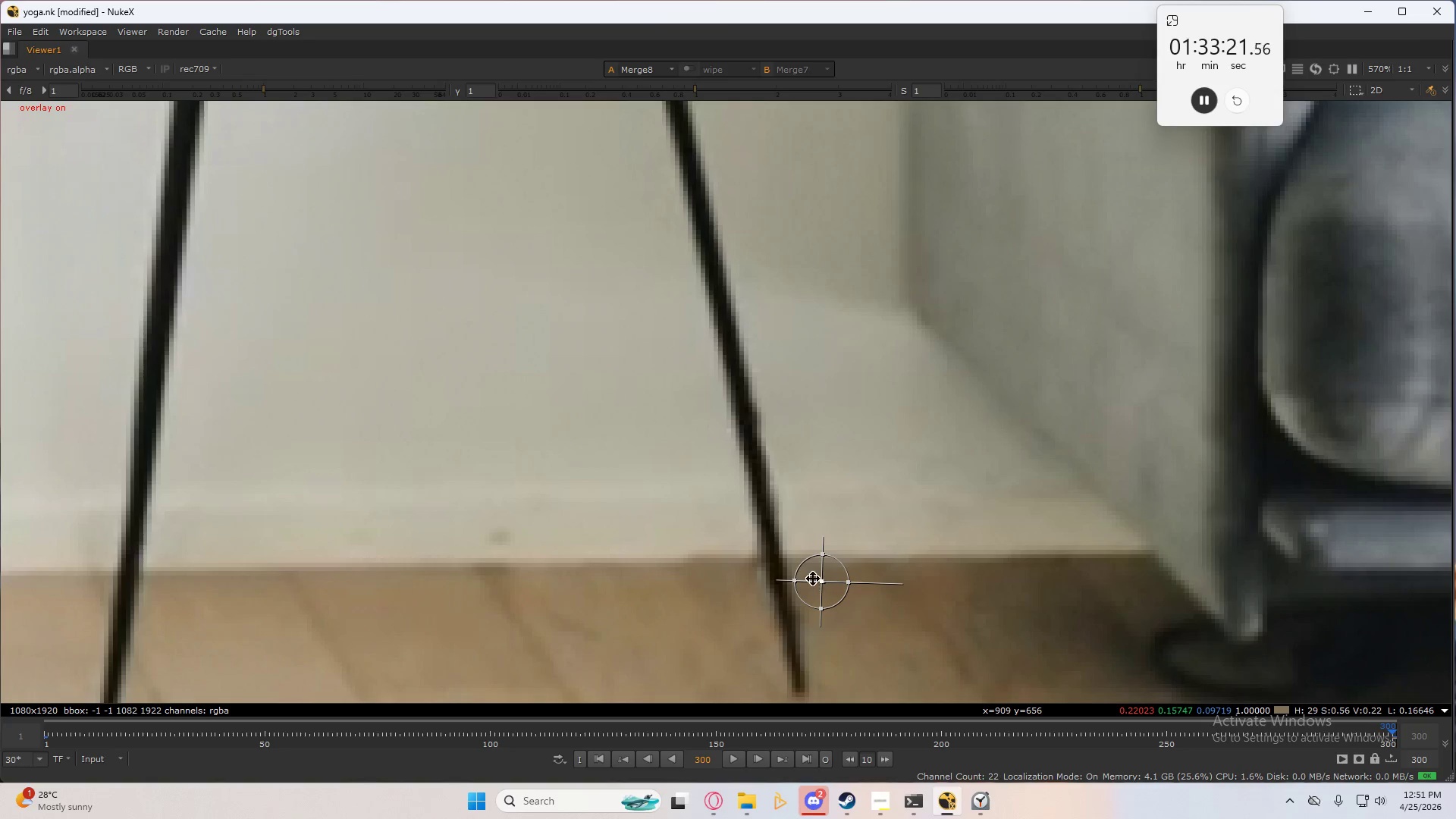 
scroll: coordinate [813, 579], scroll_direction: up, amount: 3.0
 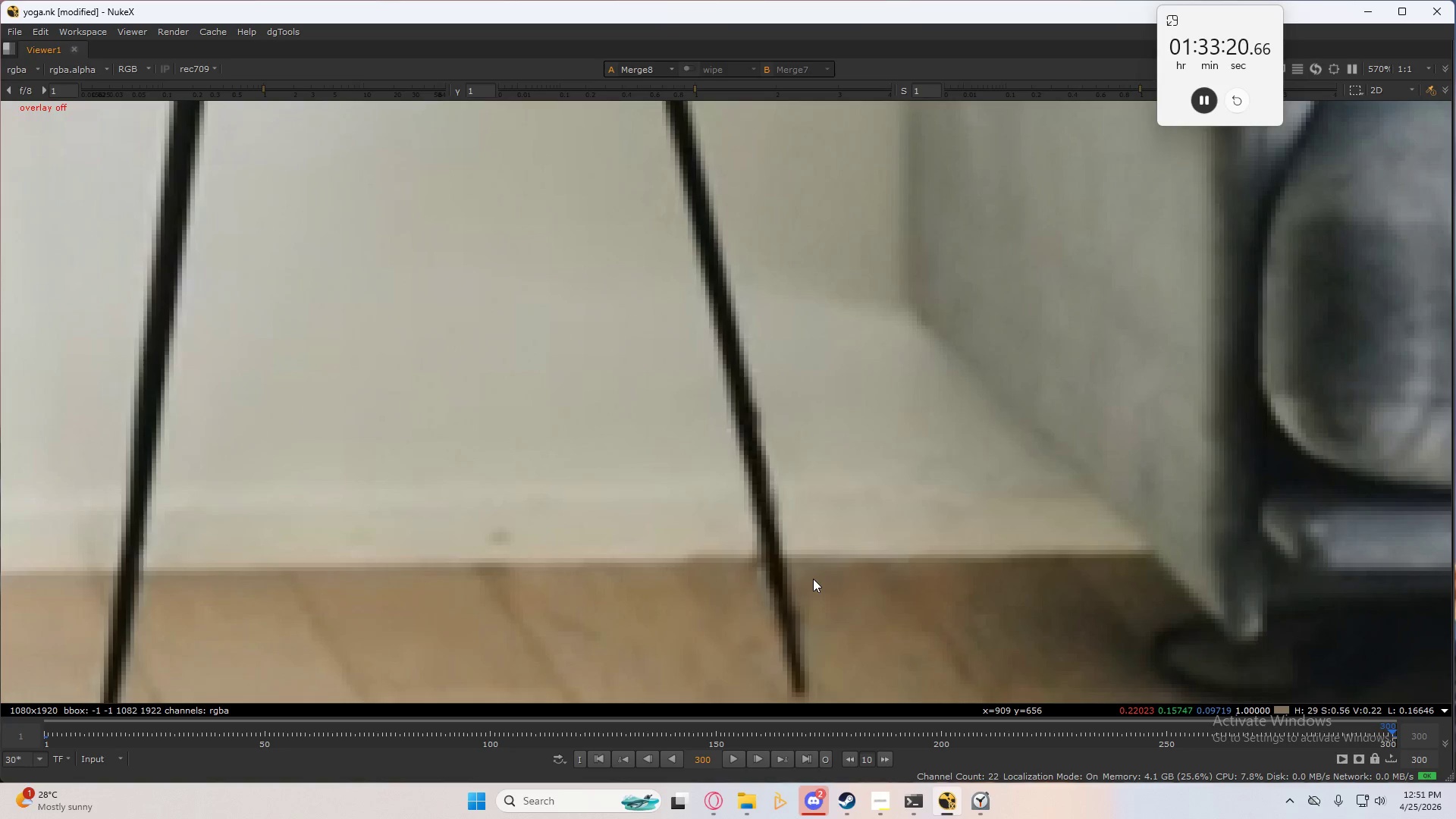 
type(2q)
 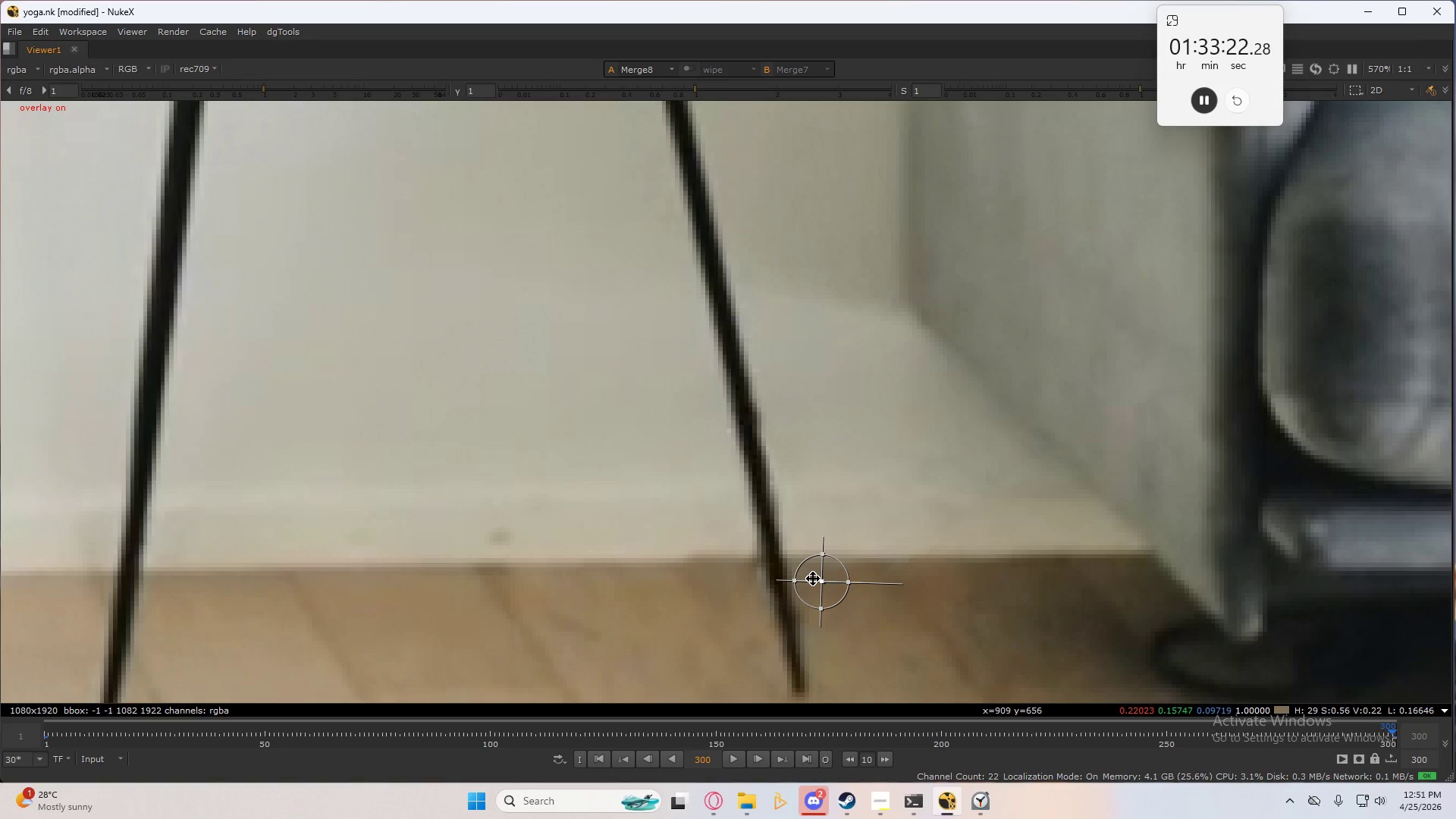 
key(Control+Numpad2)
 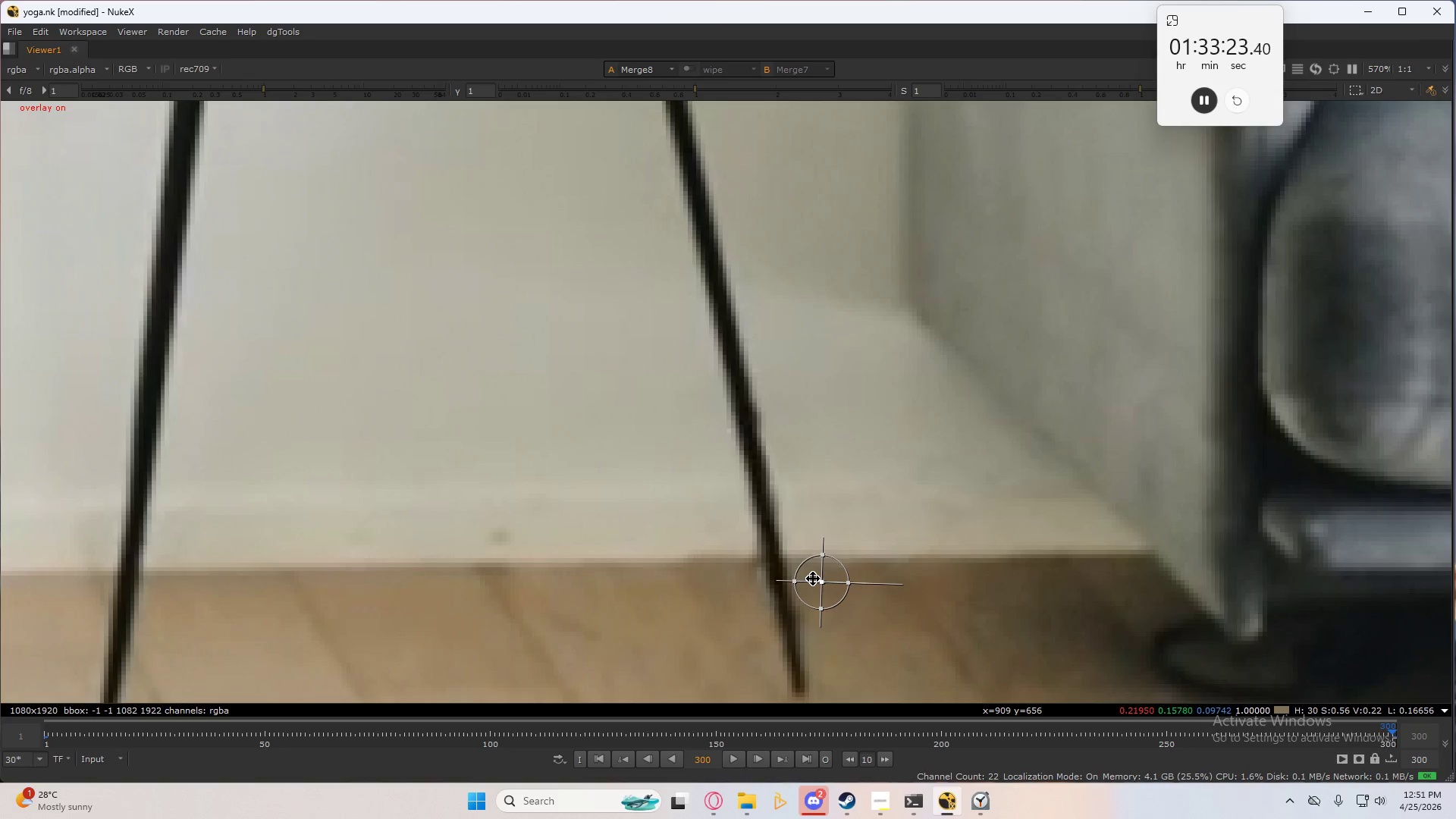 
key(Control+Numpad2)
 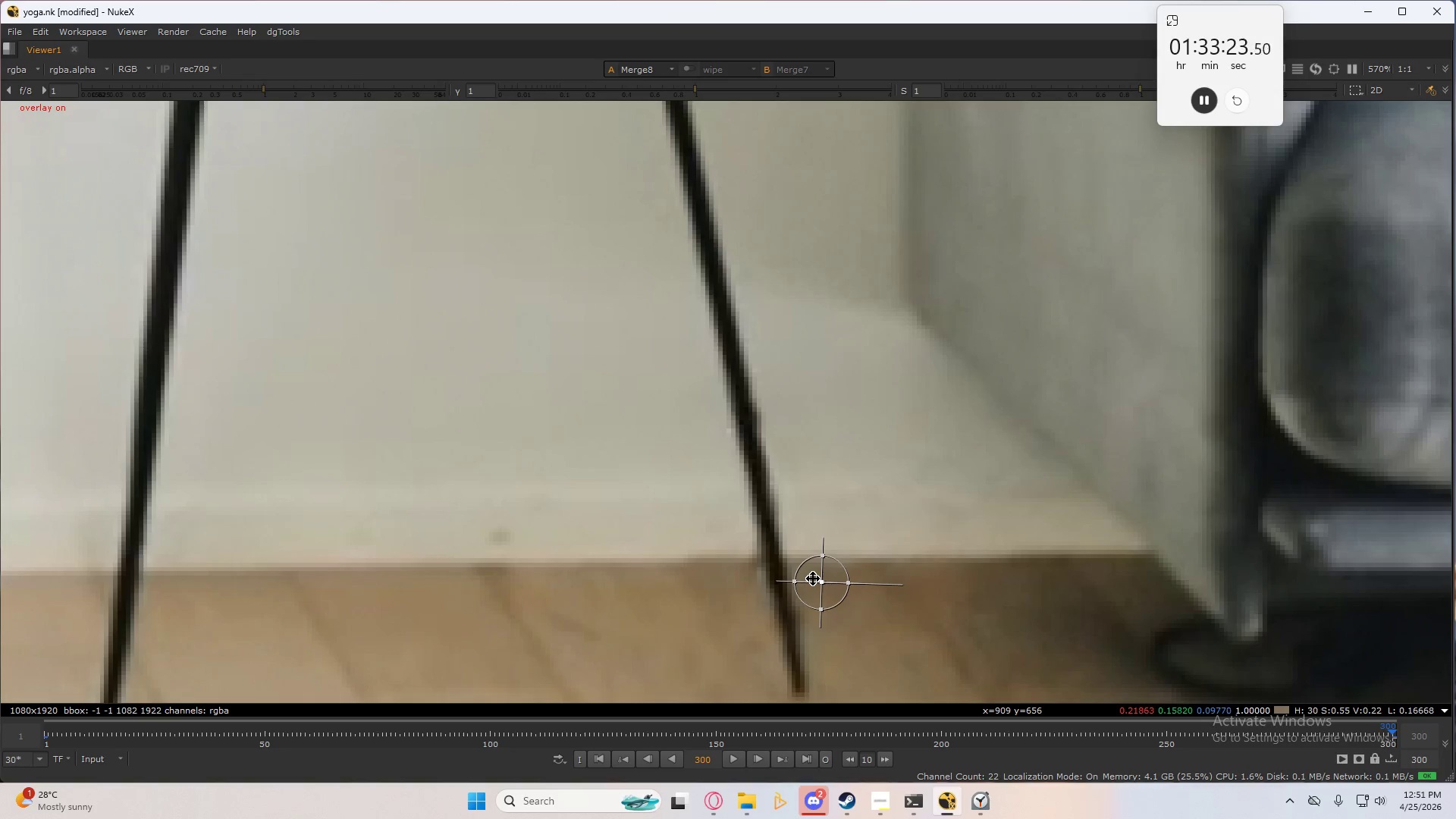 
key(Control+Numpad2)
 